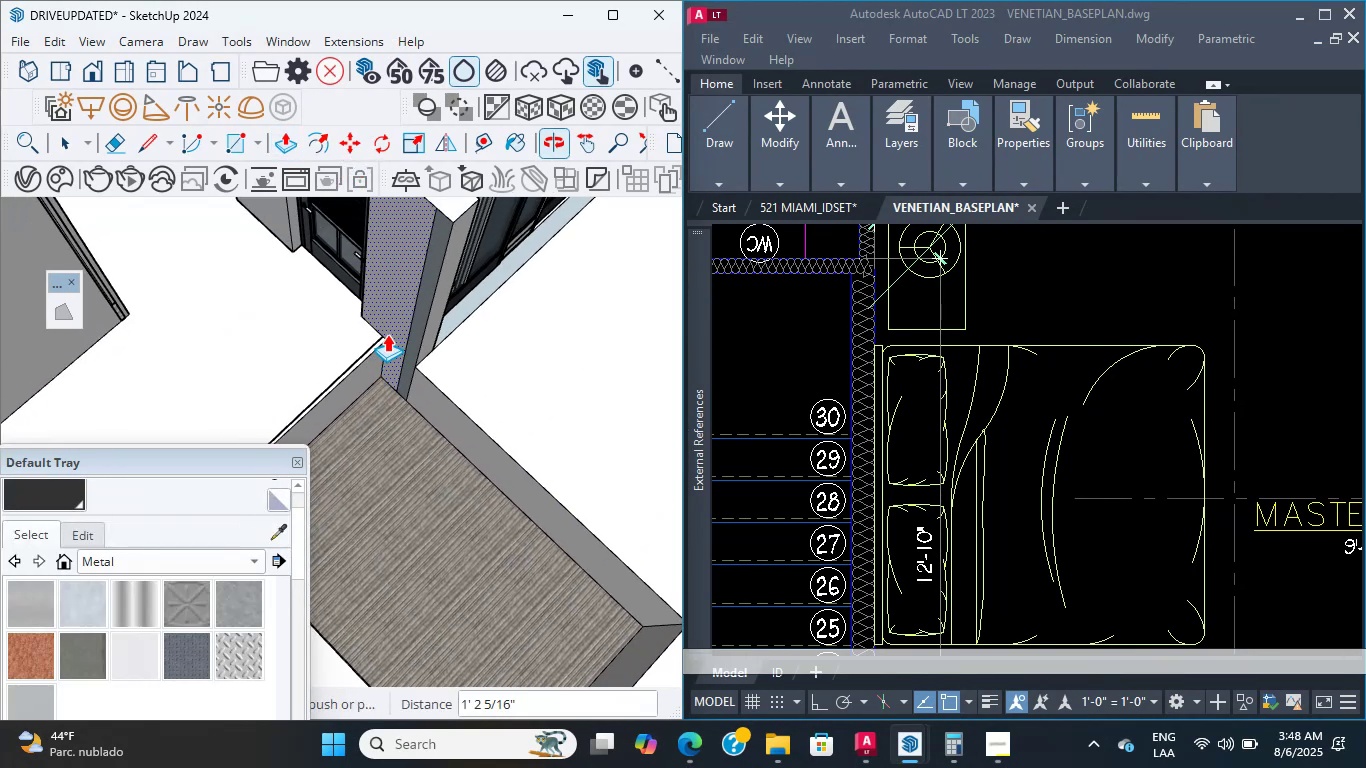 
scroll: coordinate [409, 373], scroll_direction: up, amount: 6.0
 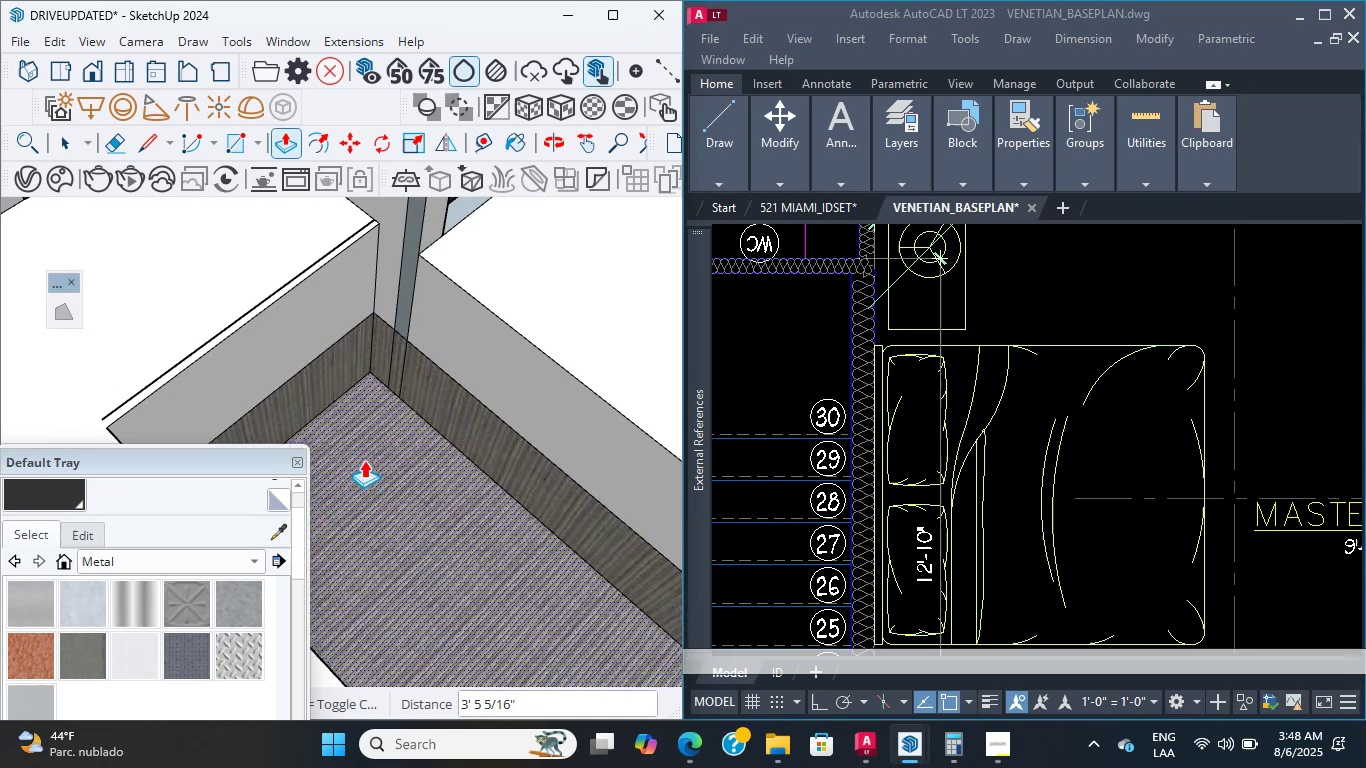 
key(Escape)
 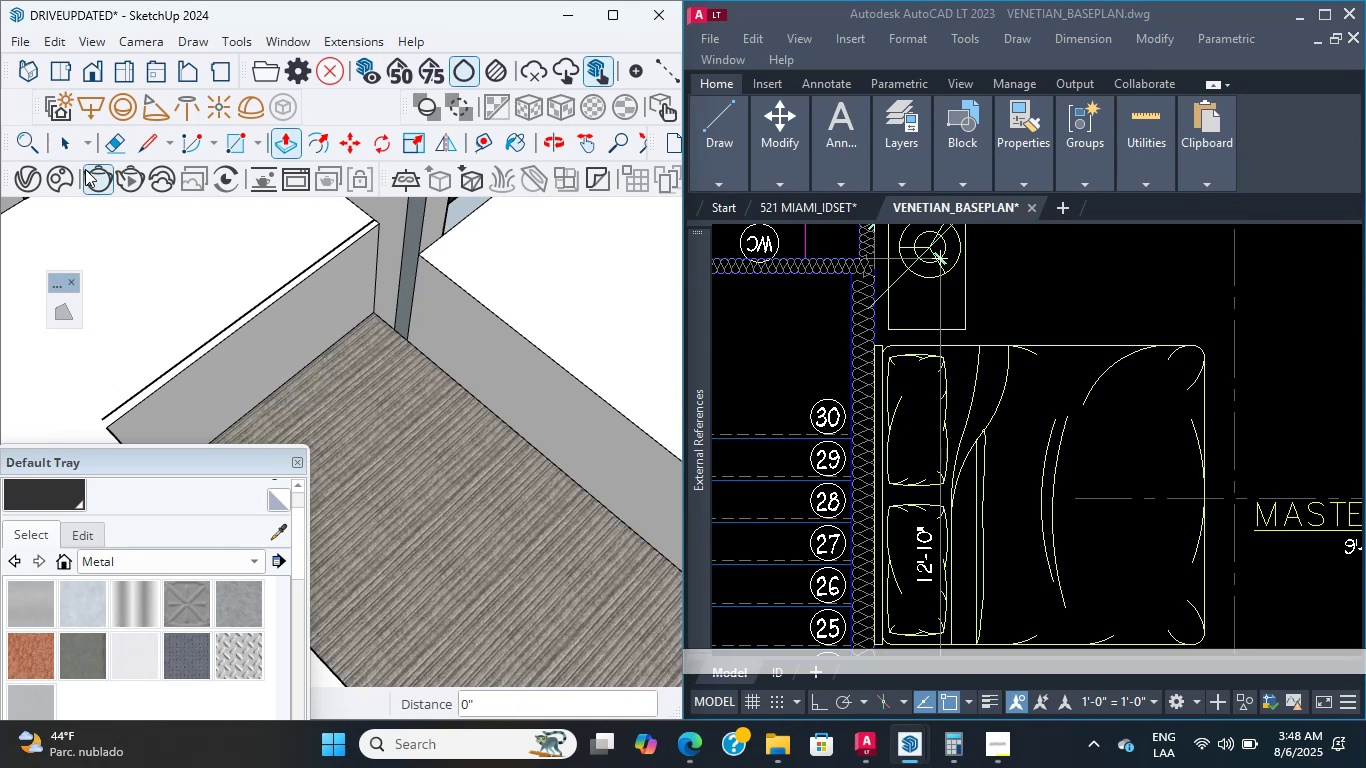 
left_click([64, 148])
 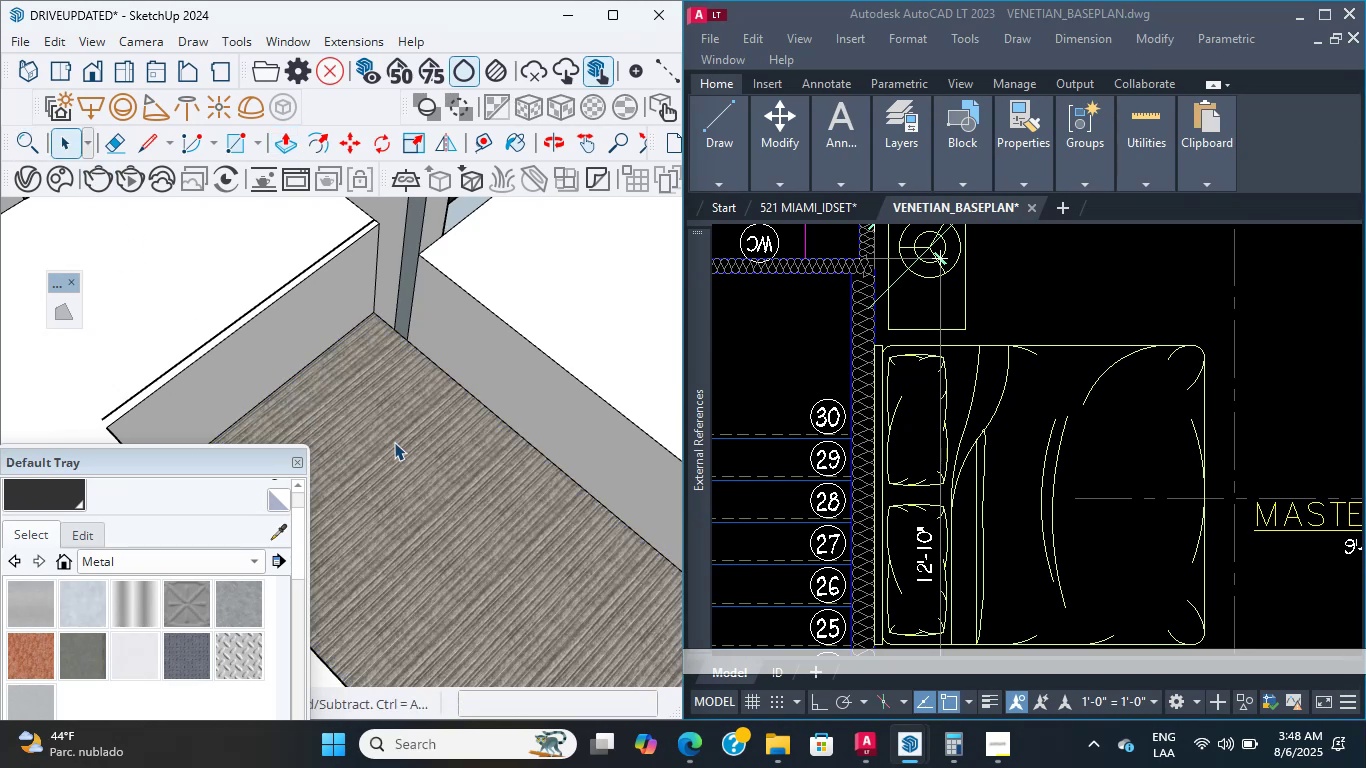 
double_click([394, 444])
 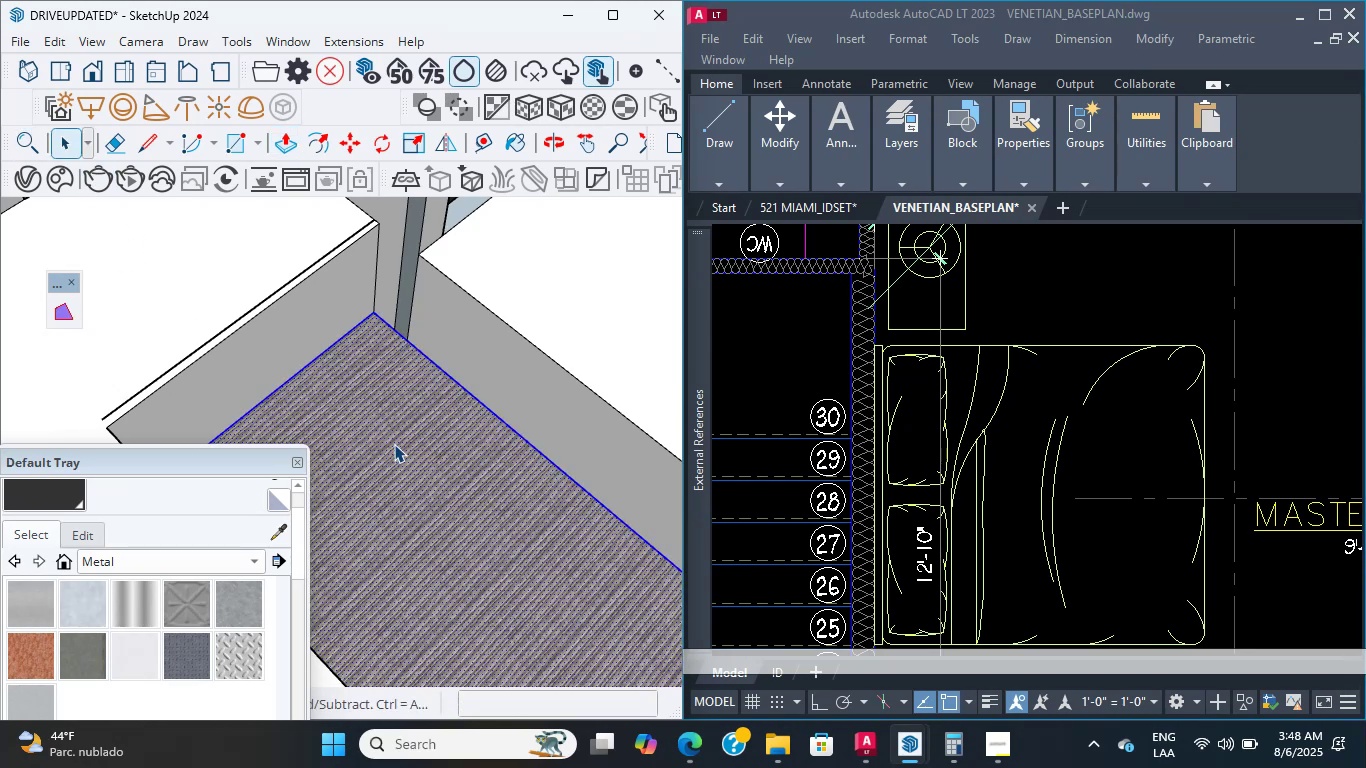 
right_click([394, 444])
 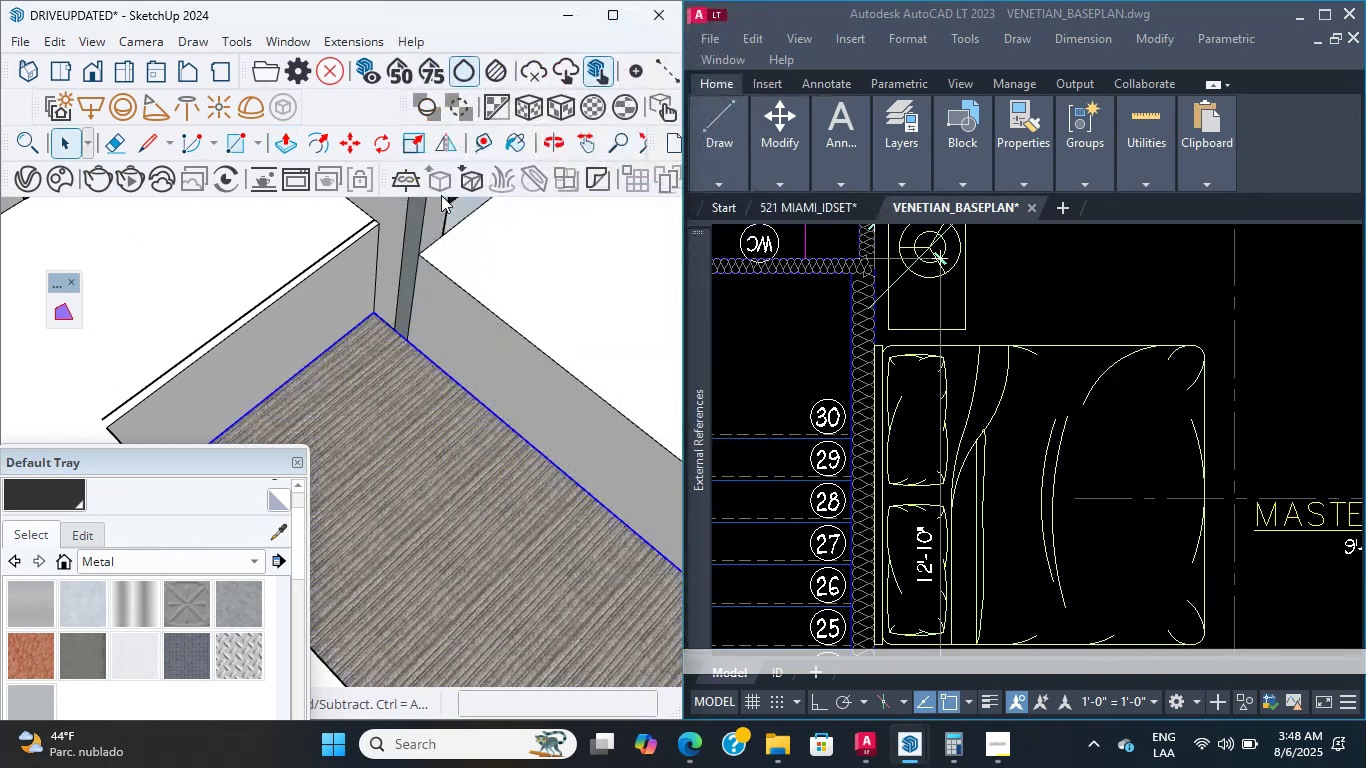 
key(Delete)
 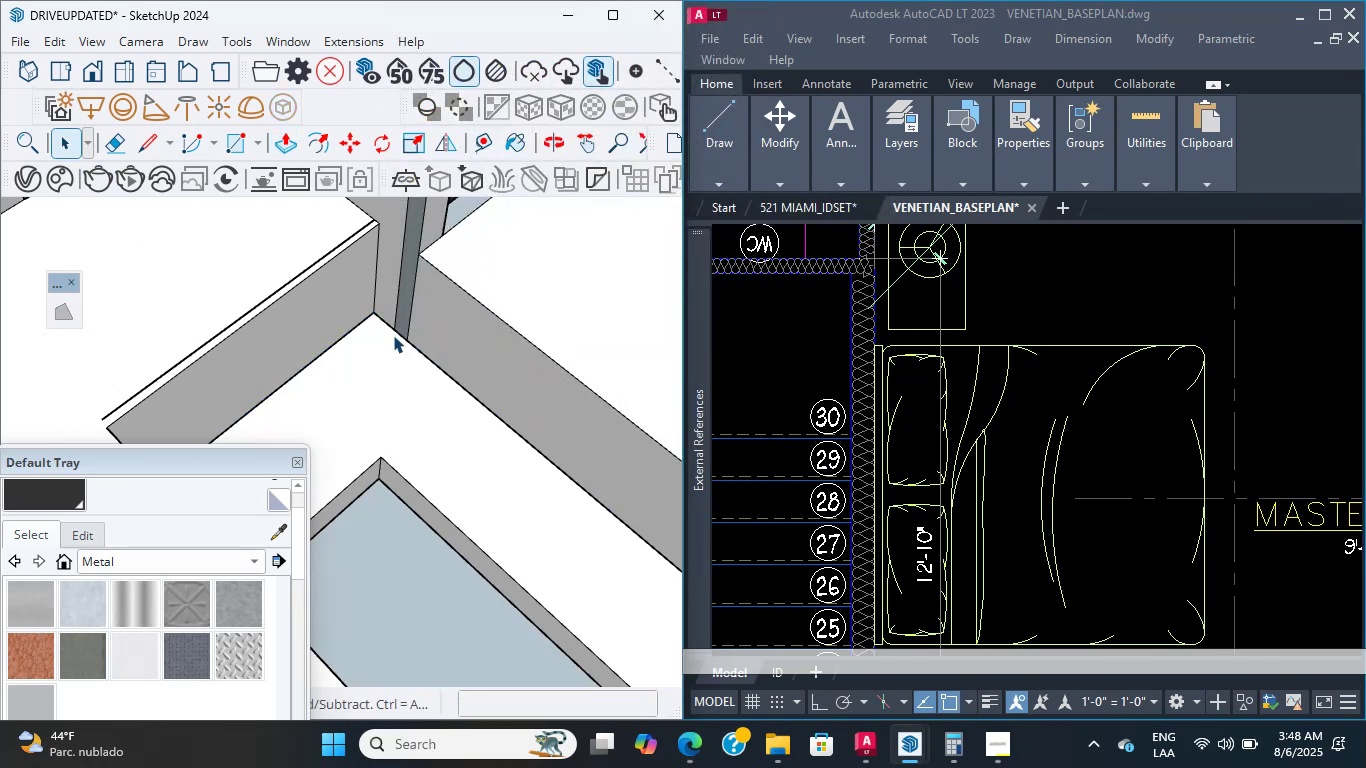 
scroll: coordinate [360, 448], scroll_direction: down, amount: 7.0
 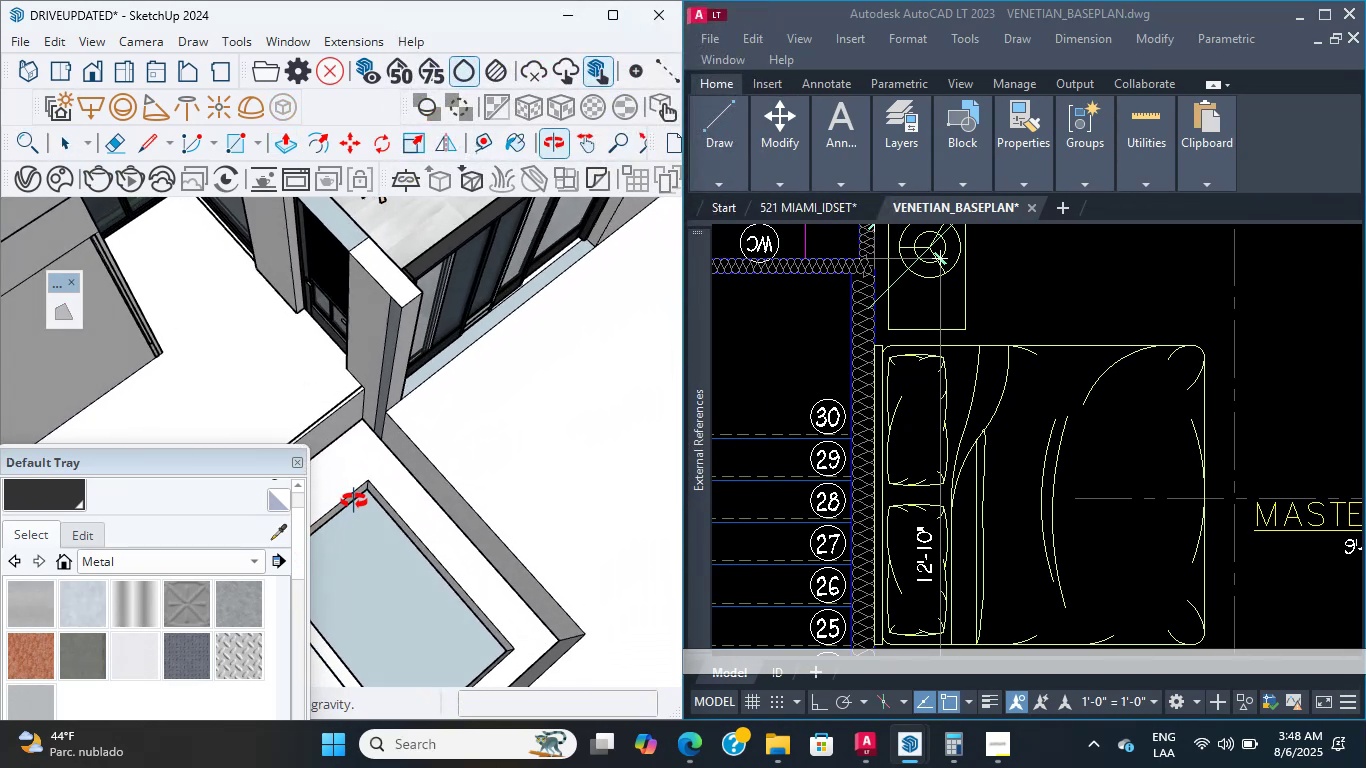 
scroll: coordinate [340, 559], scroll_direction: up, amount: 13.0
 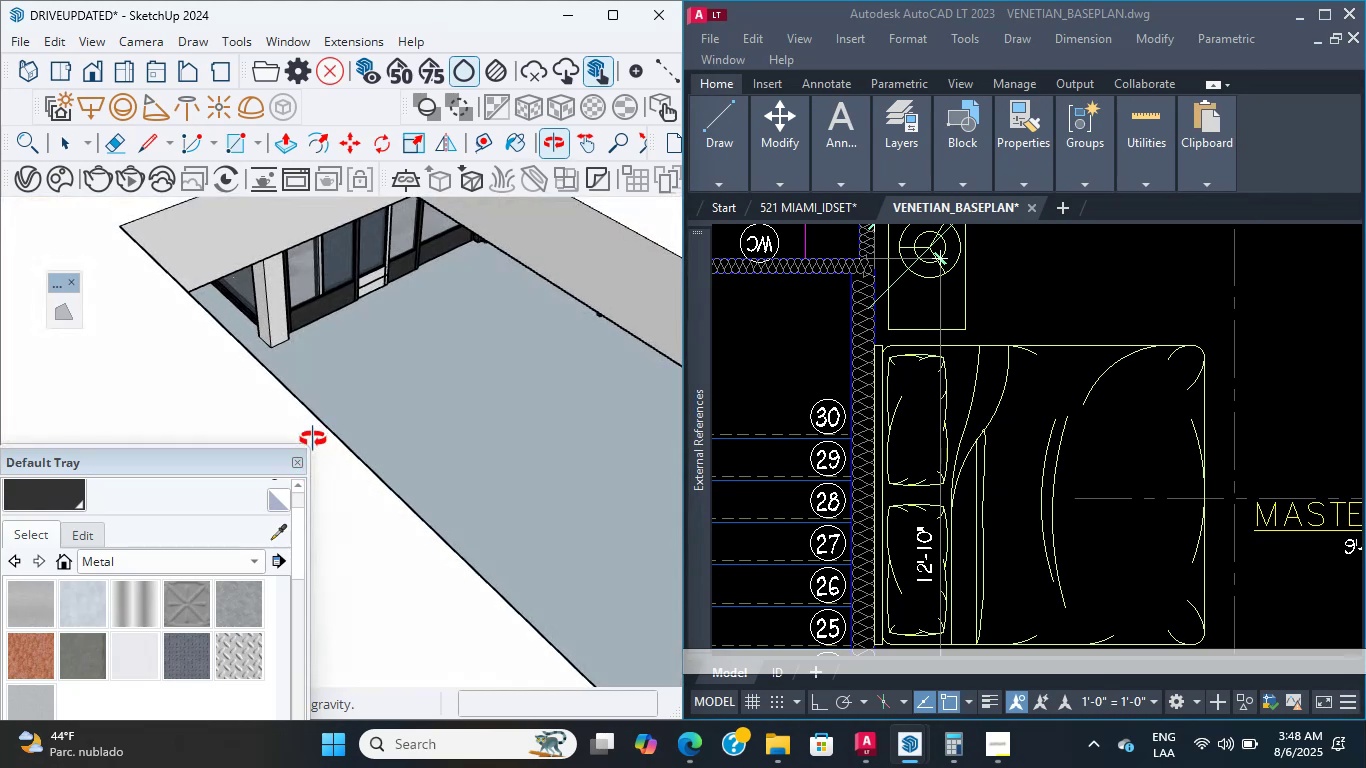 
scroll: coordinate [385, 428], scroll_direction: down, amount: 23.0
 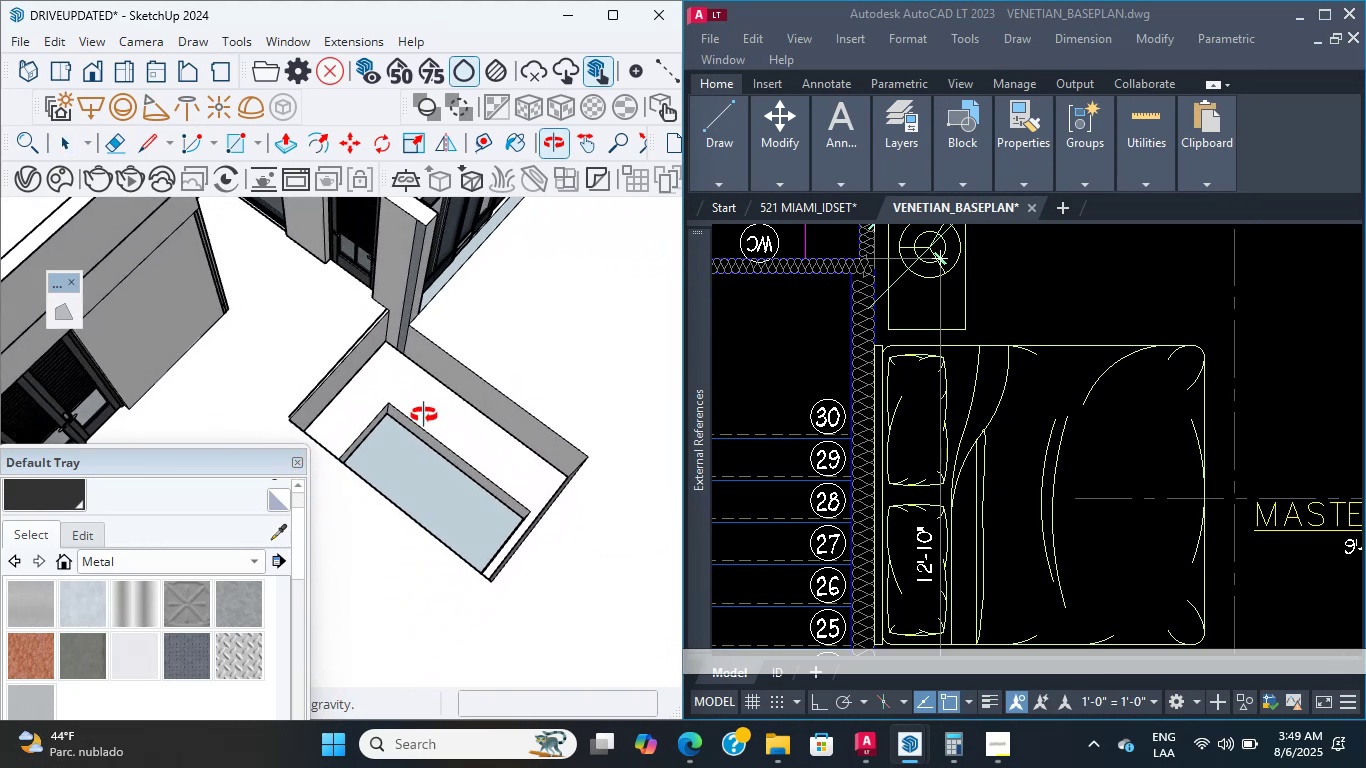 
wait(10.39)
 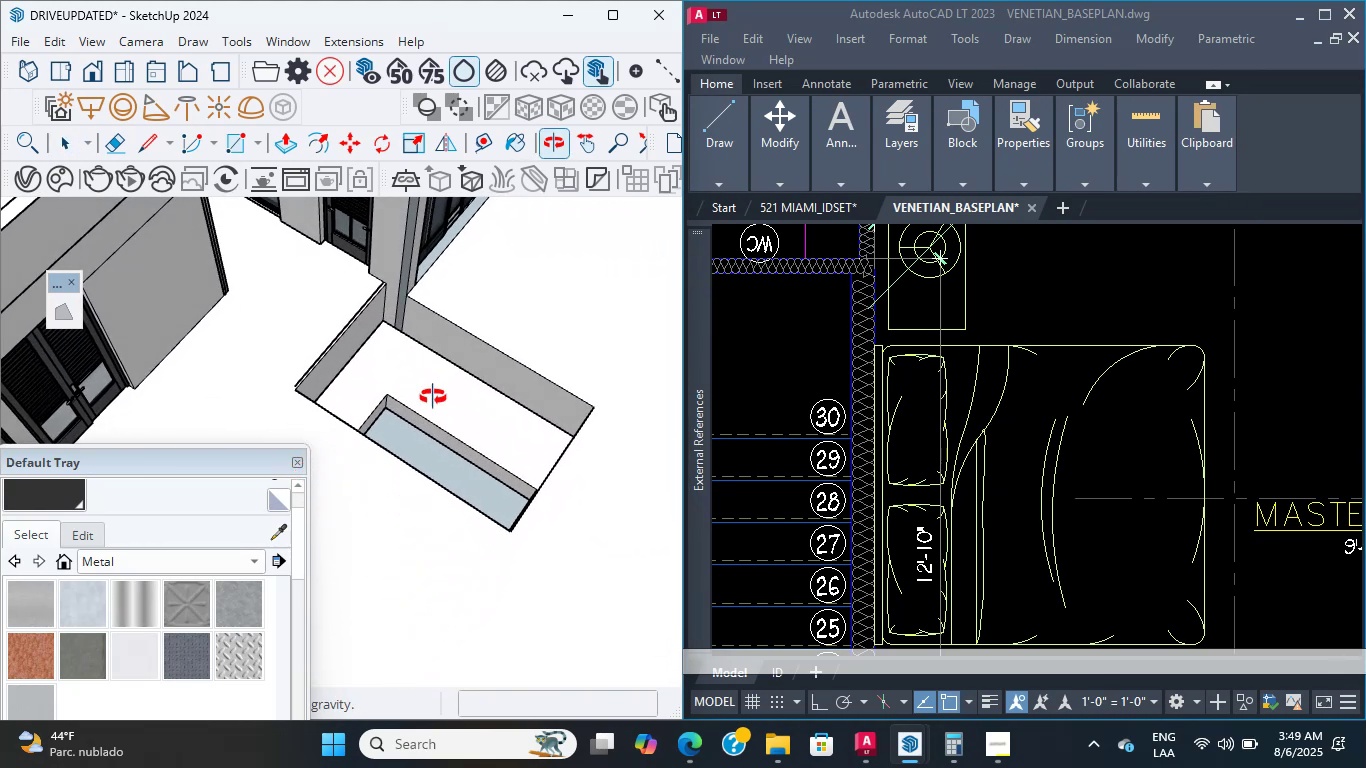 
key(Control+Z)
 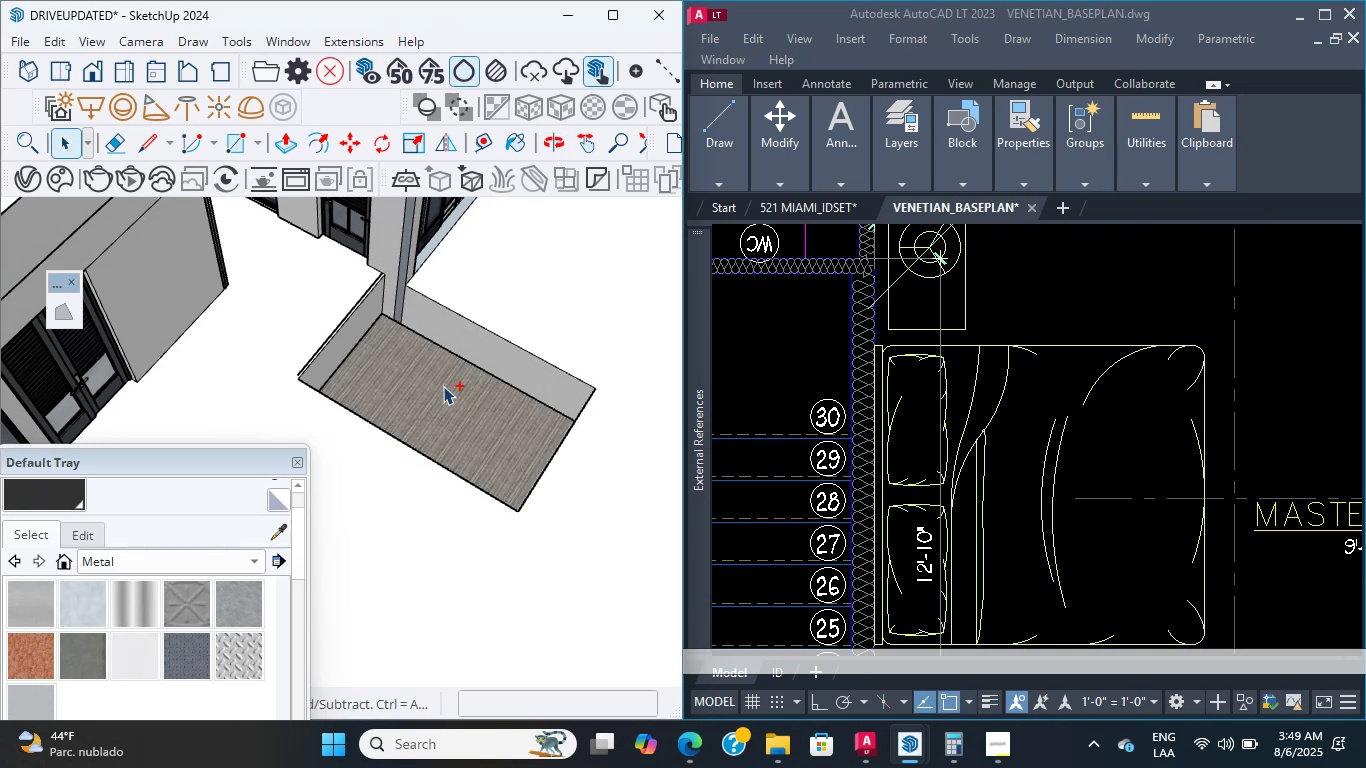 
key(Control+Z)
 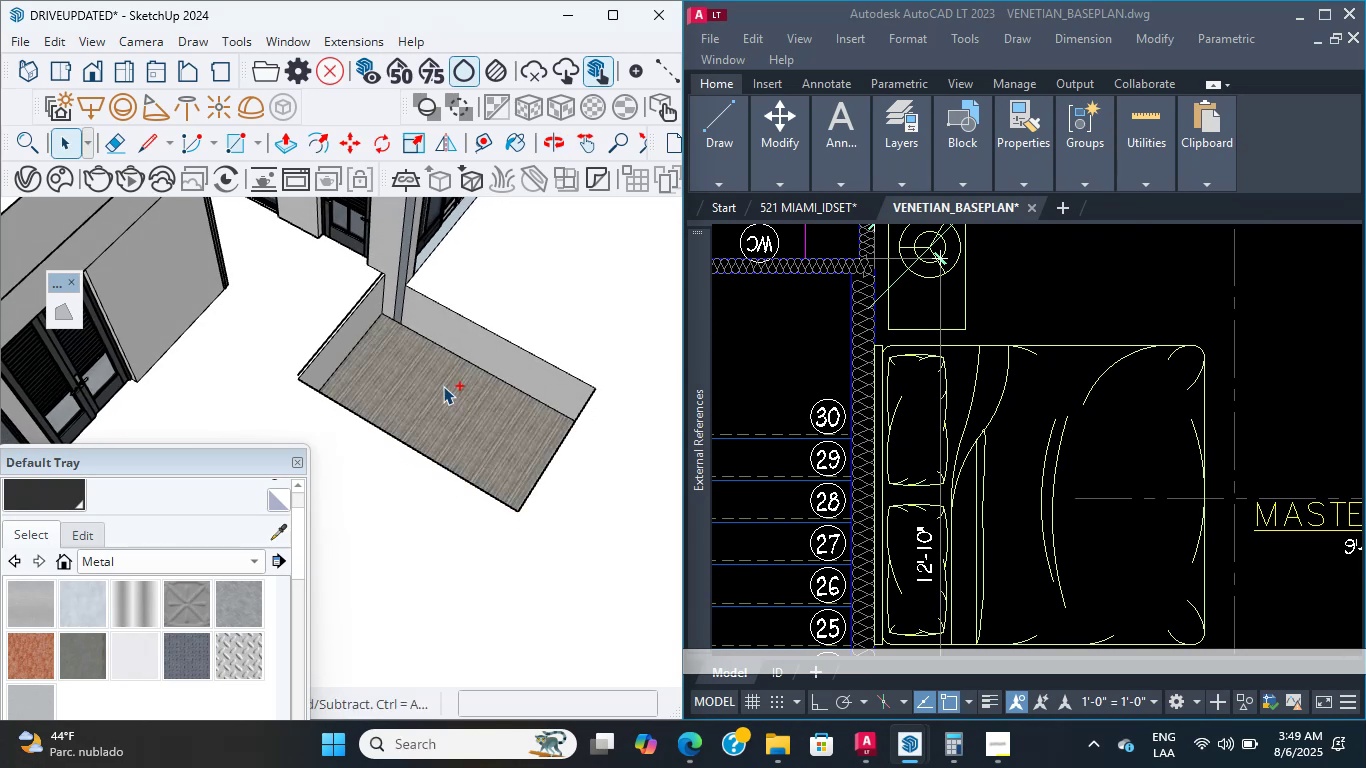 
key(Control+Z)
 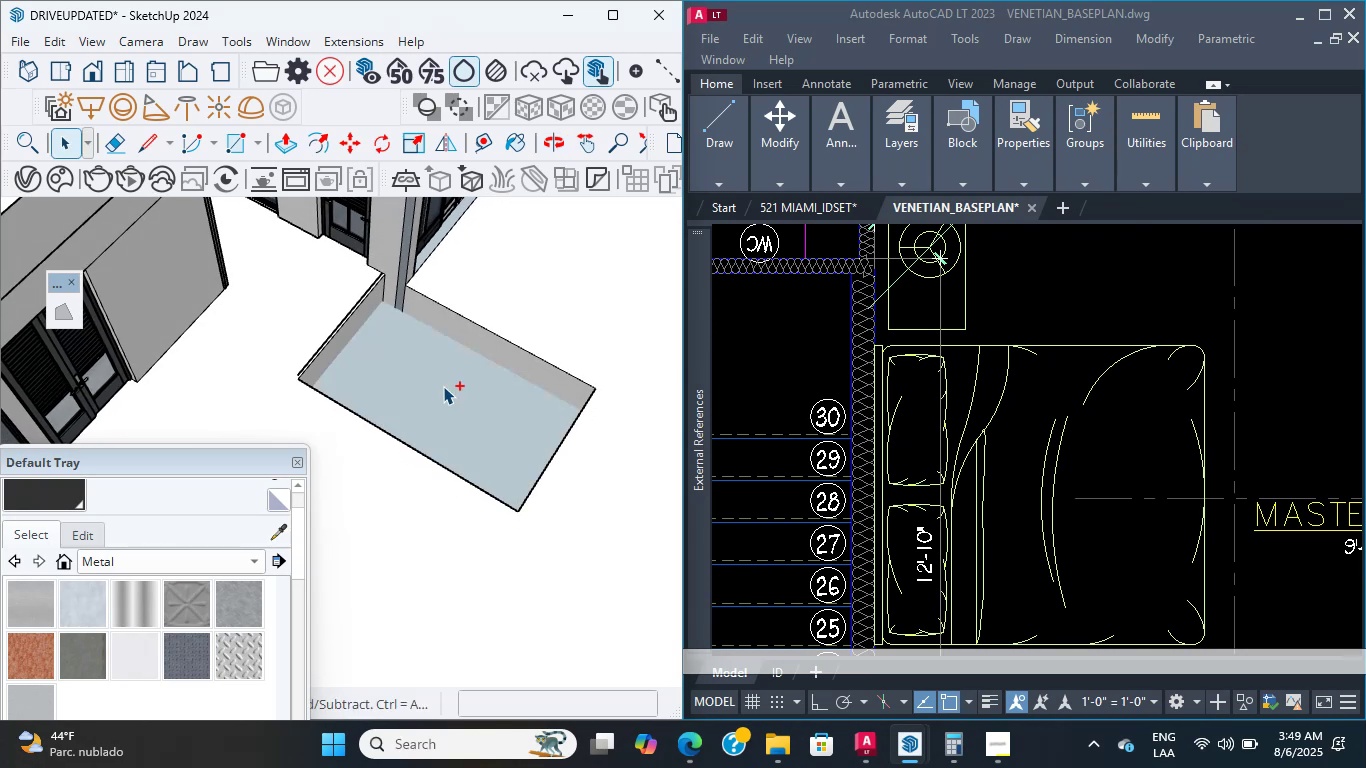 
key(Control+Z)
 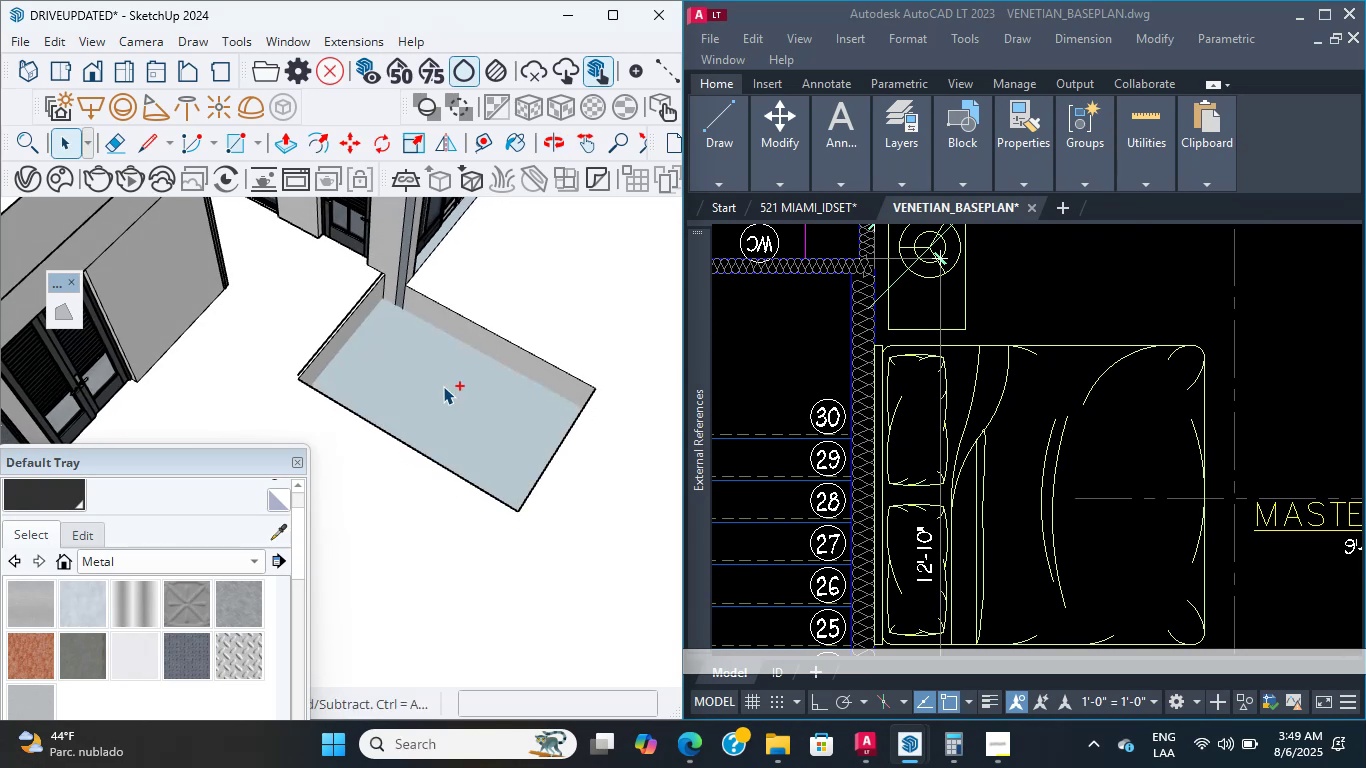 
key(Control+Z)
 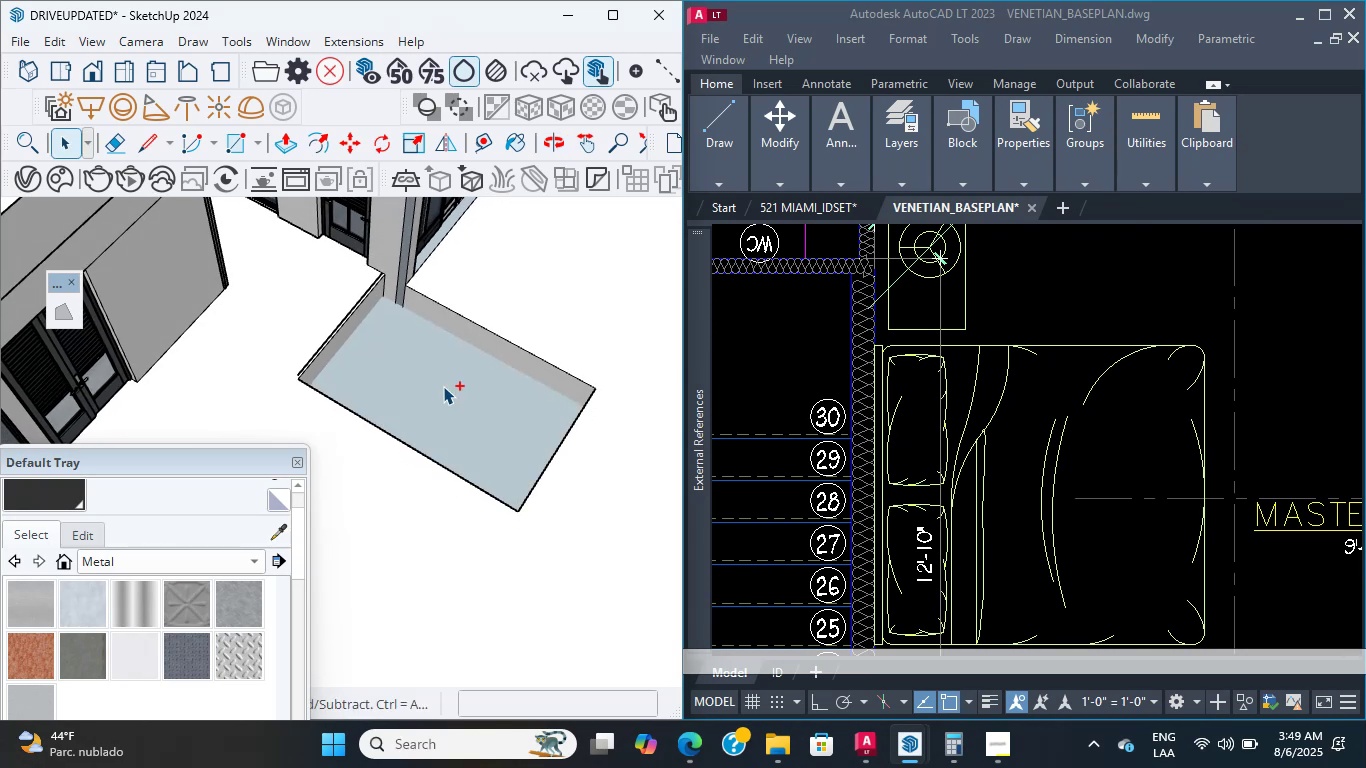 
key(Control+Z)
 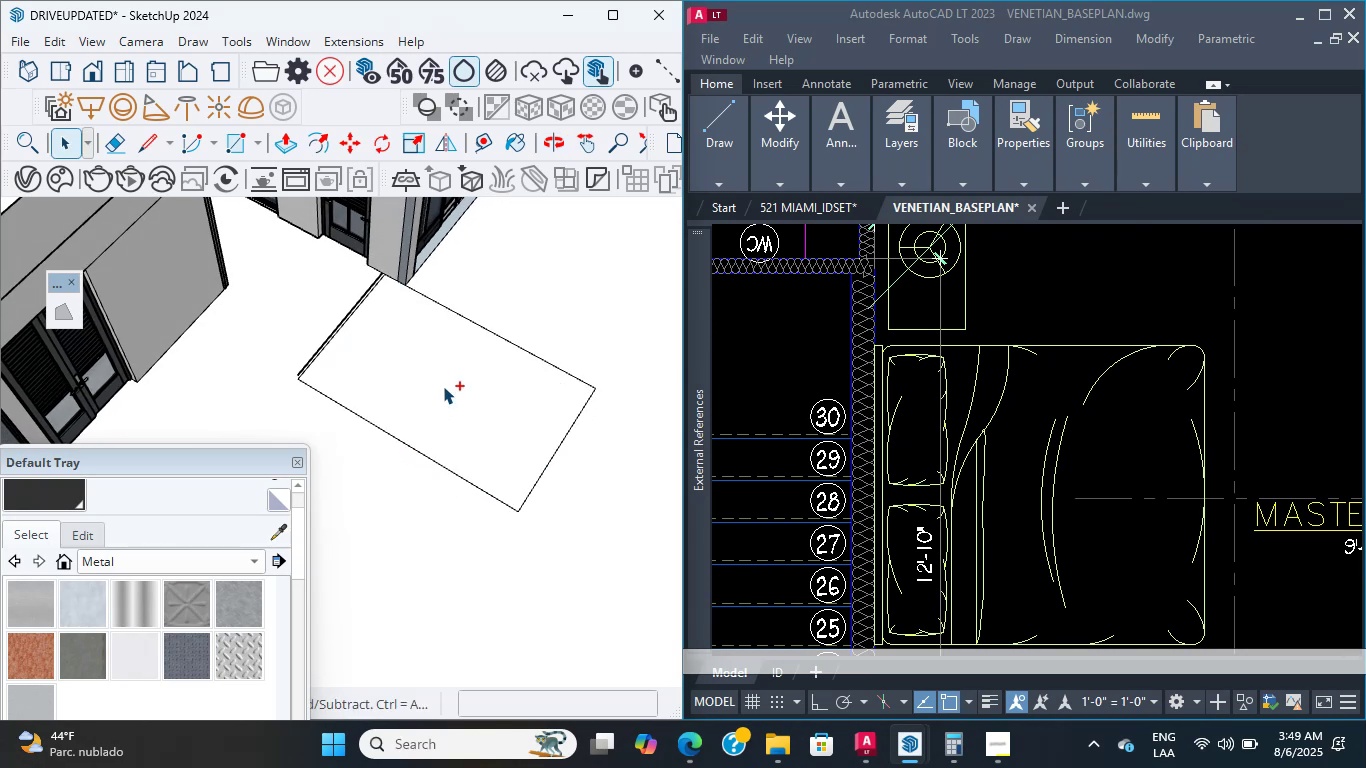 
key(Control+Z)
 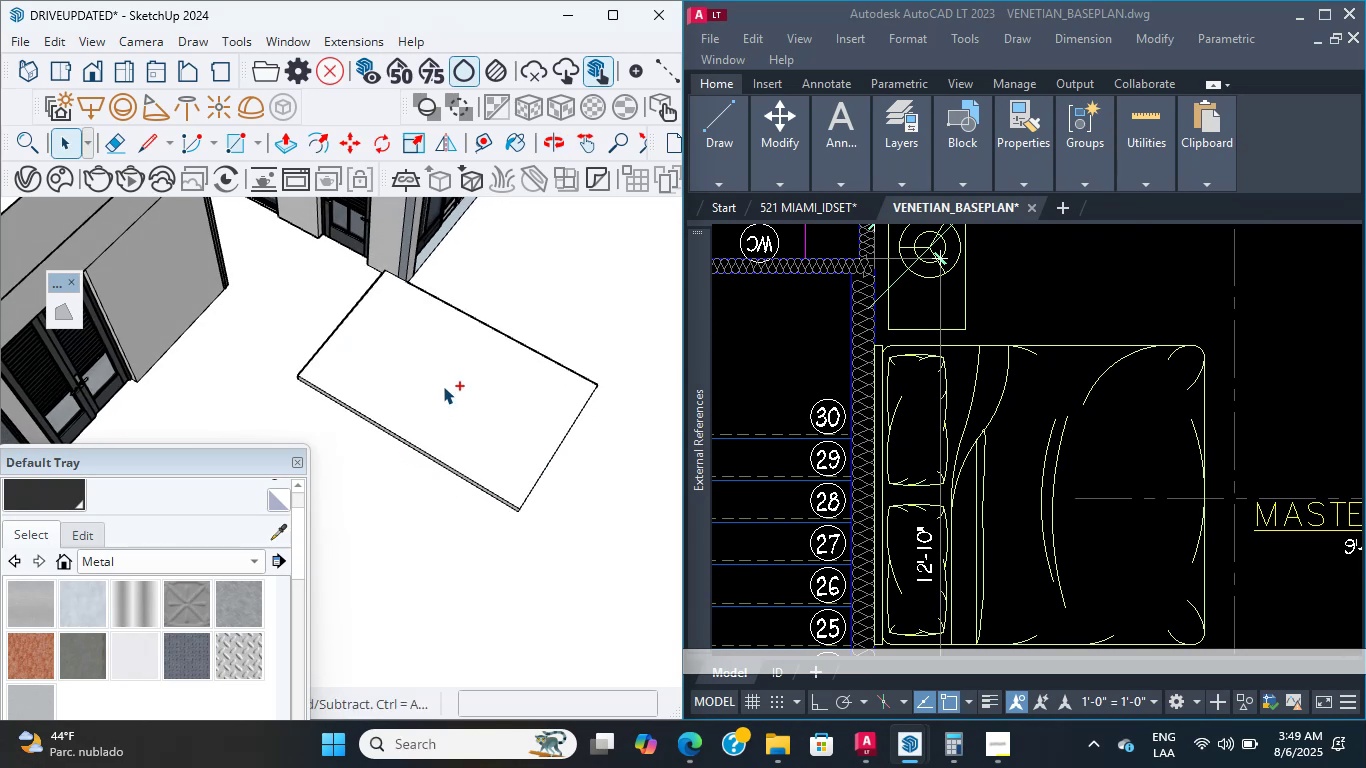 
key(Control+Z)
 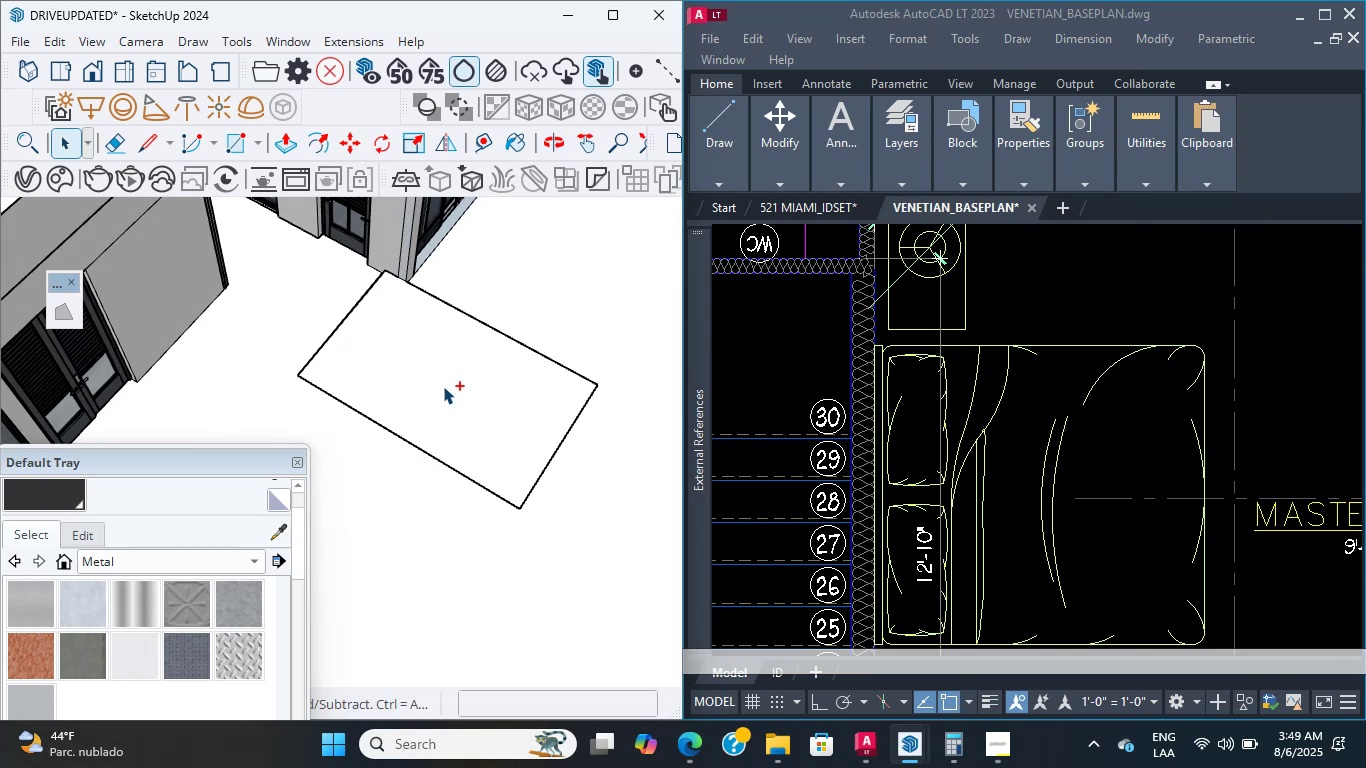 
key(Control+Z)
 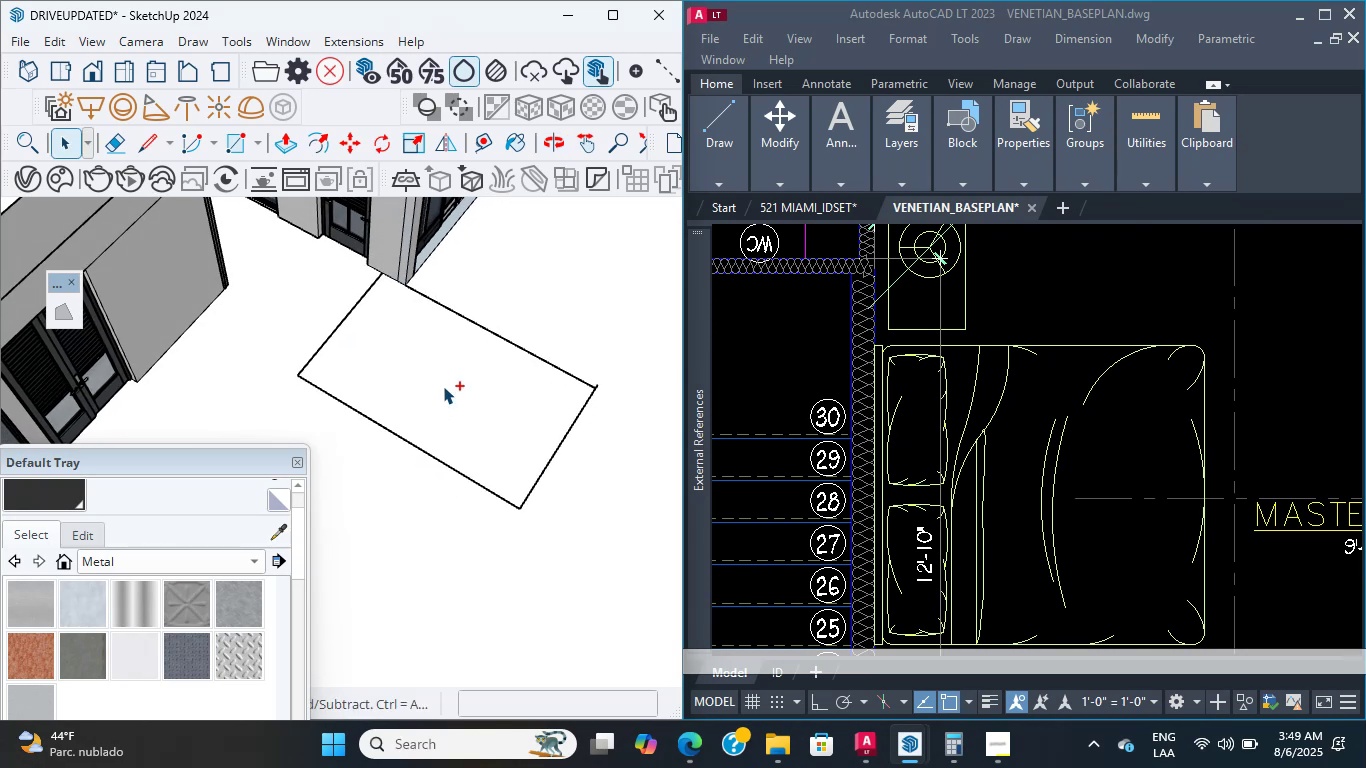 
key(Control+Z)
 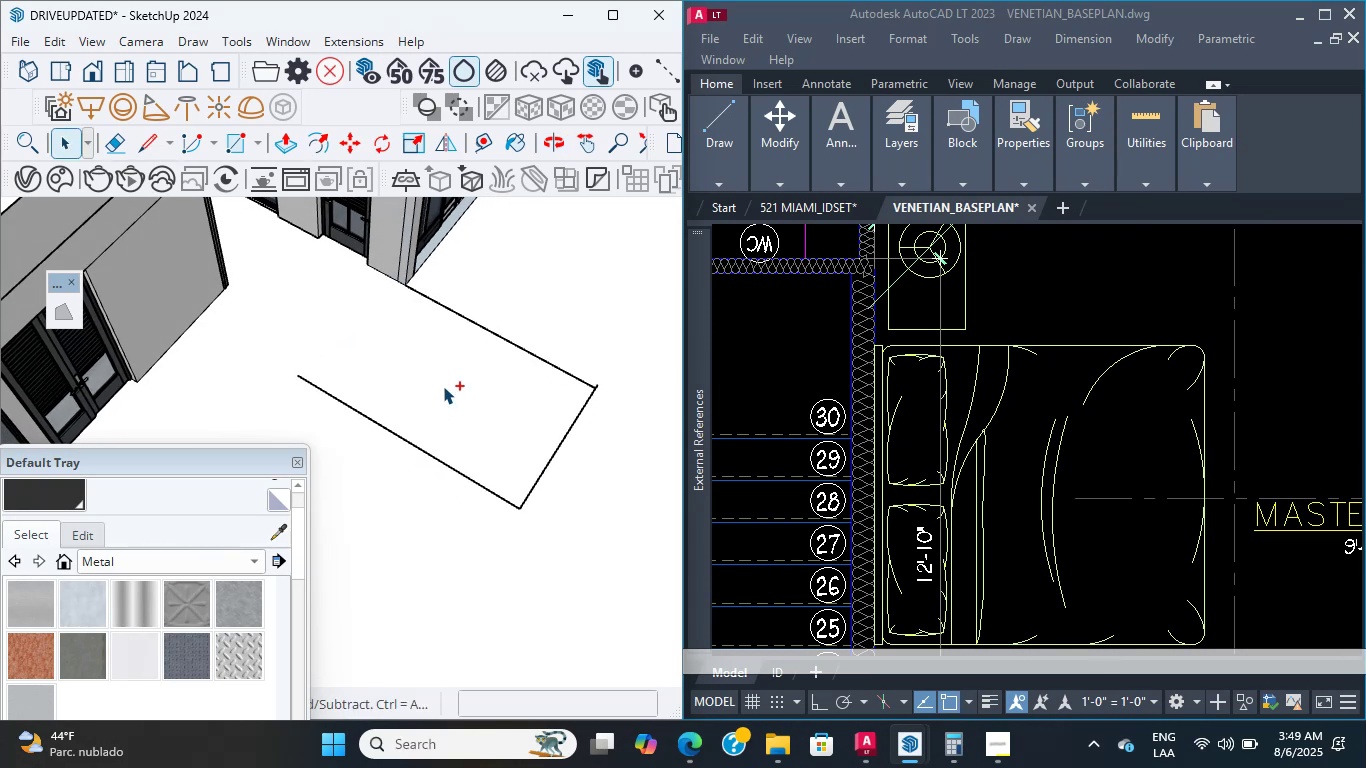 
key(Control+Z)
 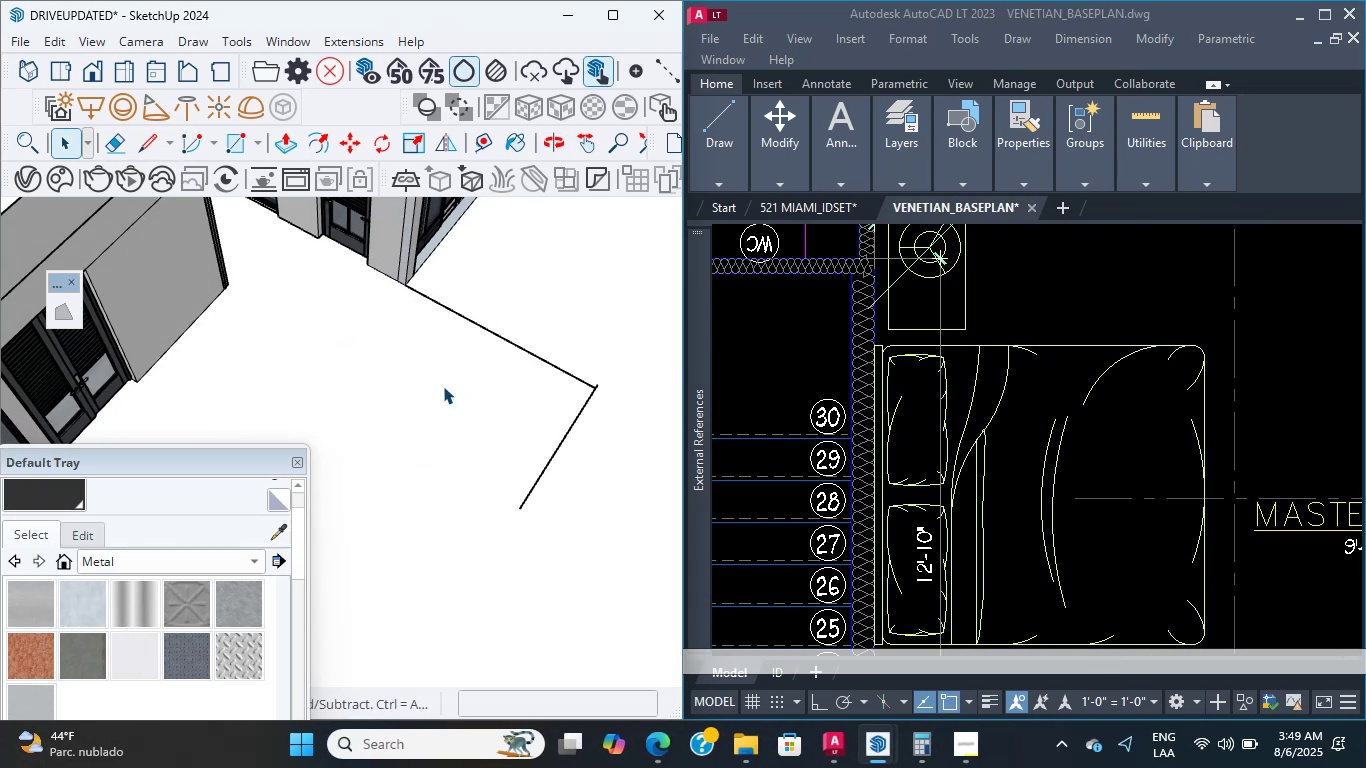 
scroll: coordinate [525, 418], scroll_direction: up, amount: 6.0
 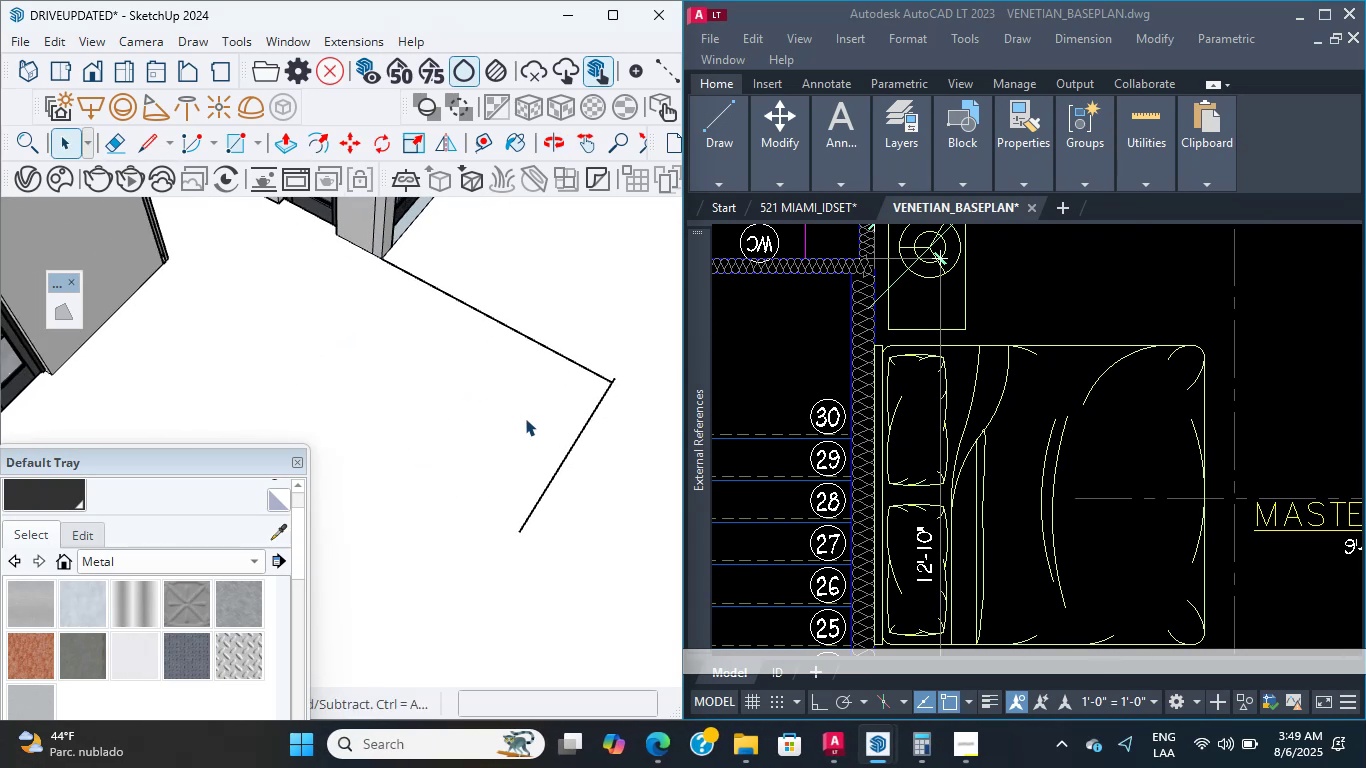 
hold_key(key=ControlLeft, duration=0.33)
 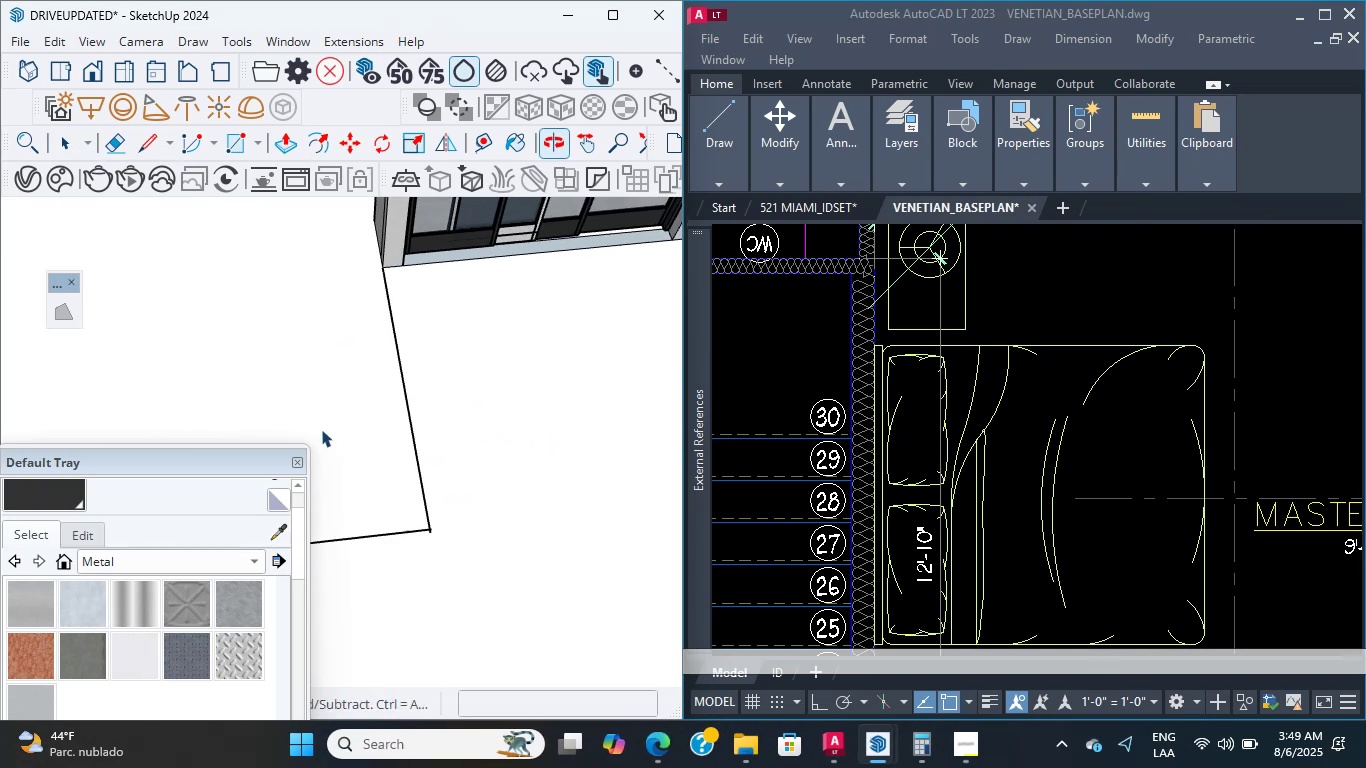 
scroll: coordinate [421, 469], scroll_direction: down, amount: 3.0
 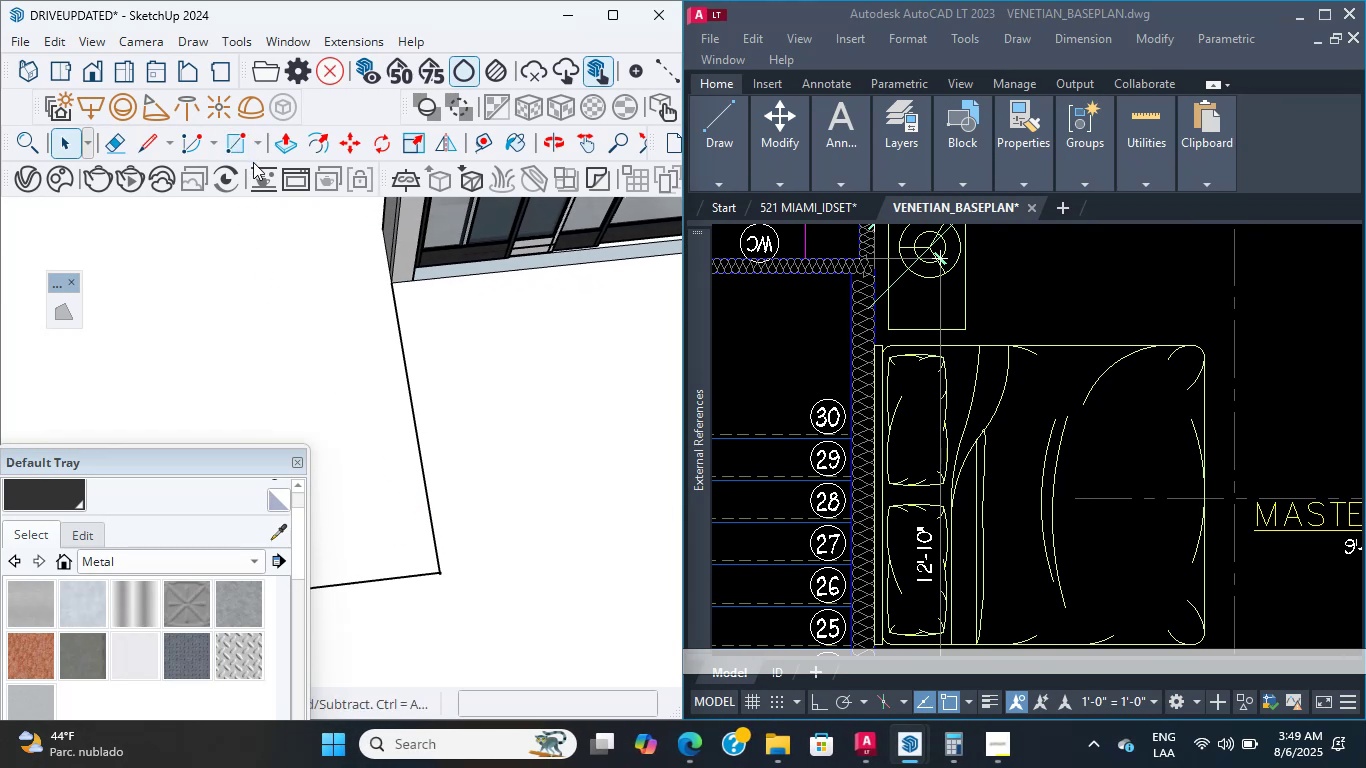 
left_click([238, 150])
 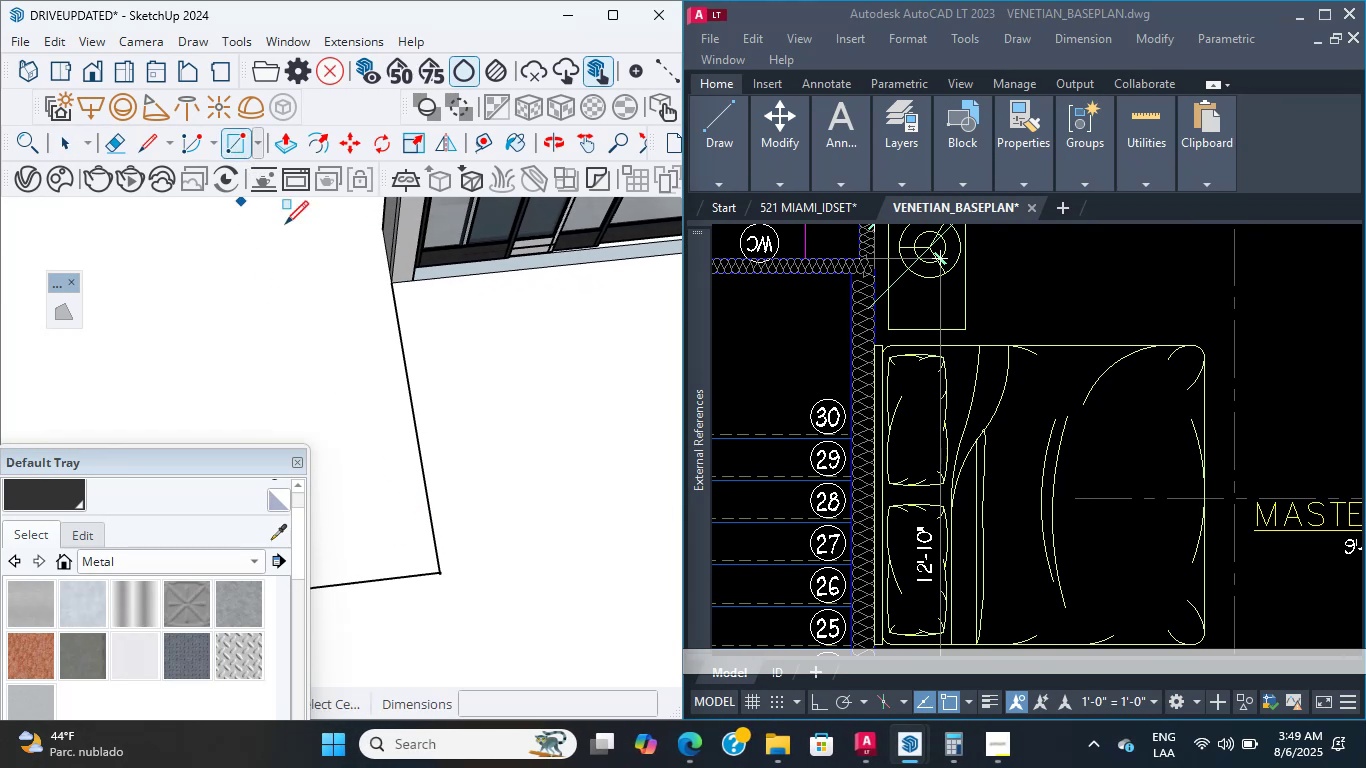 
hold_key(key=ShiftLeft, duration=2.1)
scroll: coordinate [430, 440], scroll_direction: down, amount: 3.0
 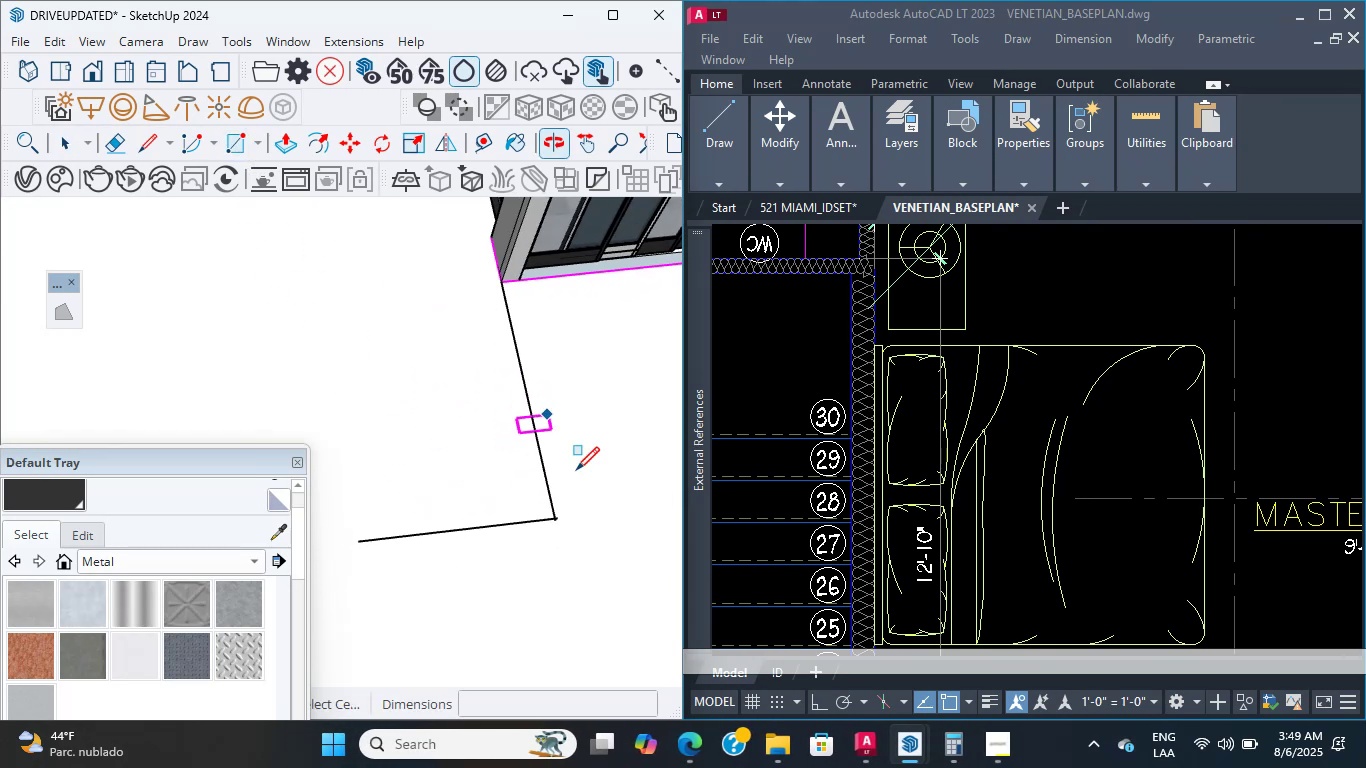 
scroll: coordinate [557, 508], scroll_direction: up, amount: 37.0
 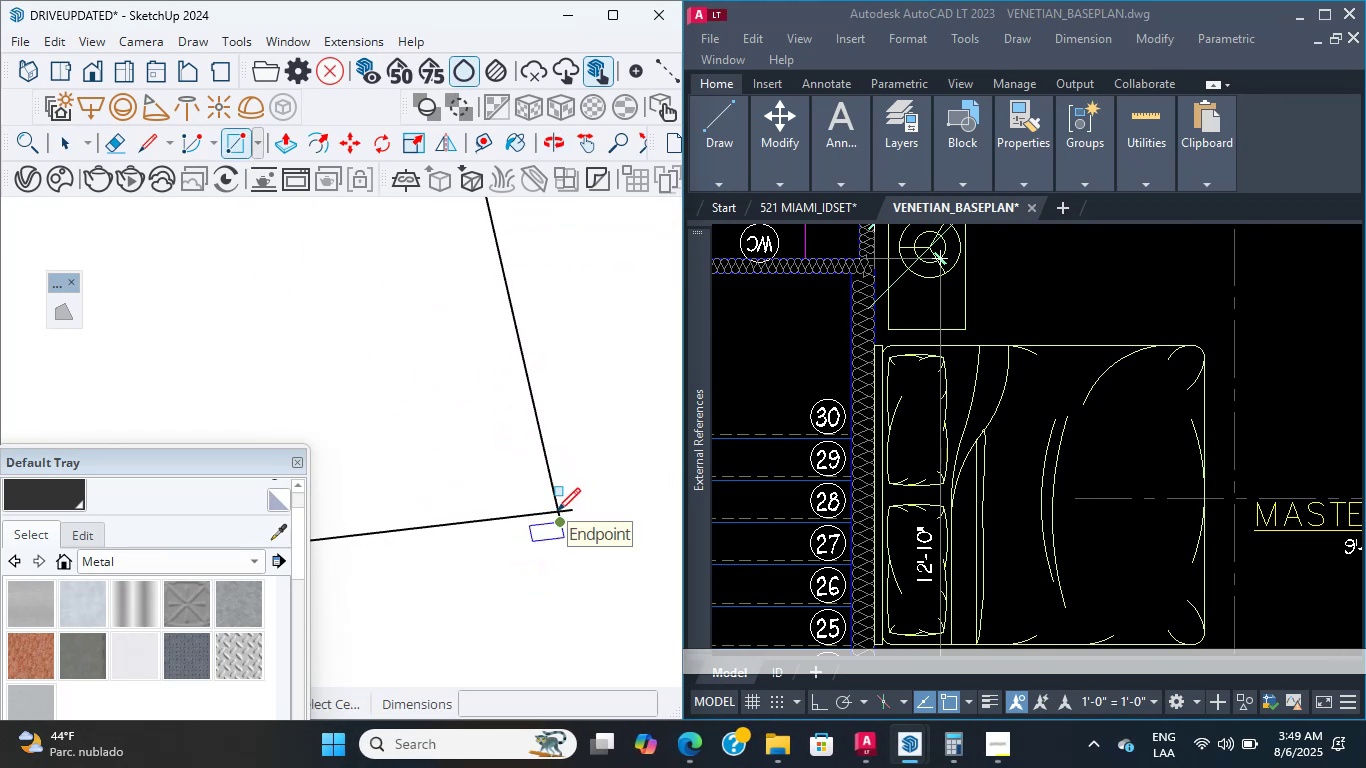 
left_click([556, 508])
 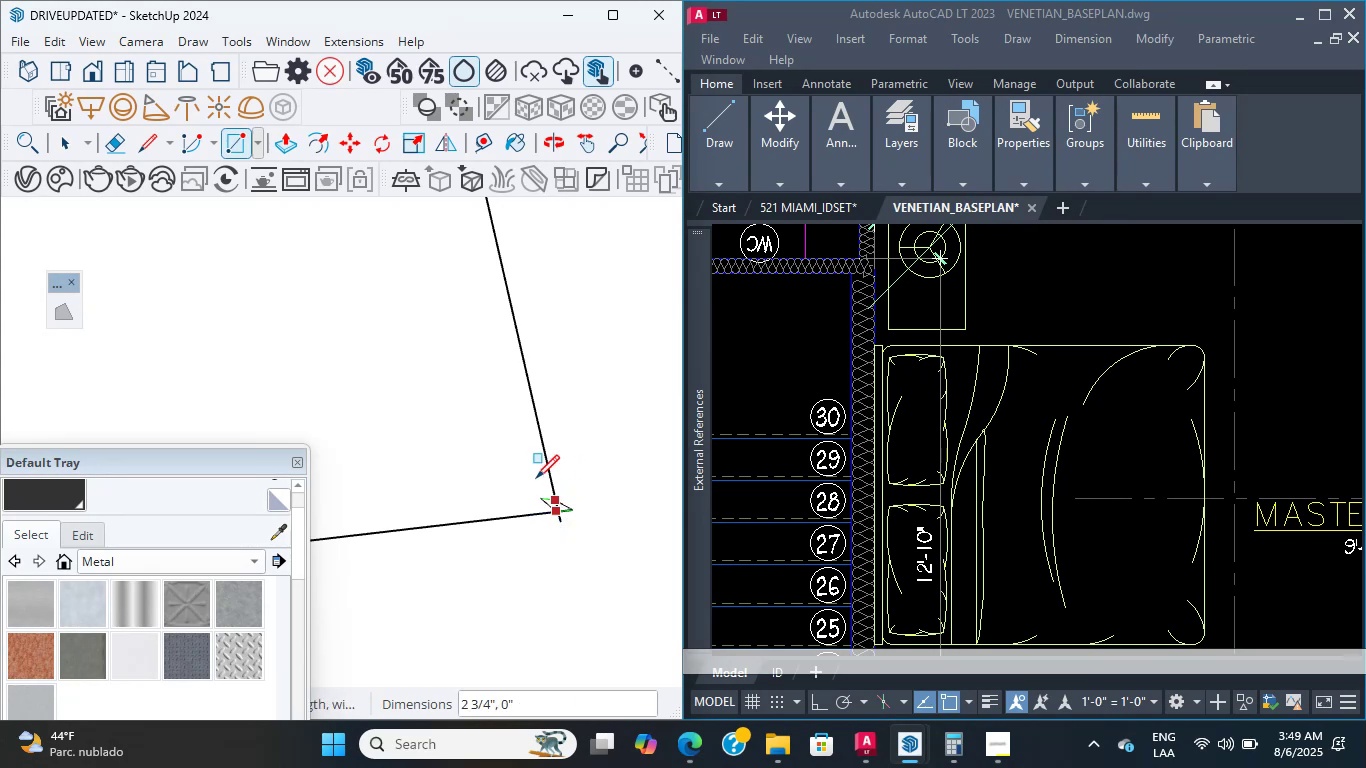 
scroll: coordinate [465, 516], scroll_direction: down, amount: 10.0
 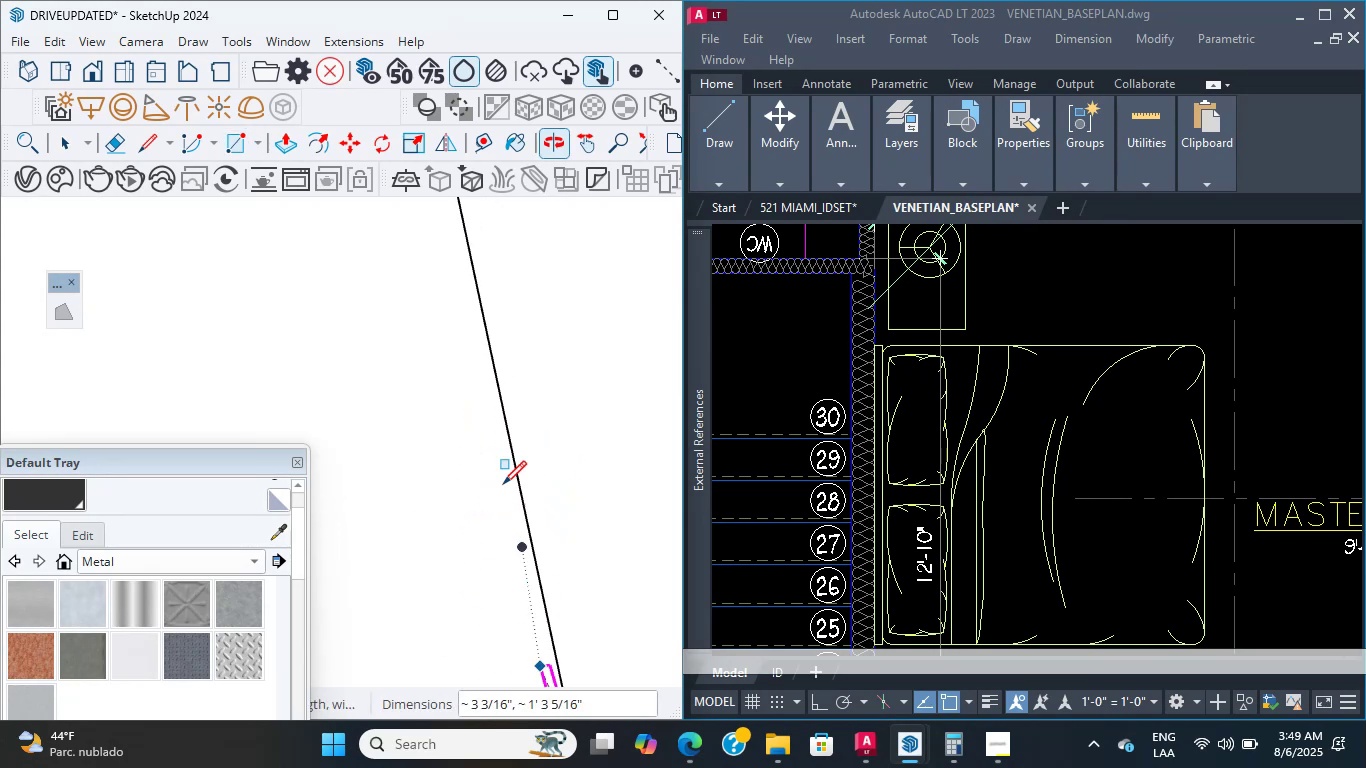 
hold_key(key=ShiftLeft, duration=0.53)
 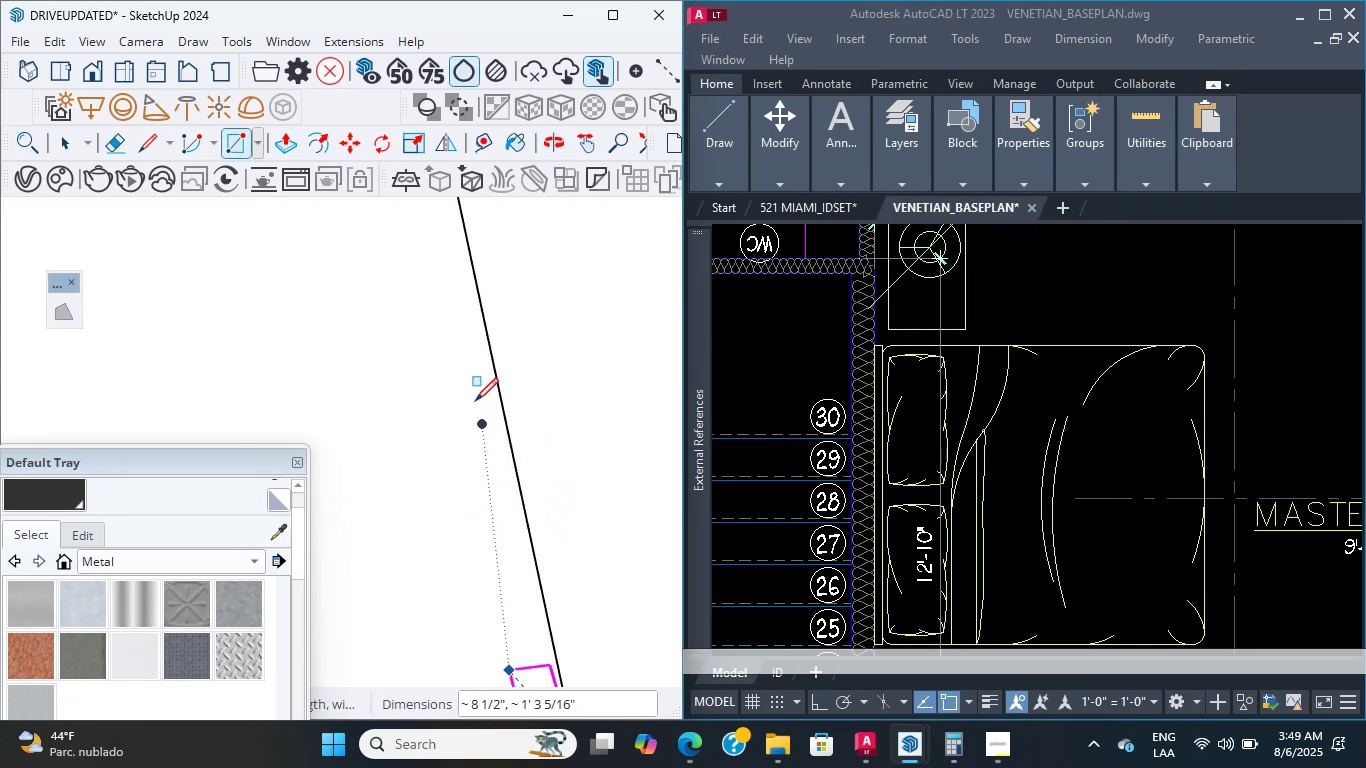 
scroll: coordinate [459, 386], scroll_direction: down, amount: 3.0
 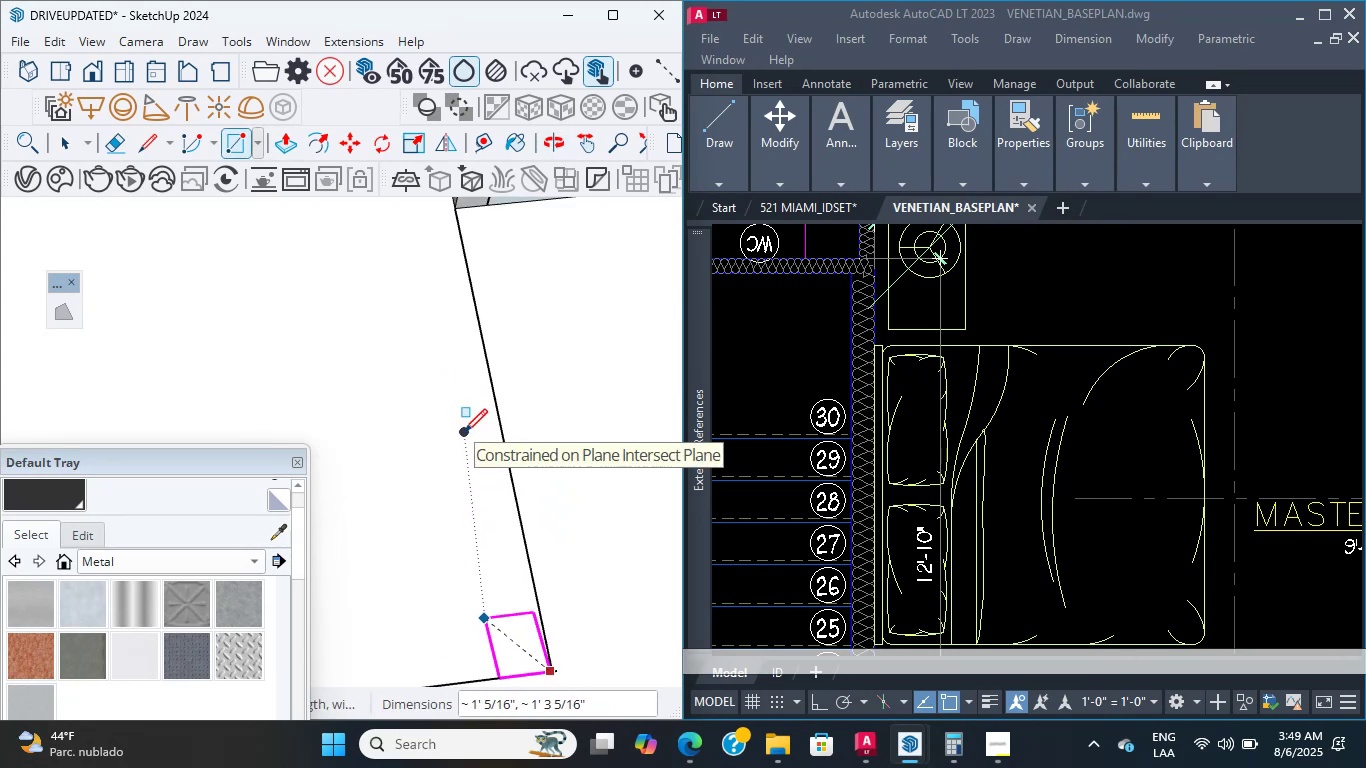 
scroll: coordinate [469, 238], scroll_direction: up, amount: 3.0
 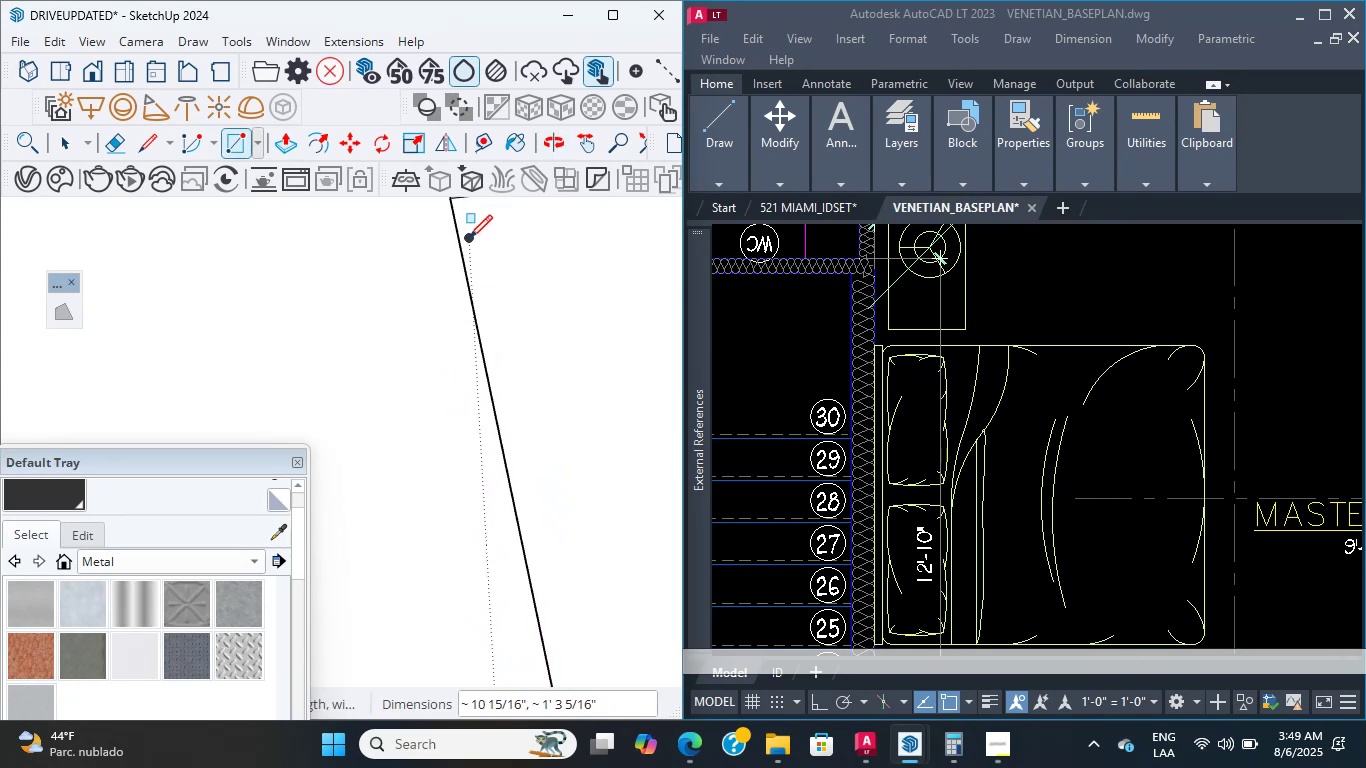 
hold_key(key=ShiftLeft, duration=0.39)
 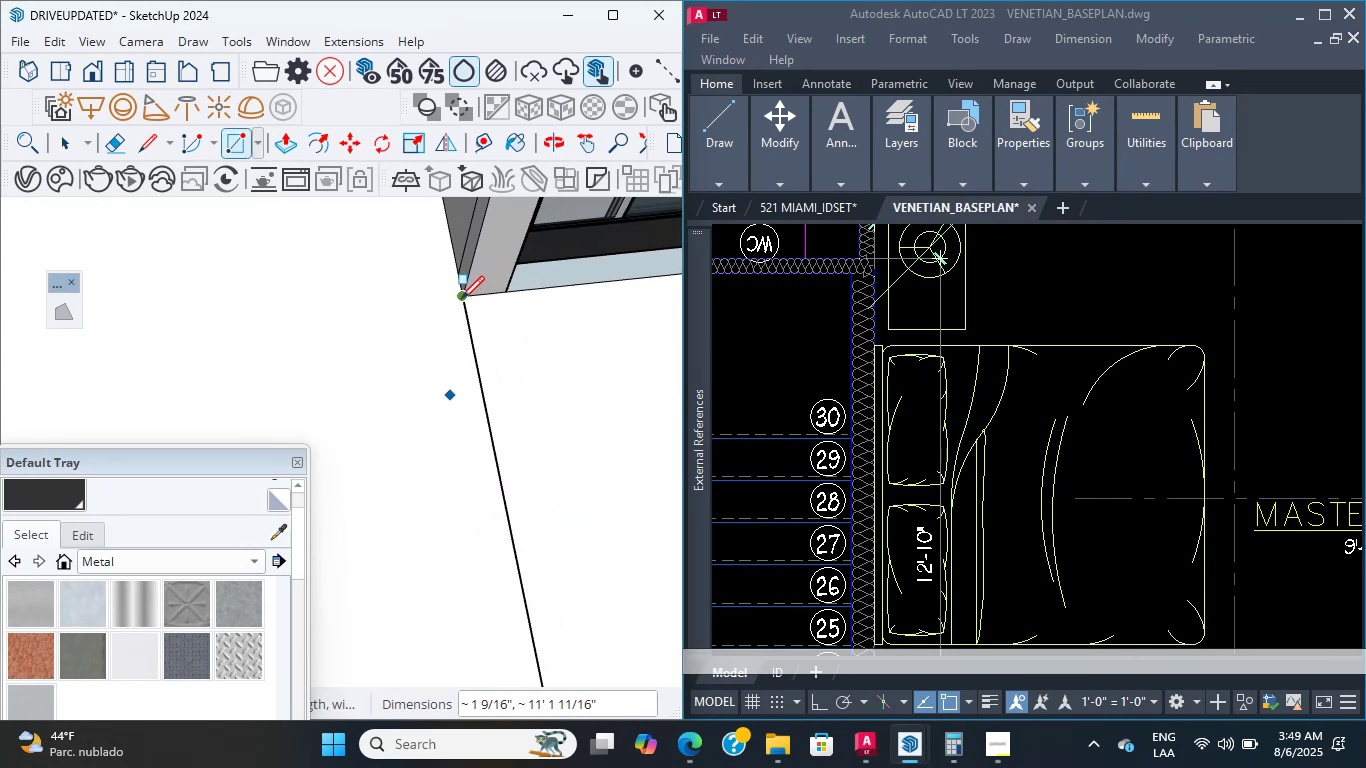 
scroll: coordinate [404, 480], scroll_direction: down, amount: 6.0
 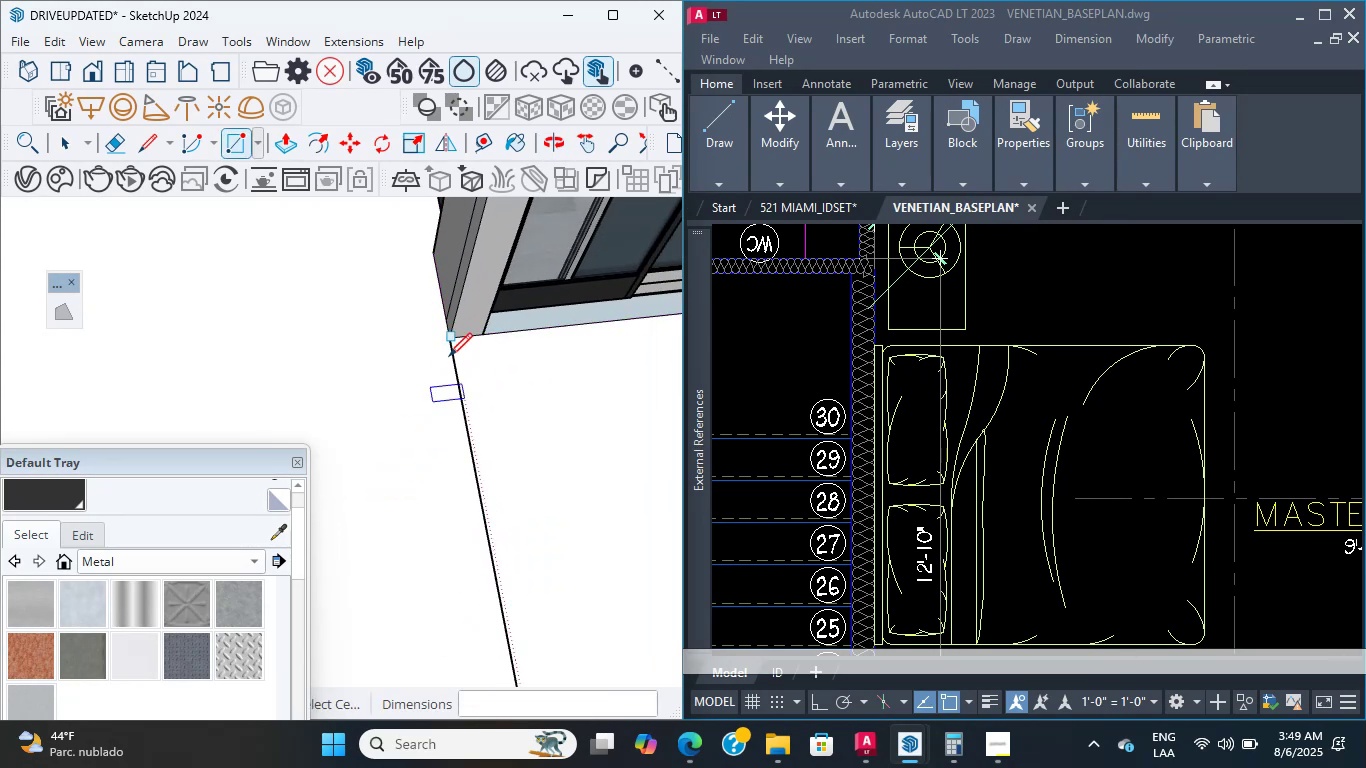 
hold_key(key=ShiftLeft, duration=0.34)
 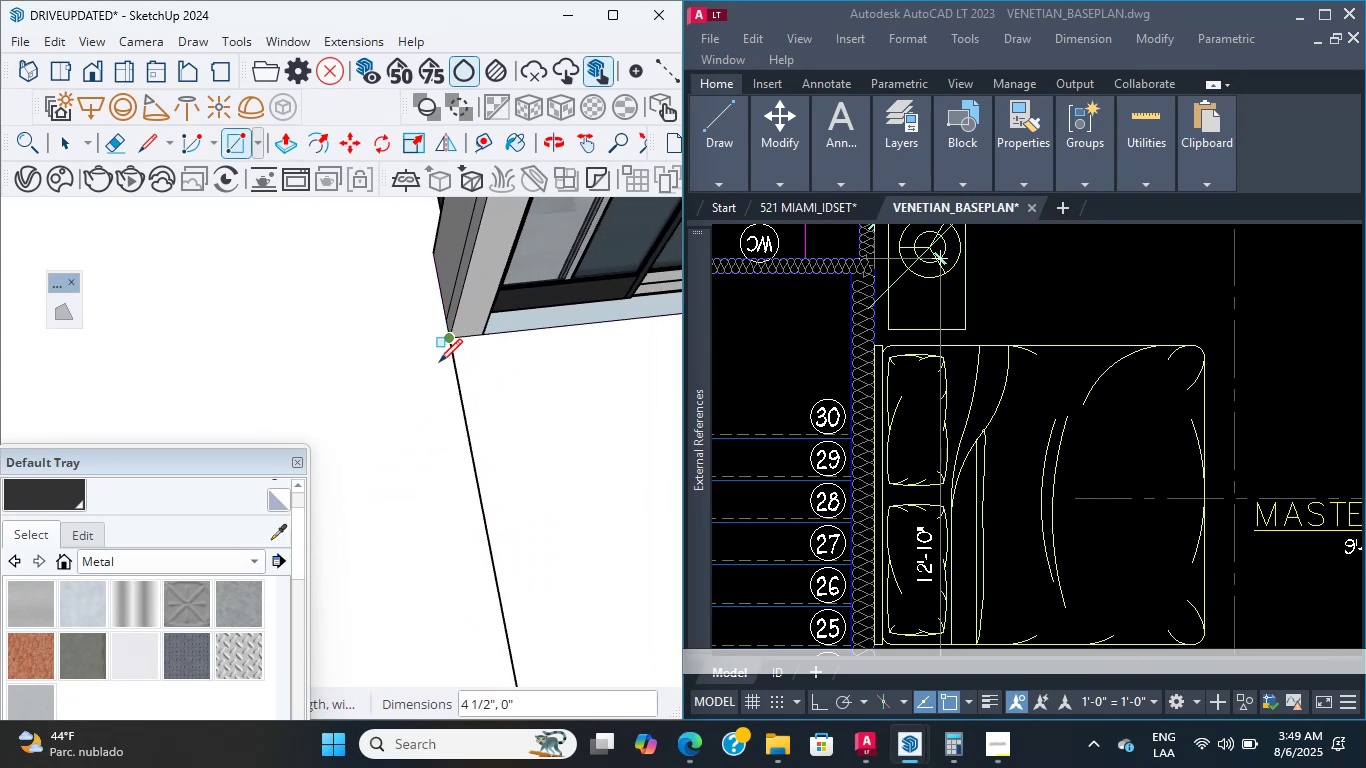 
scroll: coordinate [377, 495], scroll_direction: down, amount: 6.0
 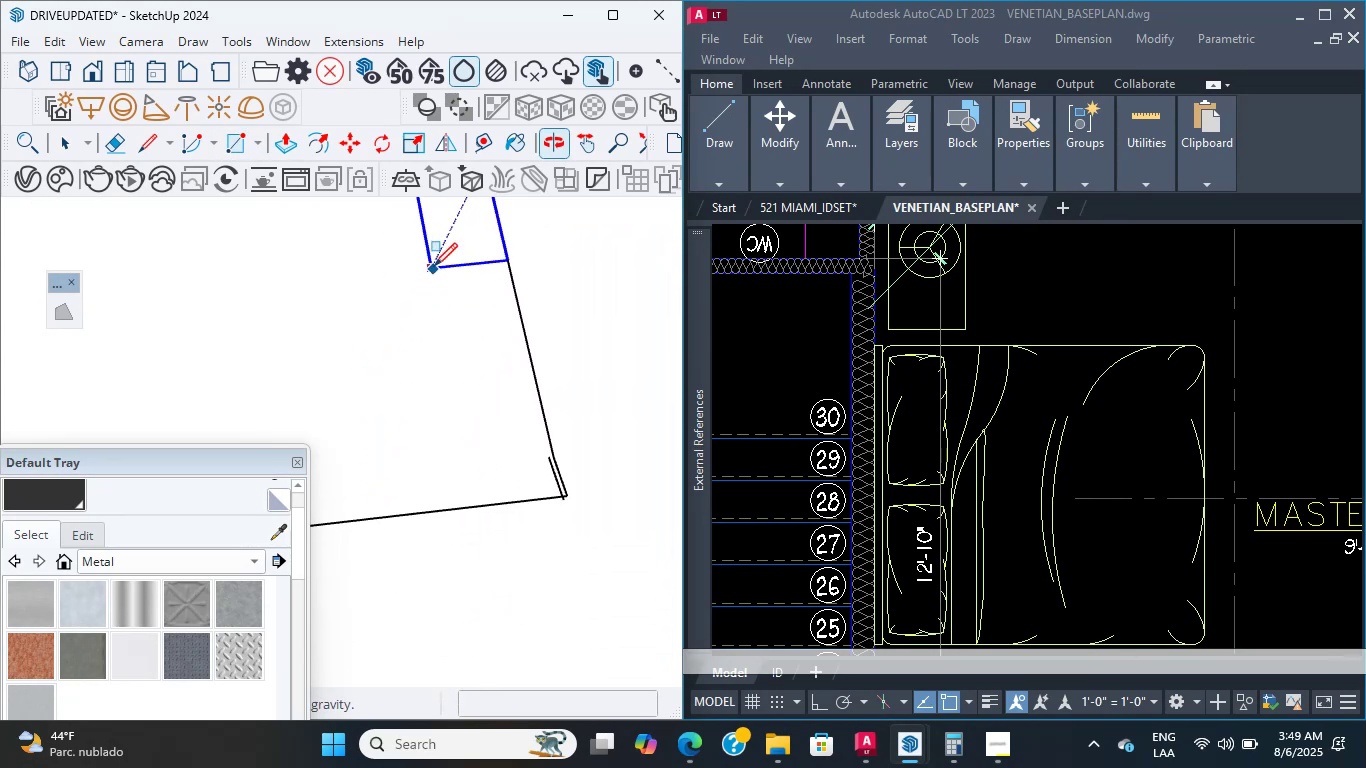 
hold_key(key=ShiftLeft, duration=2.42)
scroll: coordinate [386, 423], scroll_direction: down, amount: 2.0
 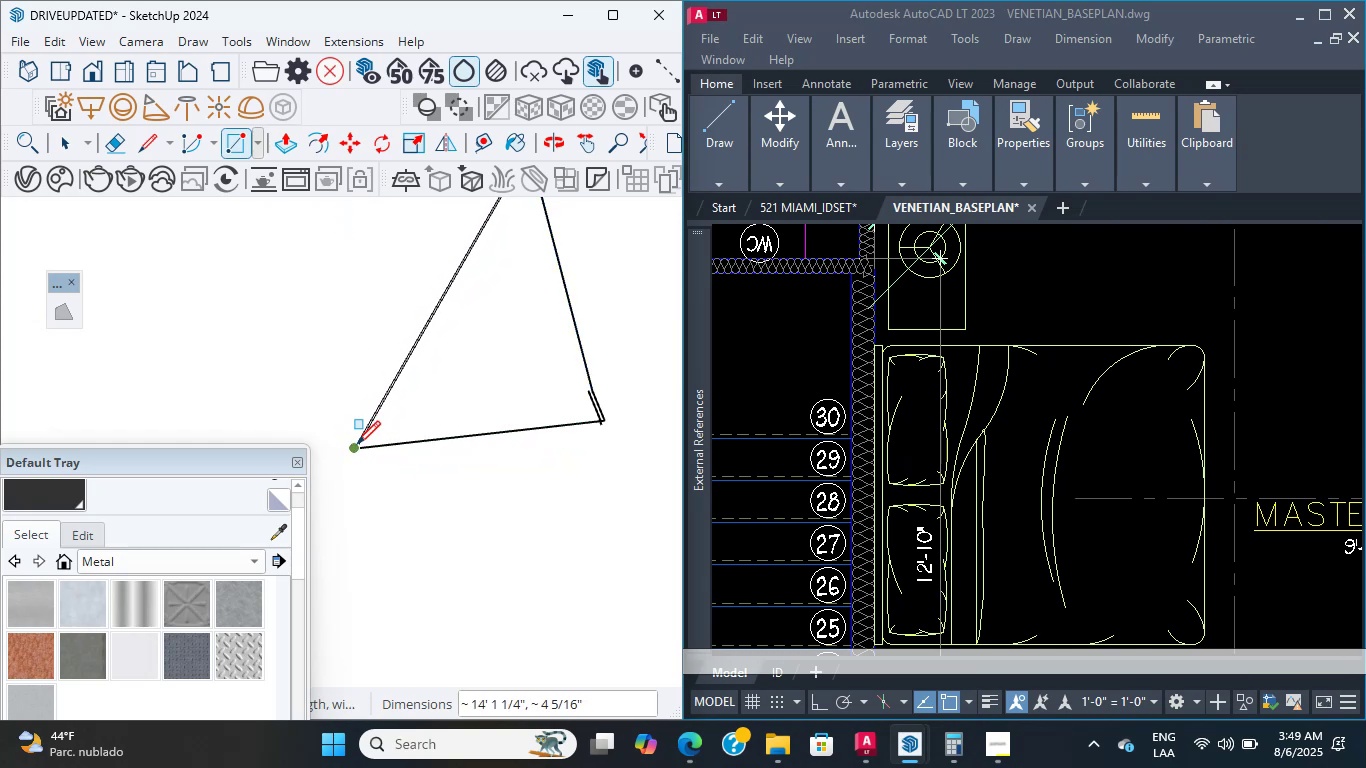 
key(Escape)
 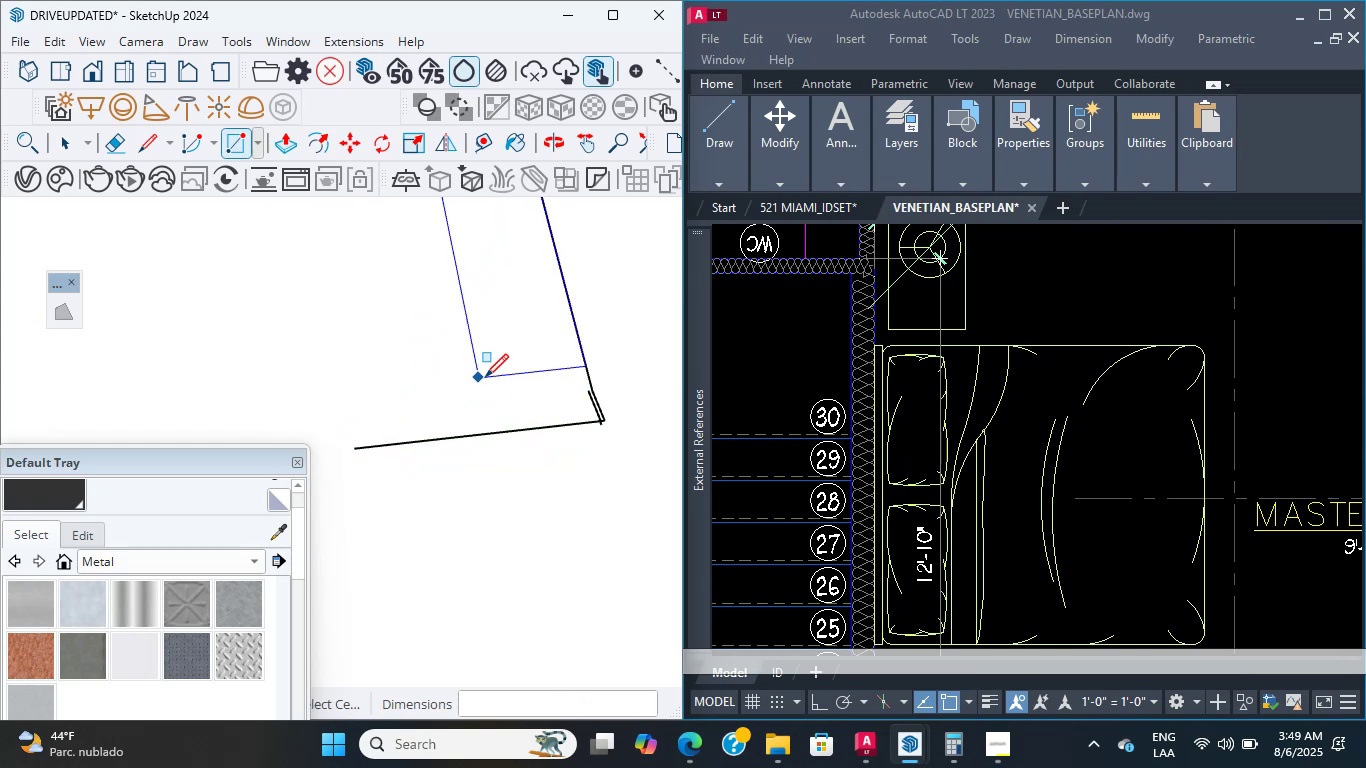 
scroll: coordinate [614, 417], scroll_direction: up, amount: 6.0
 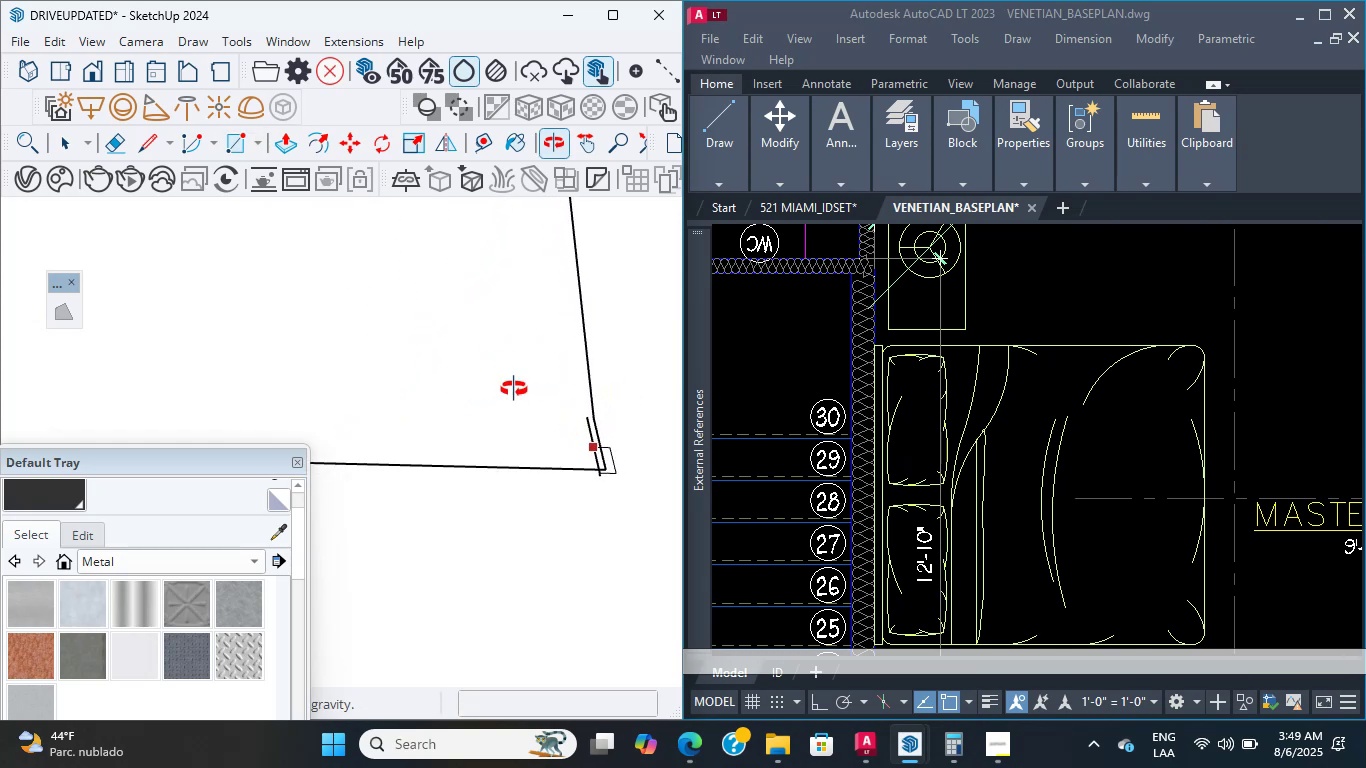 
key(E)
 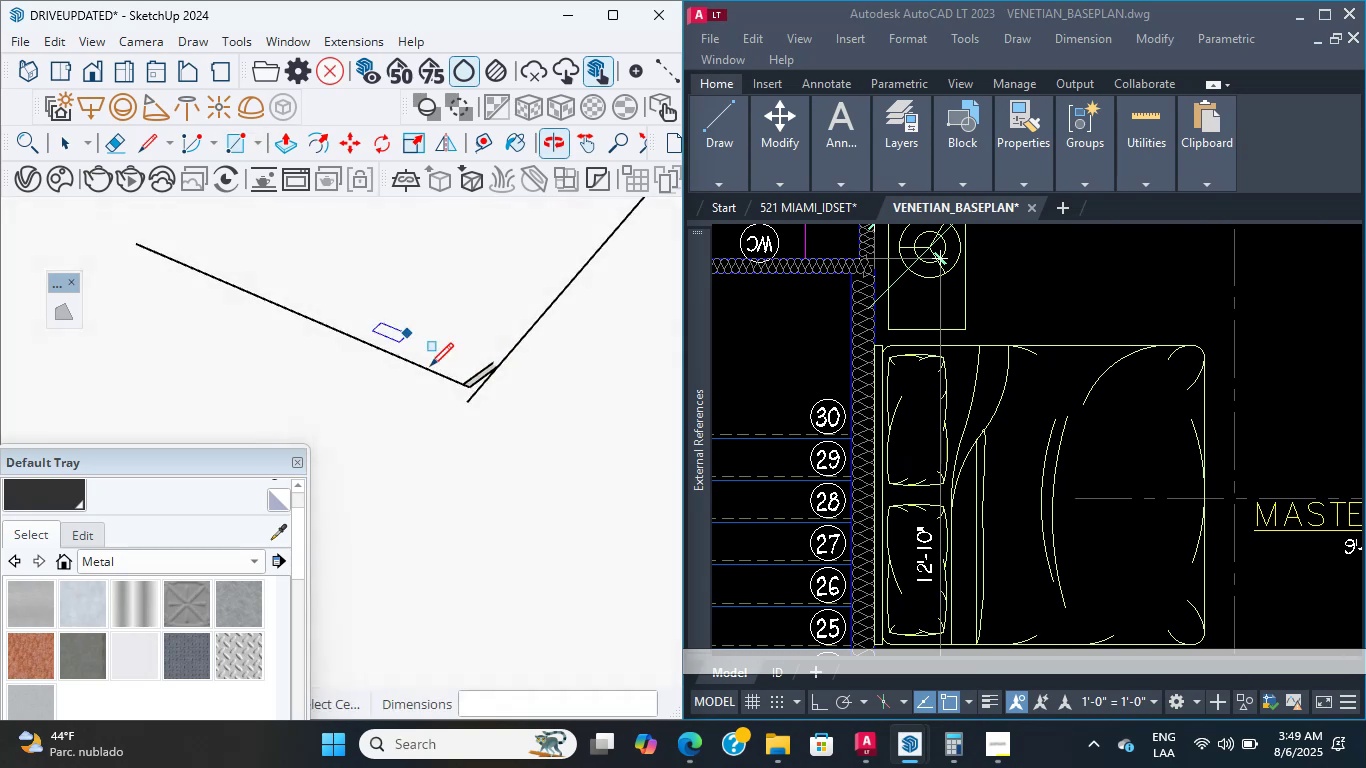 
scroll: coordinate [476, 305], scroll_direction: up, amount: 10.0
 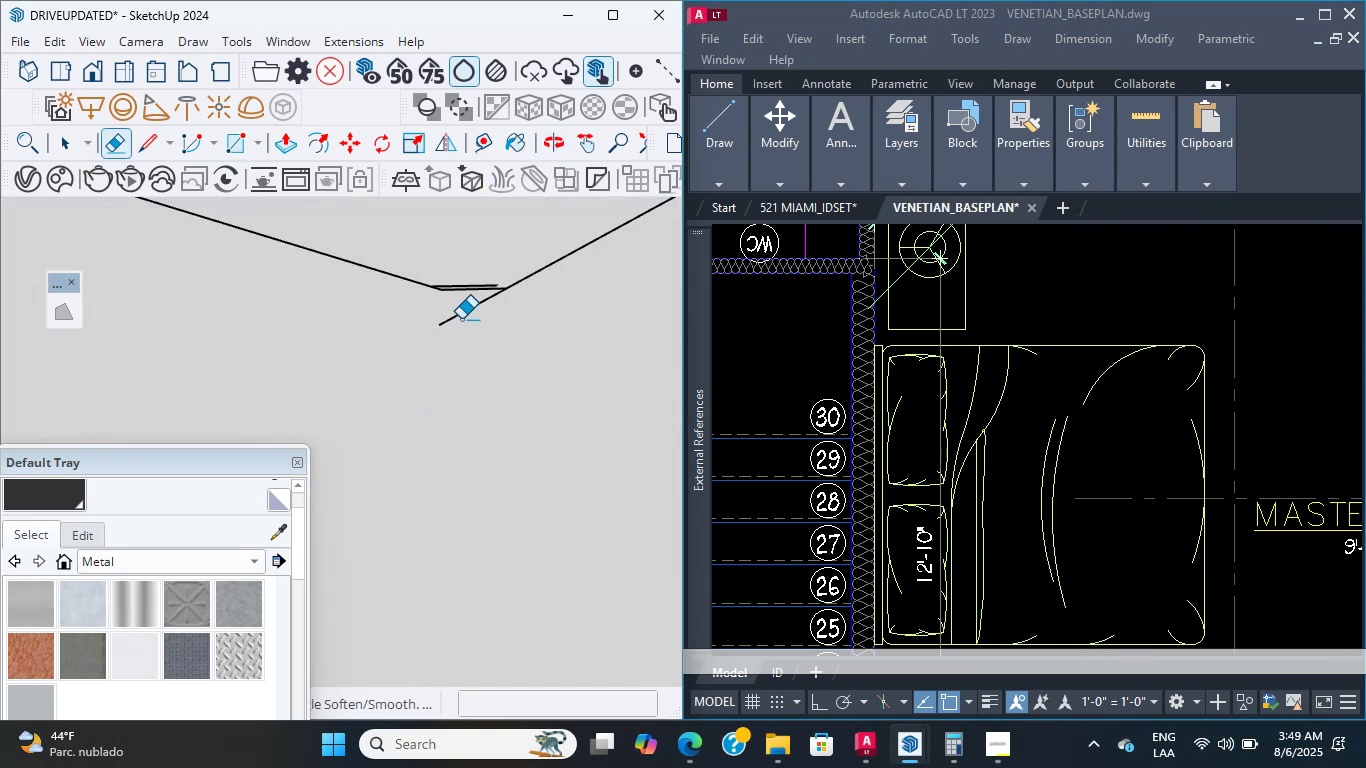 
key(L)
 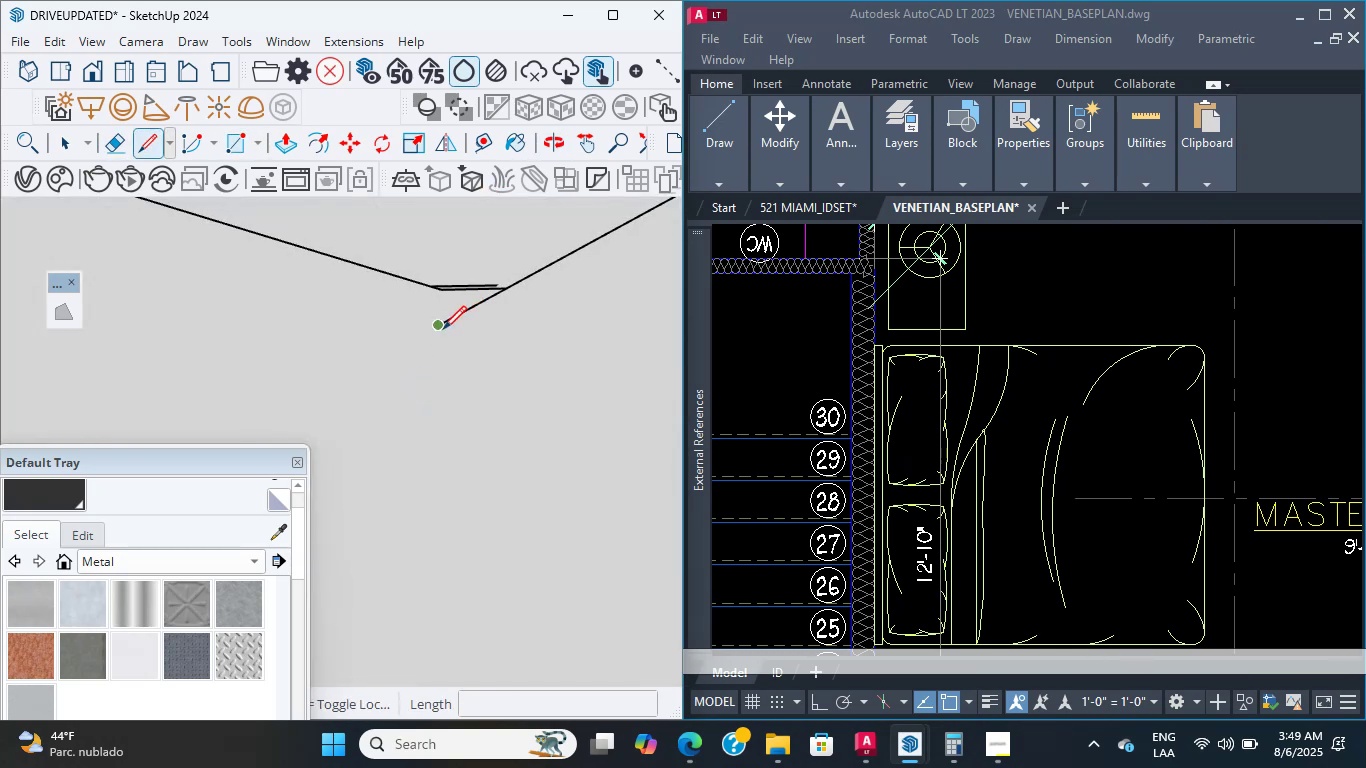 
hold_key(key=ShiftLeft, duration=5.26)
scroll: coordinate [284, 304], scroll_direction: down, amount: 9.0
 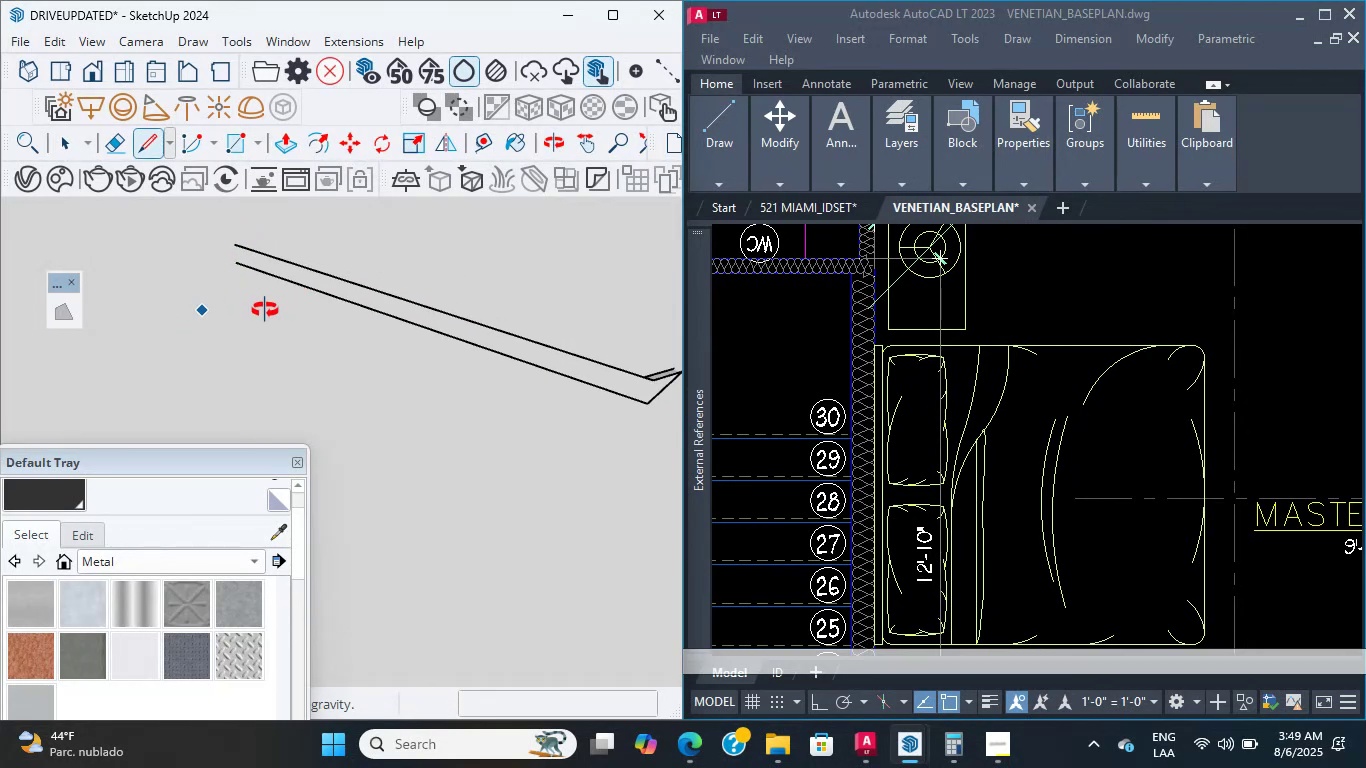 
key(Escape)
 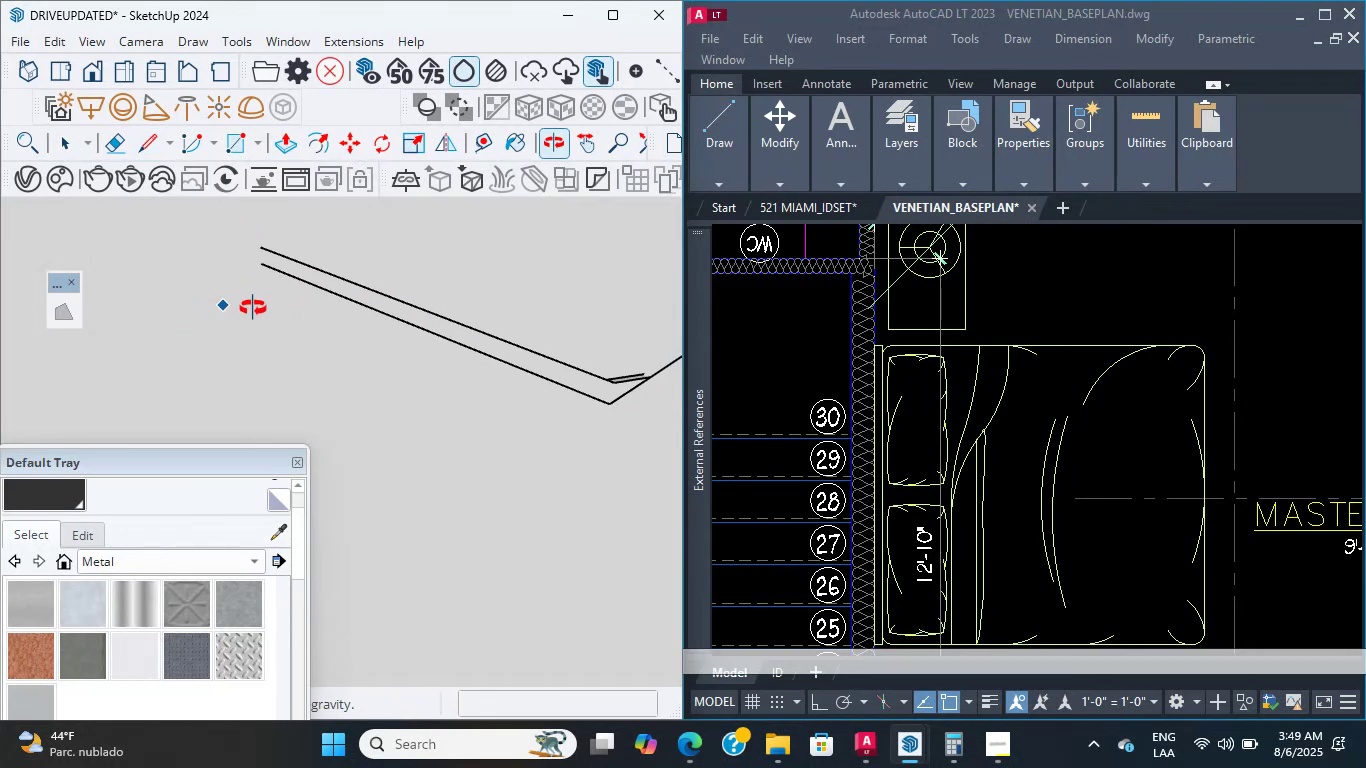 
scroll: coordinate [579, 429], scroll_direction: up, amount: 7.0
 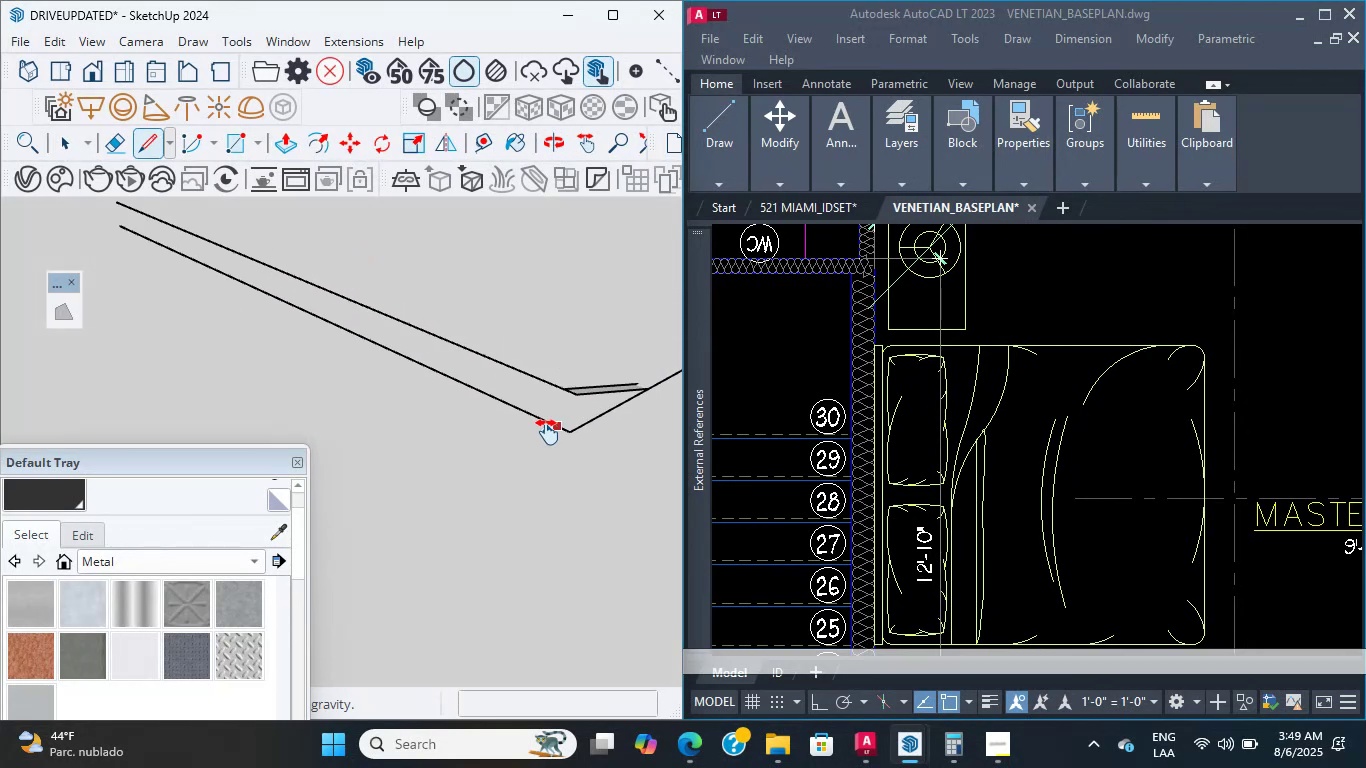 
hold_key(key=ShiftLeft, duration=0.64)
 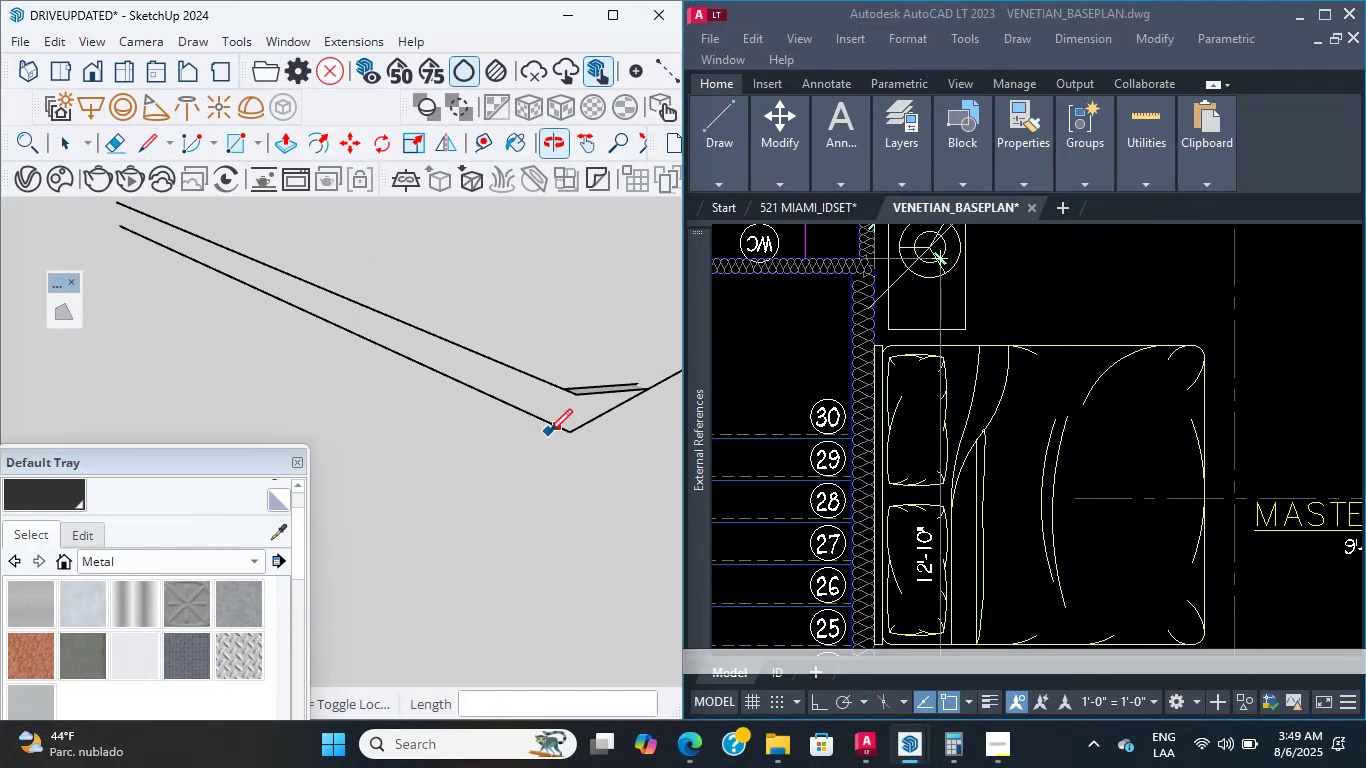 
scroll: coordinate [596, 394], scroll_direction: up, amount: 4.0
 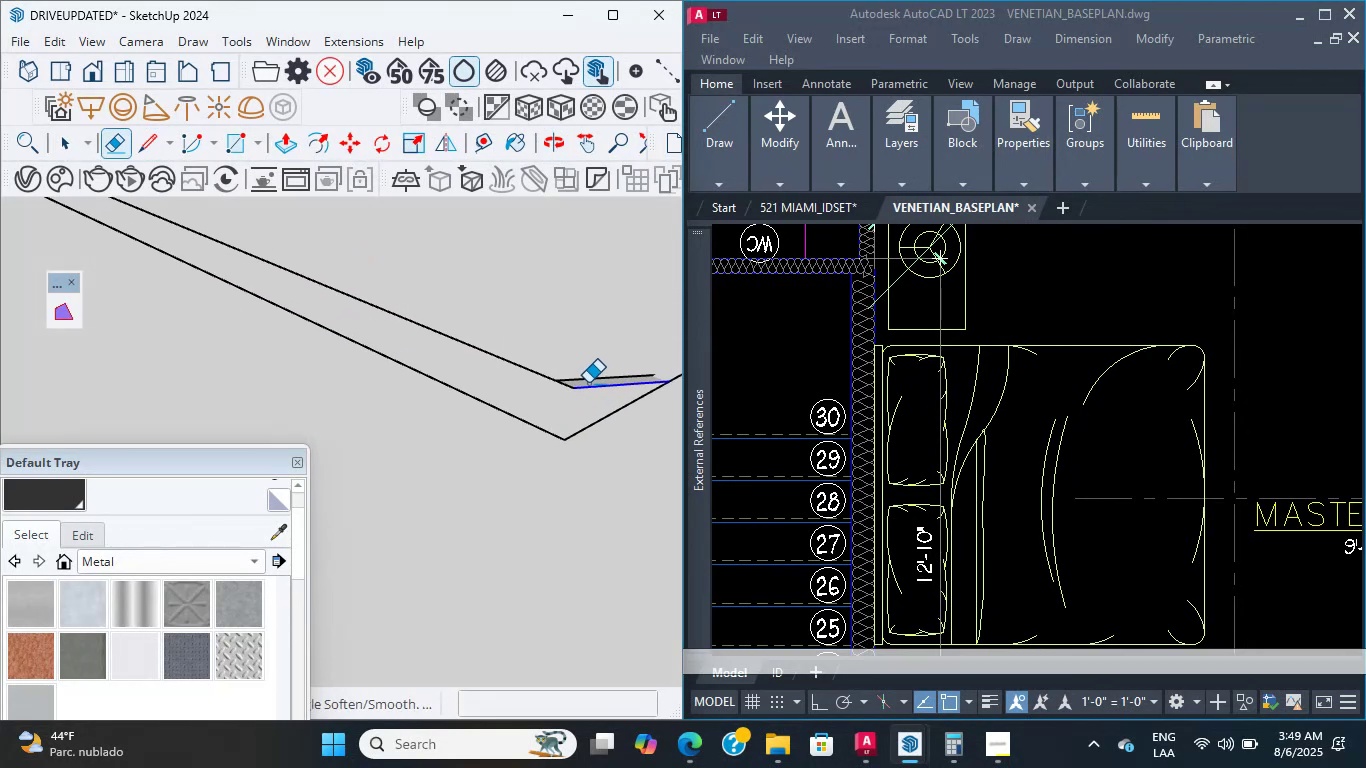 
key(E)
 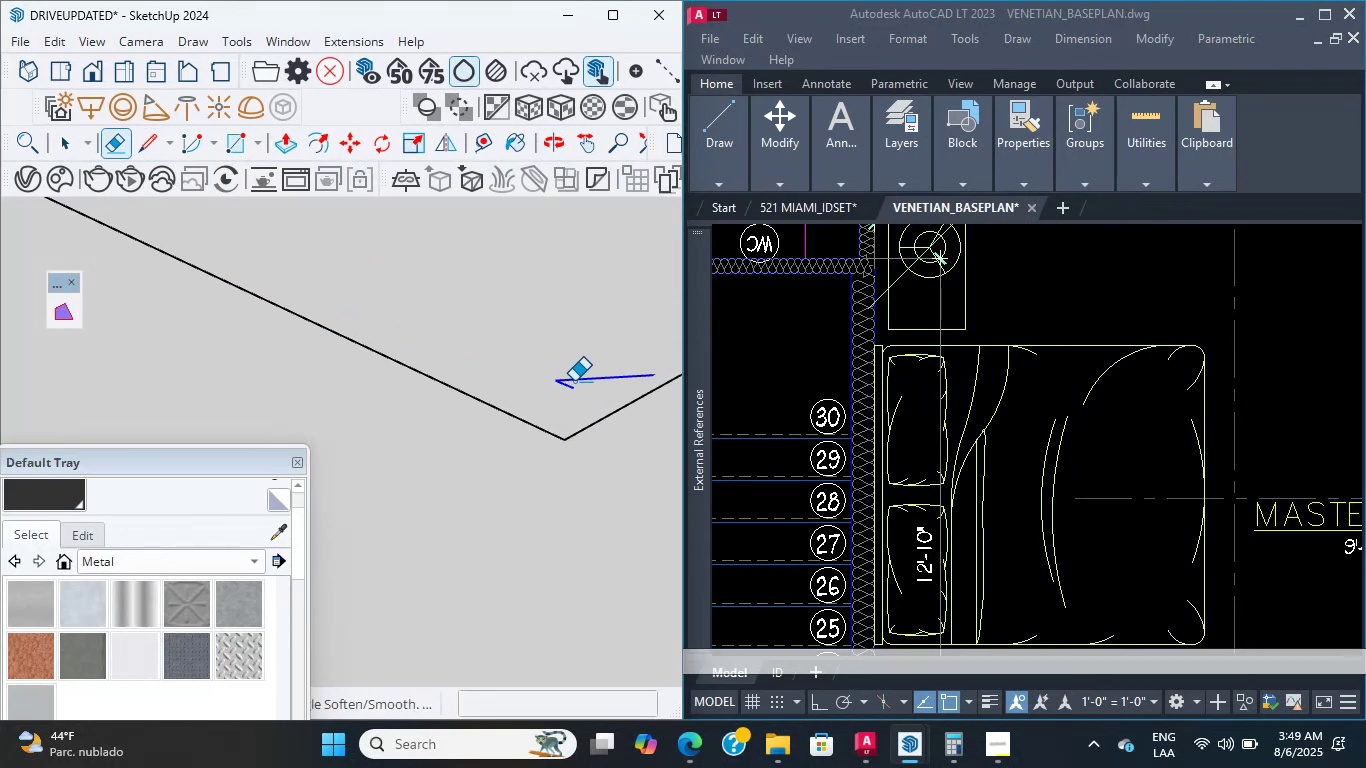 
hold_key(key=ShiftLeft, duration=2.59)
scroll: coordinate [502, 384], scroll_direction: down, amount: 28.0
 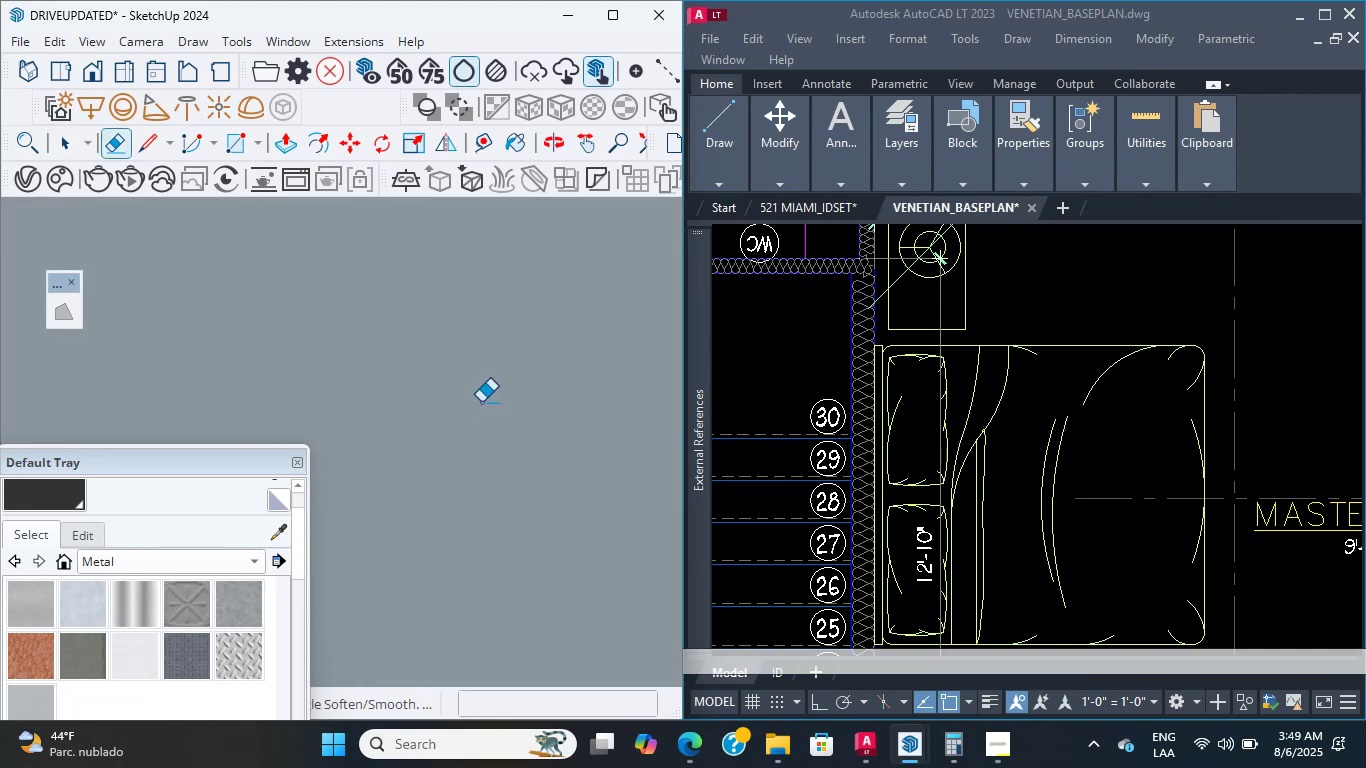 
hold_key(key=ShiftLeft, duration=0.71)
 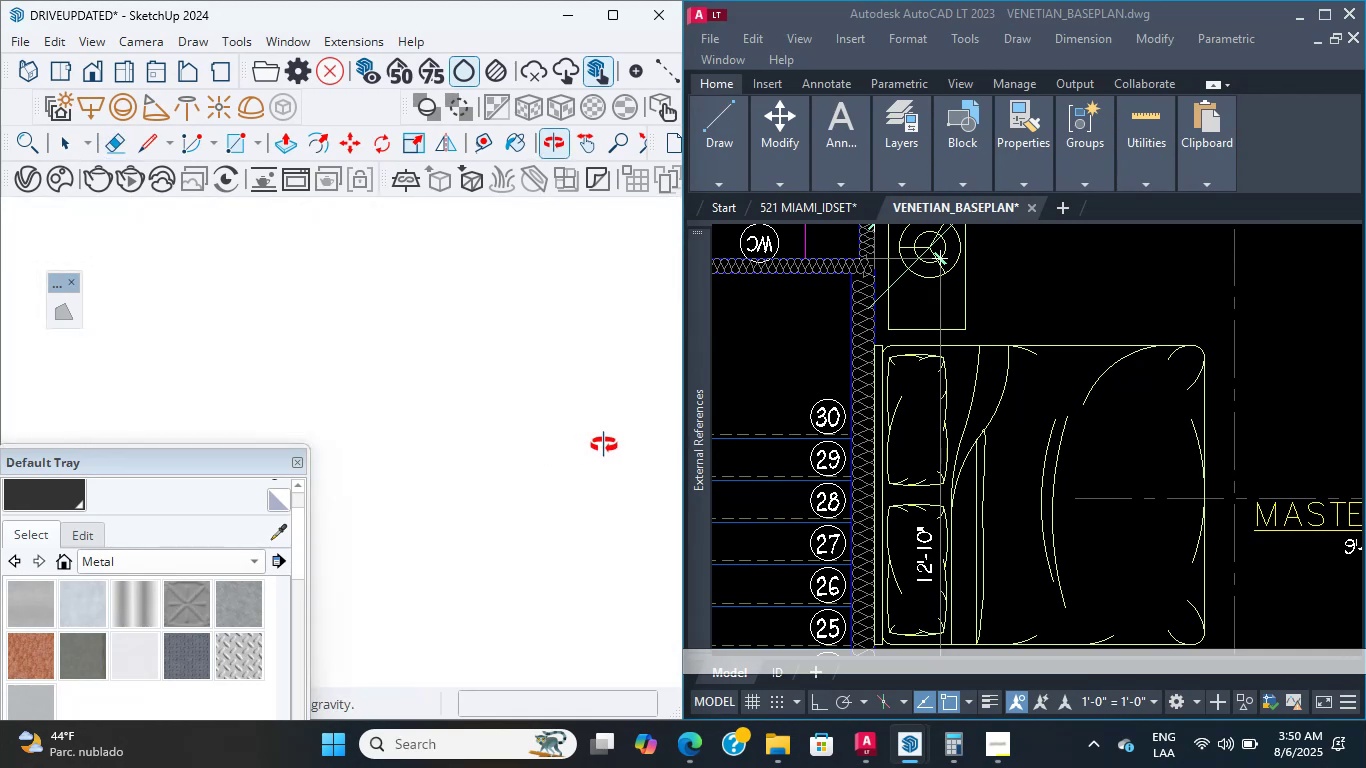 
hold_key(key=ShiftLeft, duration=0.54)
 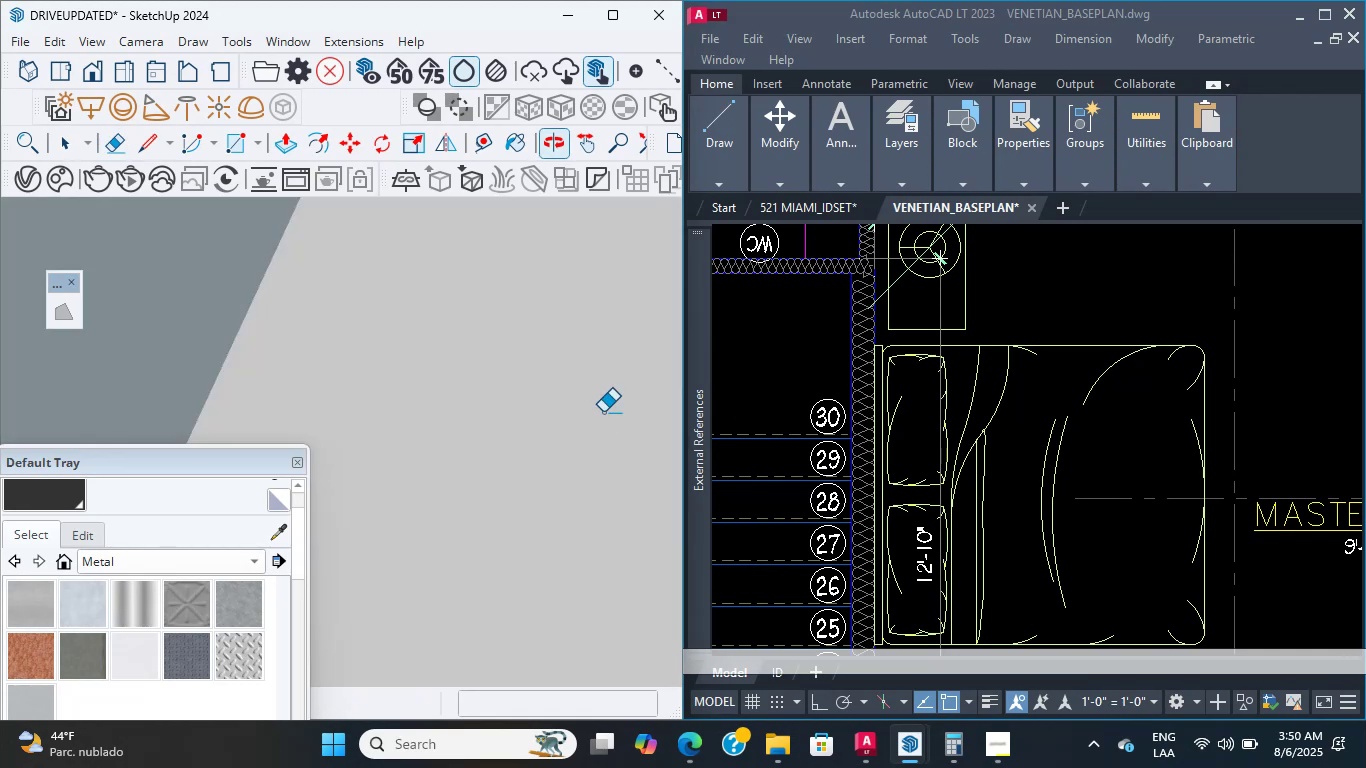 
hold_key(key=ShiftLeft, duration=0.96)
scroll: coordinate [270, 384], scroll_direction: down, amount: 11.0
 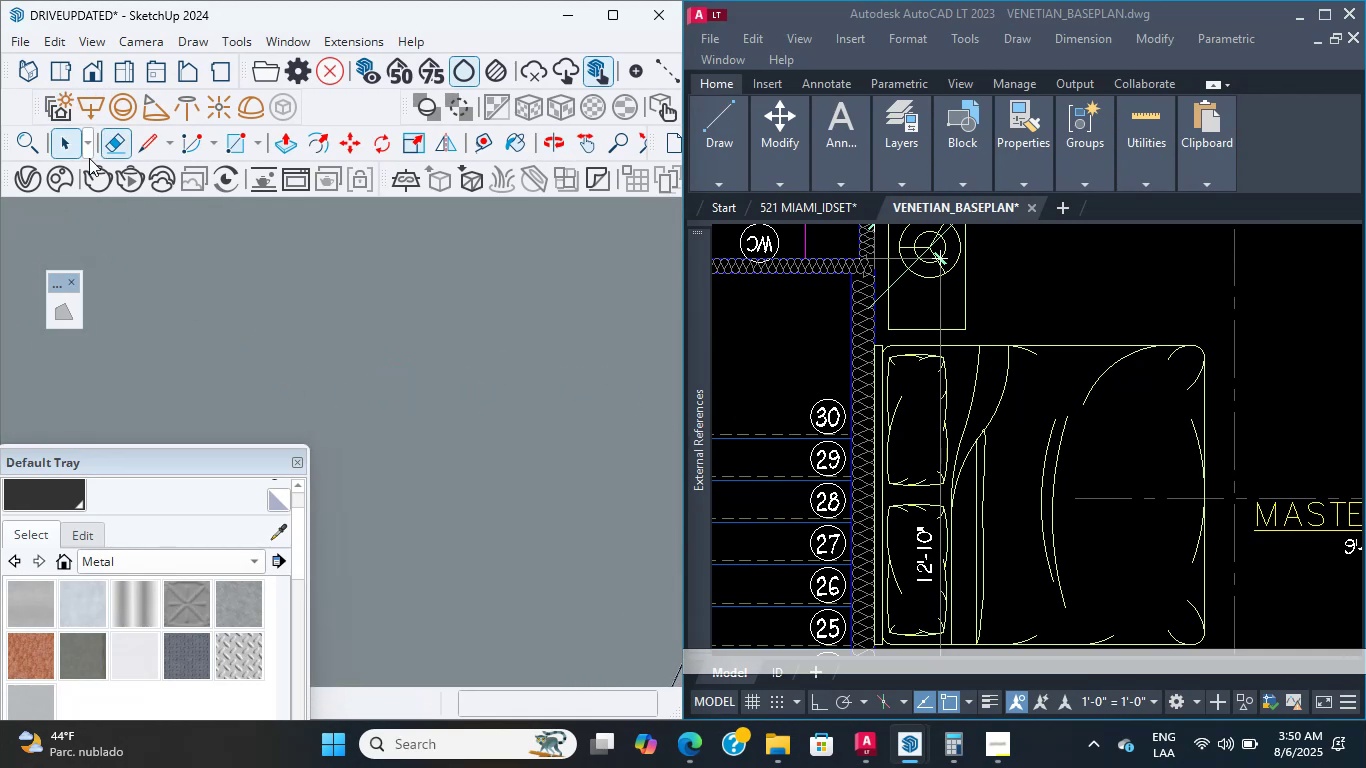 
mouse_move([117, 116])
 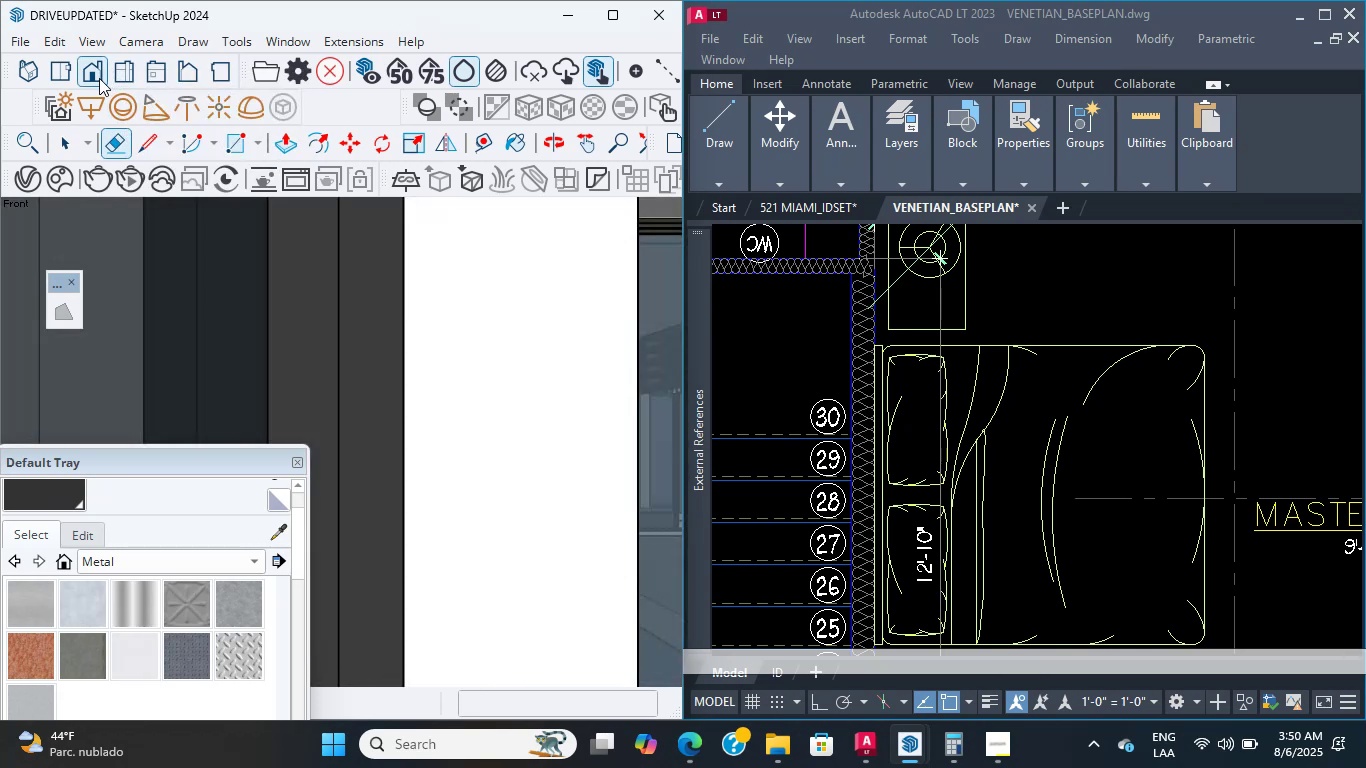 
left_click([114, 76])
 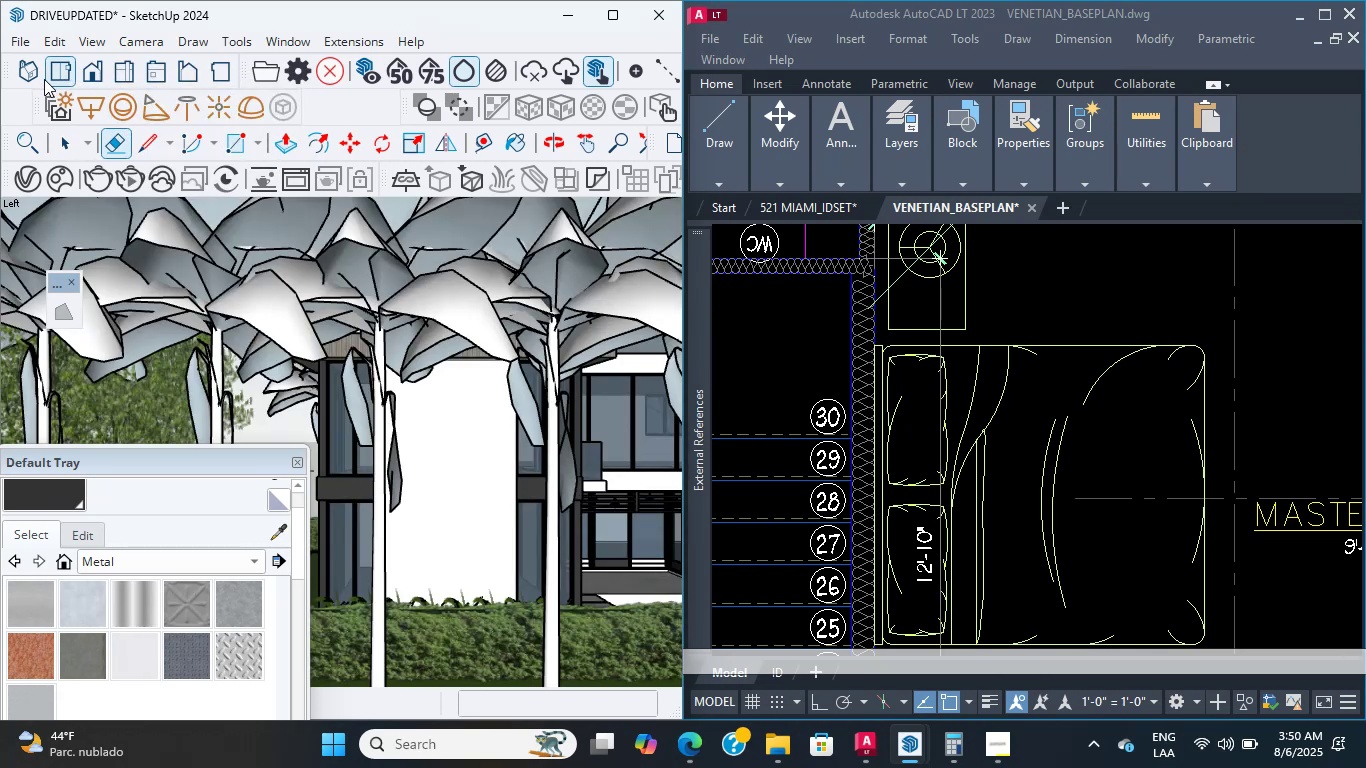 
left_click([23, 71])
 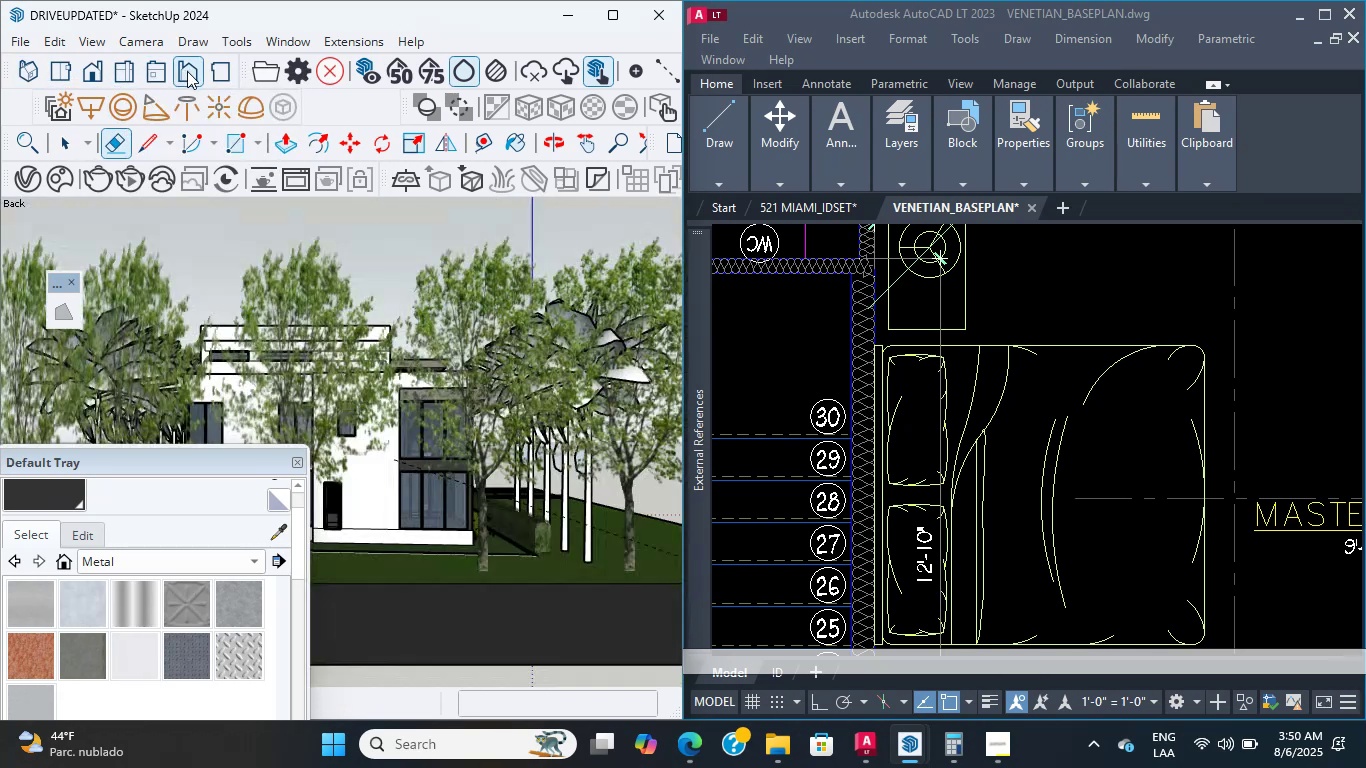 
left_click([145, 76])
 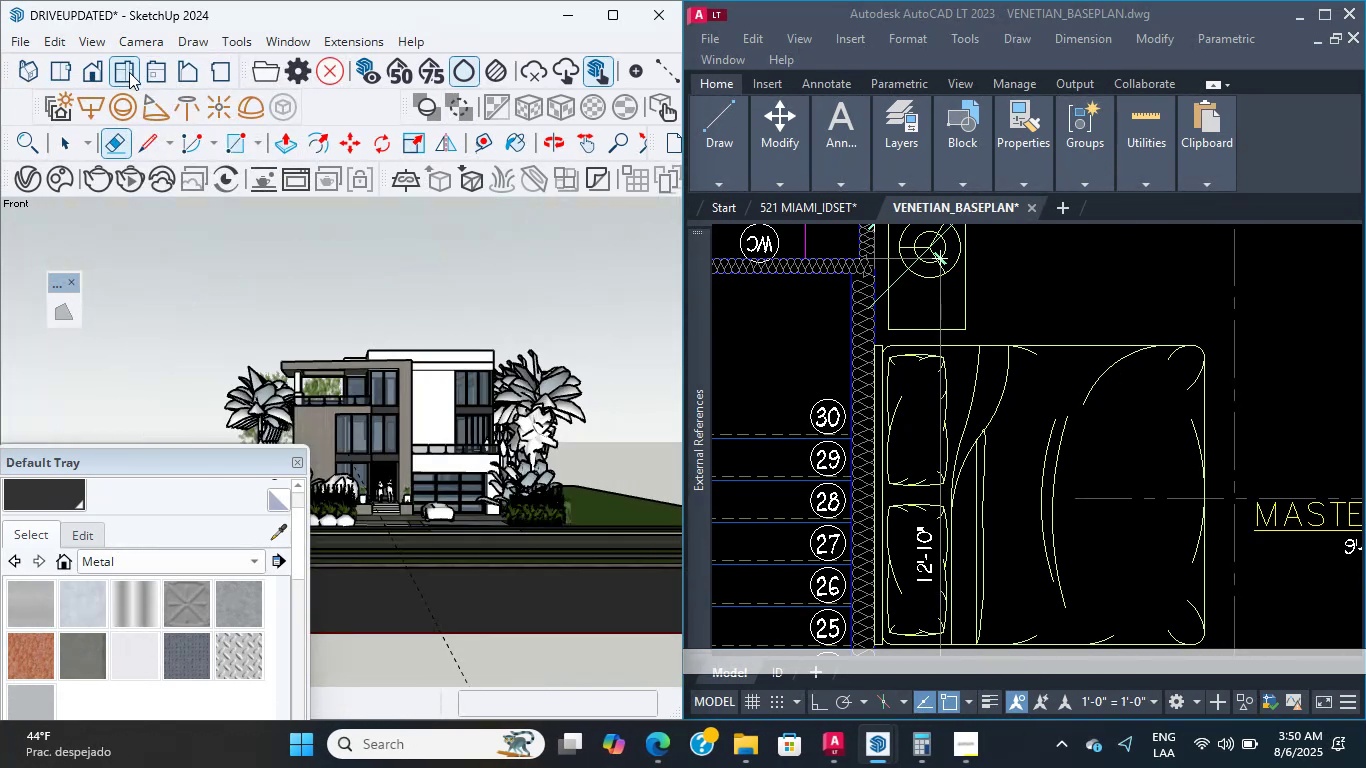 
scroll: coordinate [198, 76], scroll_direction: up, amount: 1.0
 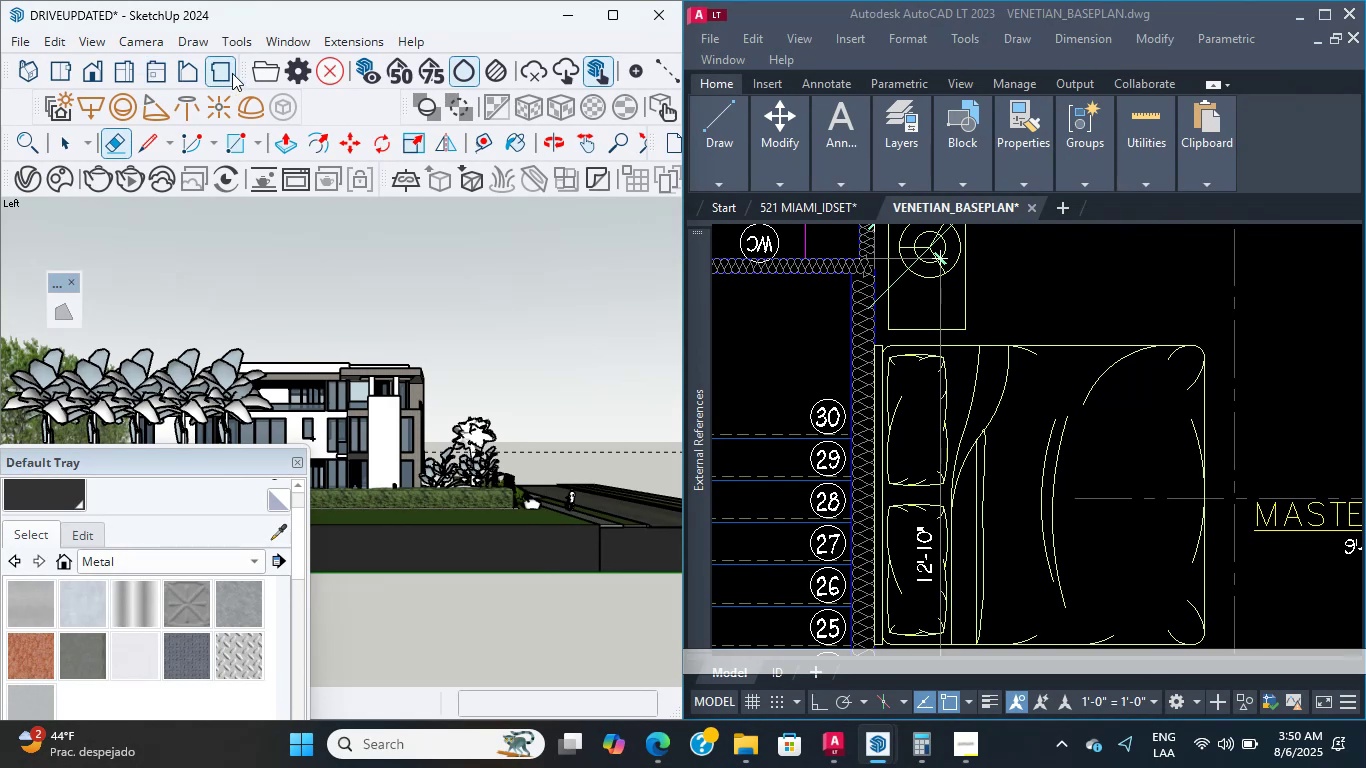 
left_click([233, 73])
 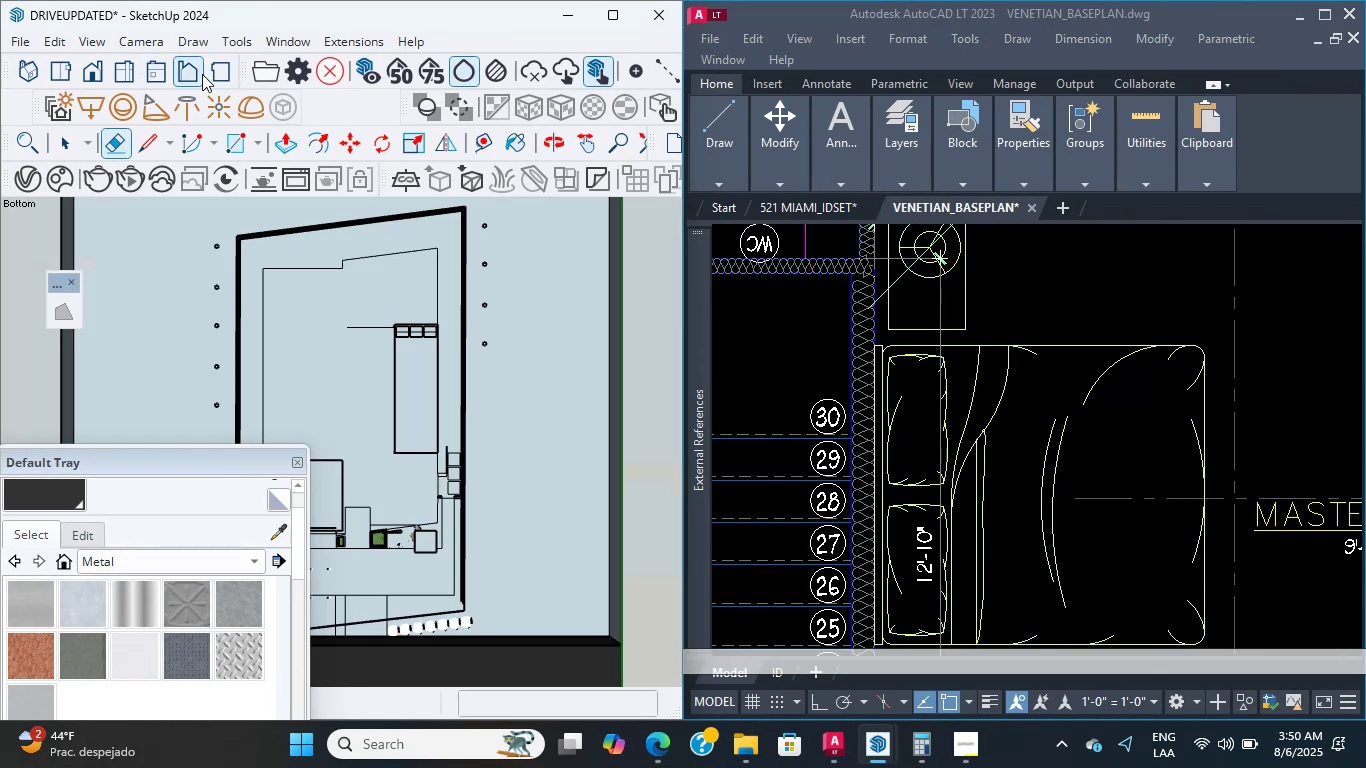 
scroll: coordinate [319, 406], scroll_direction: up, amount: 4.0
 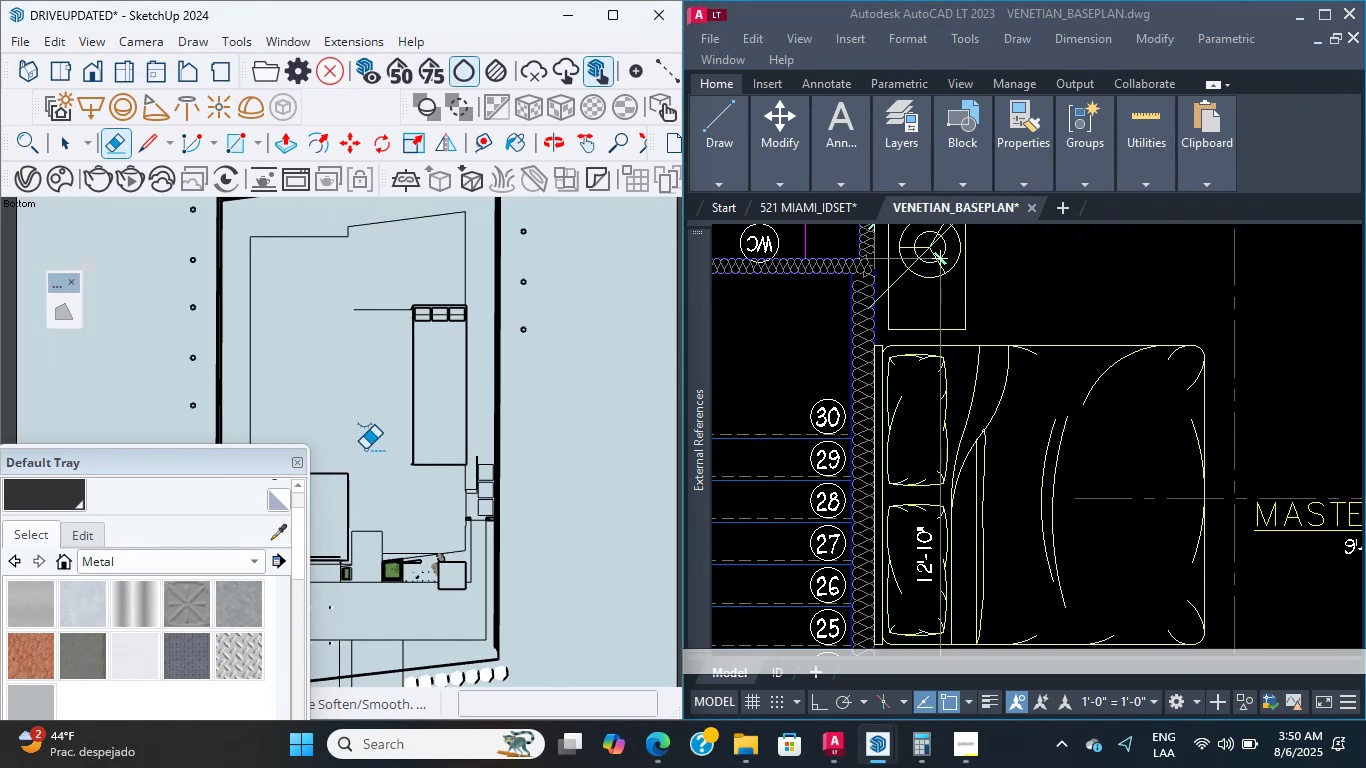 
hold_key(key=ShiftLeft, duration=1.98)
scroll: coordinate [334, 346], scroll_direction: up, amount: 15.0
 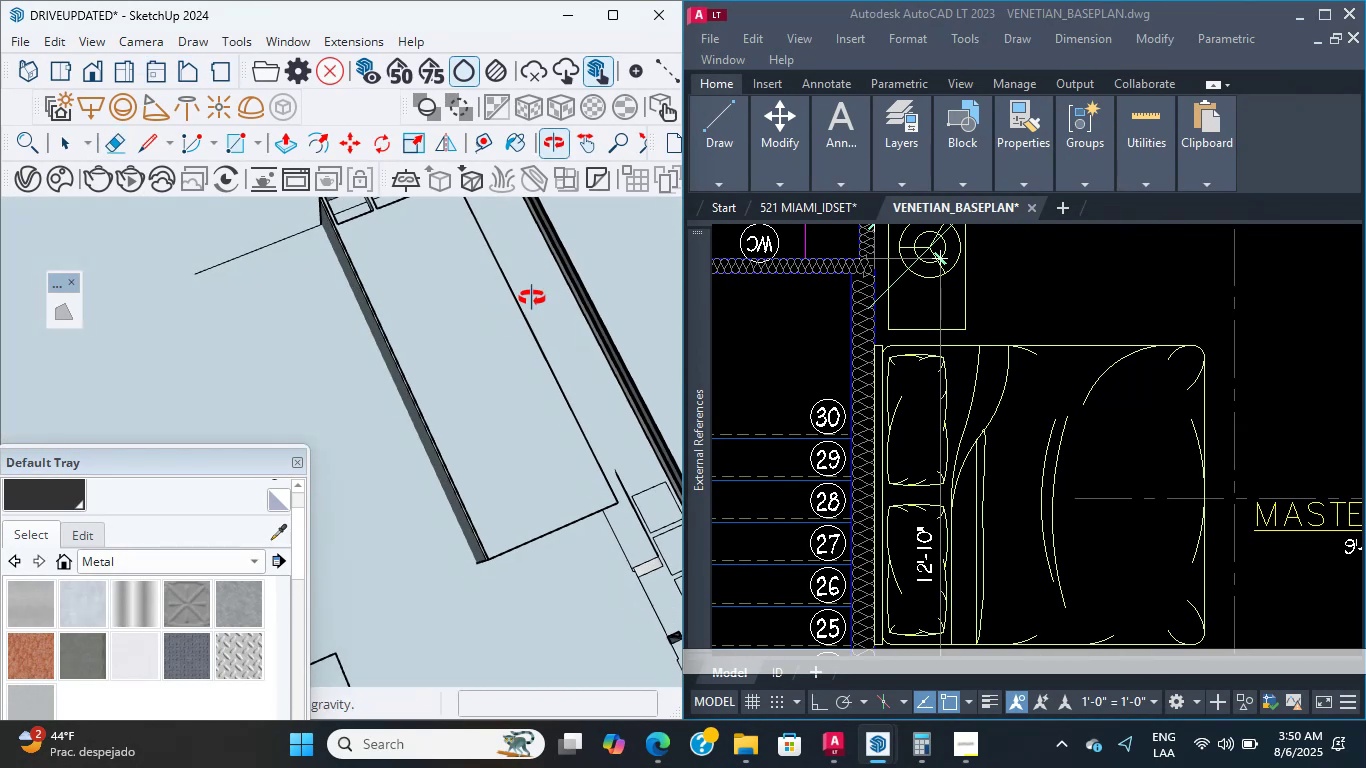 
hold_key(key=ShiftLeft, duration=0.73)
 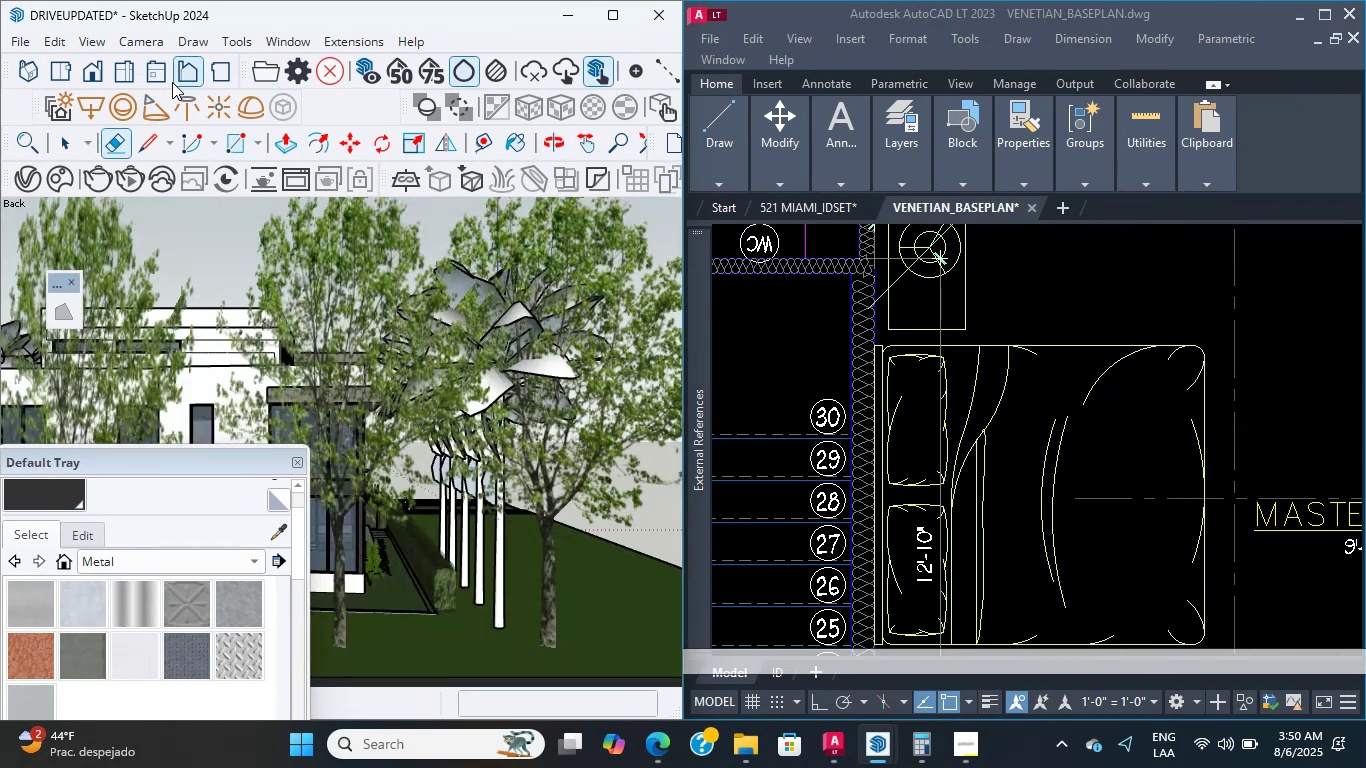 
wait(5.75)
 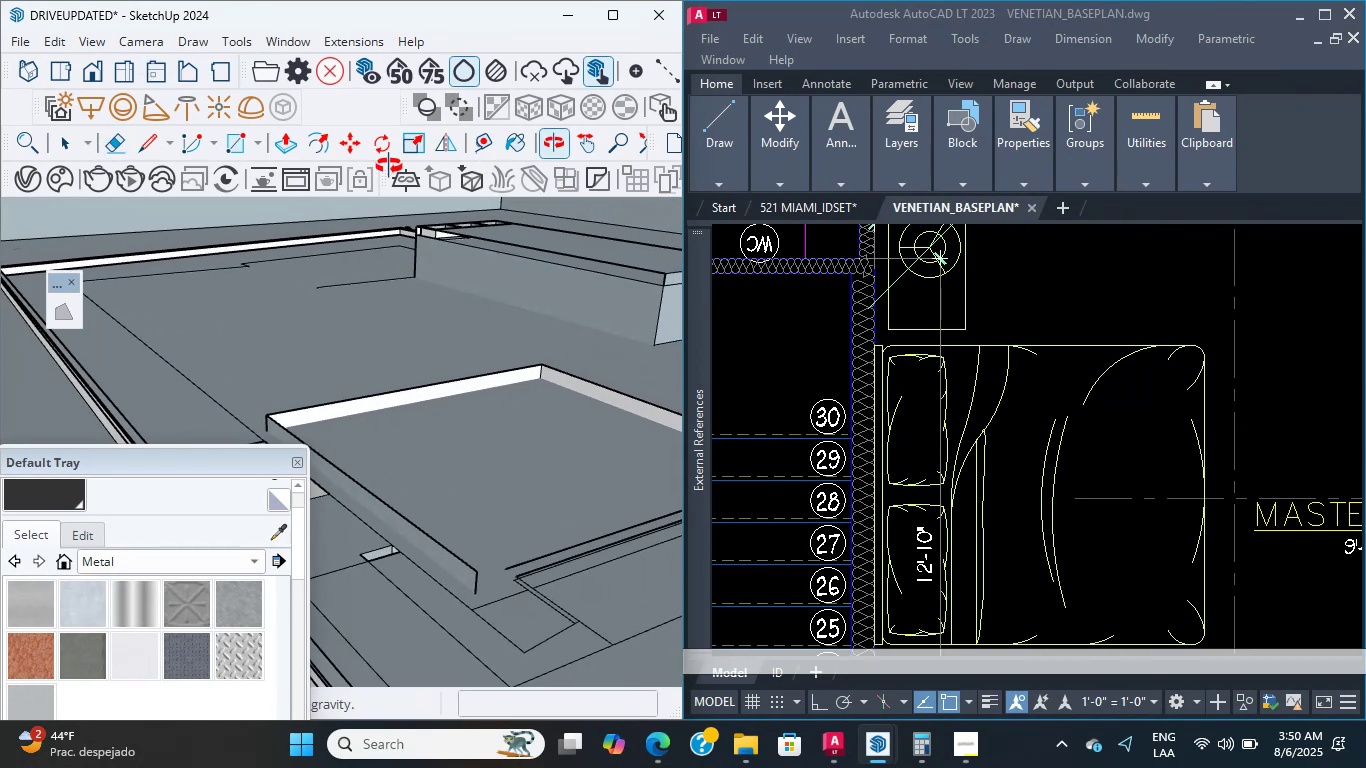 
scroll: coordinate [384, 396], scroll_direction: down, amount: 1.0
 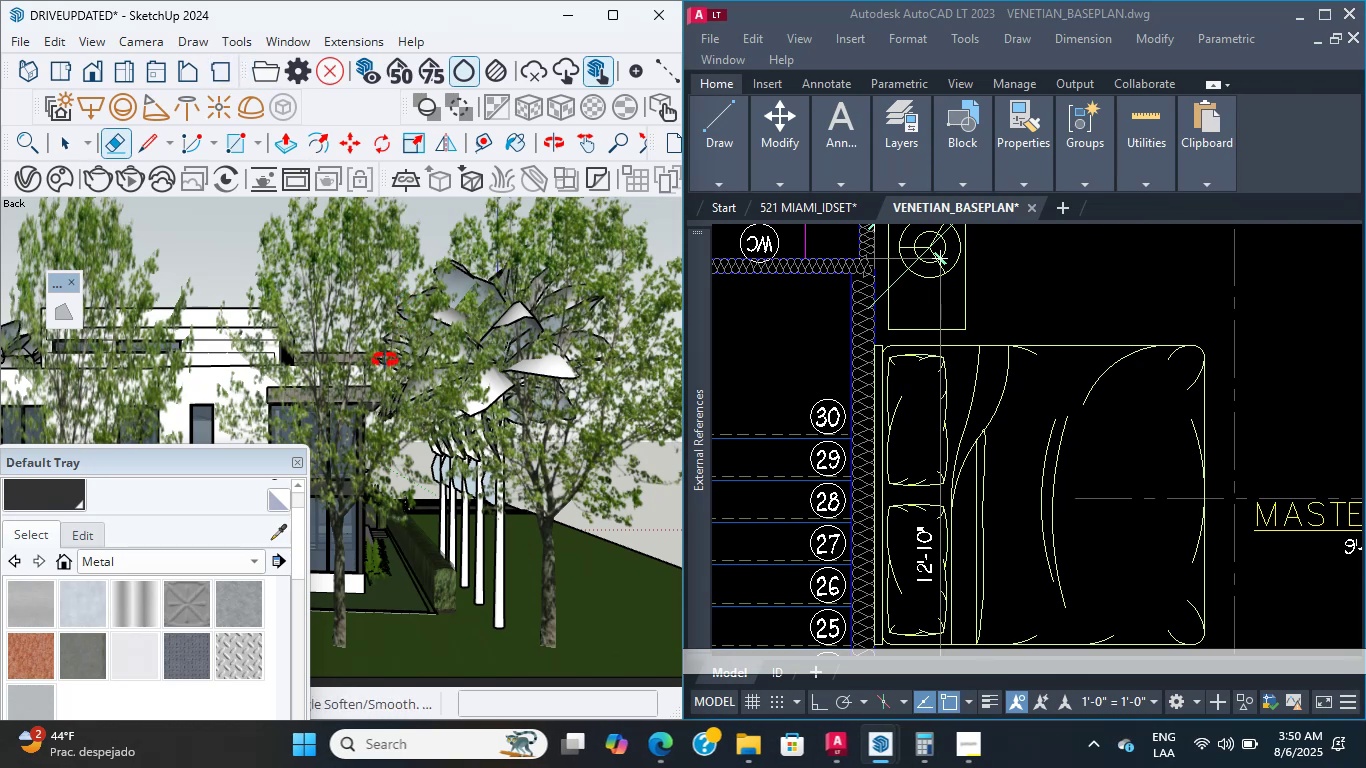 
hold_key(key=ShiftLeft, duration=0.98)
scroll: coordinate [355, 371], scroll_direction: up, amount: 24.0
 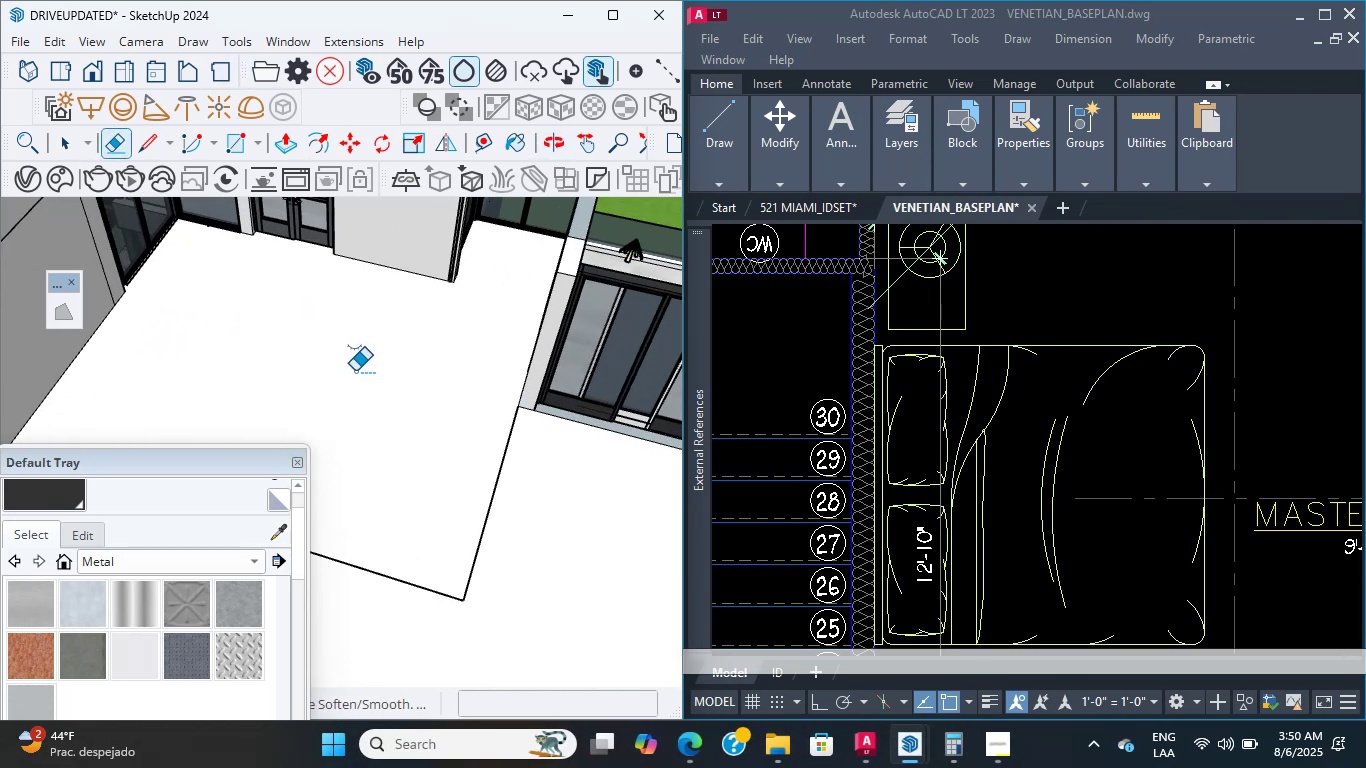 
hold_key(key=ShiftLeft, duration=0.75)
 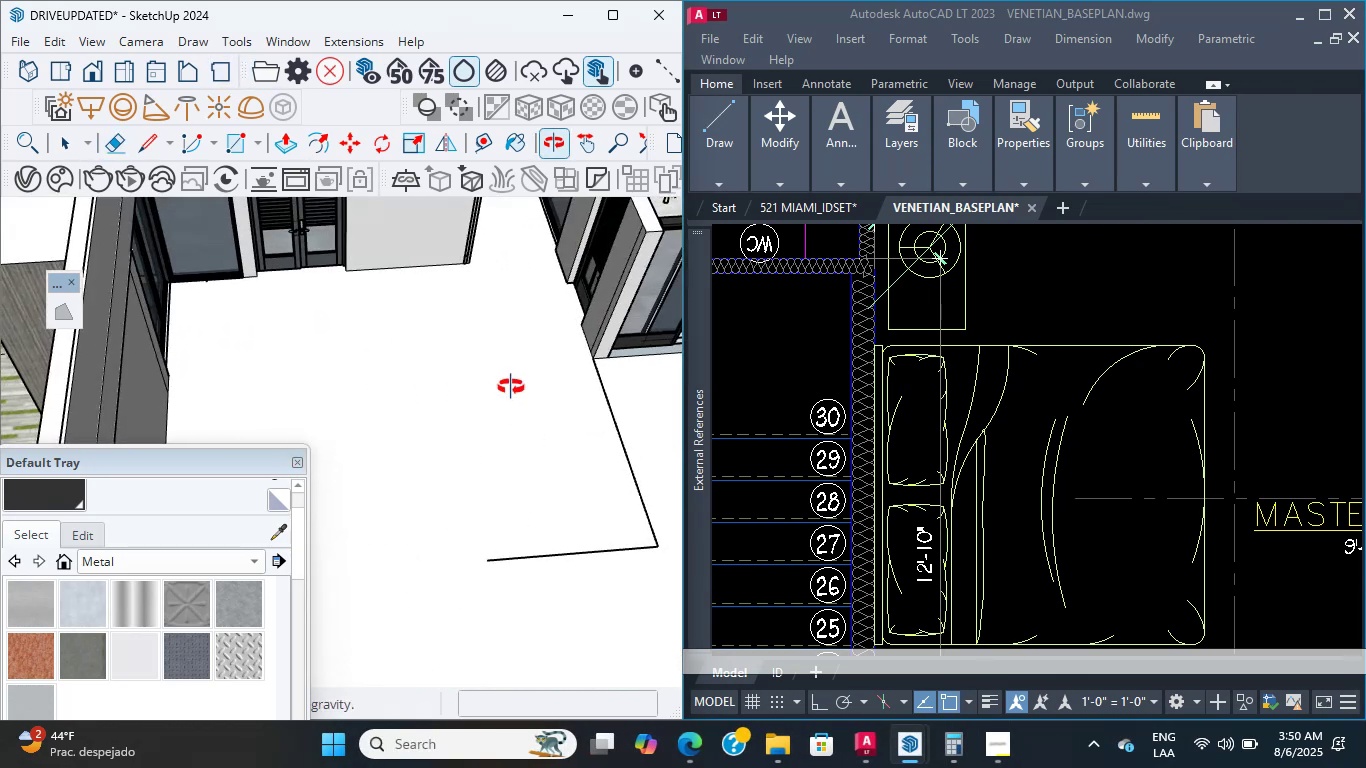 
scroll: coordinate [499, 385], scroll_direction: up, amount: 3.0
 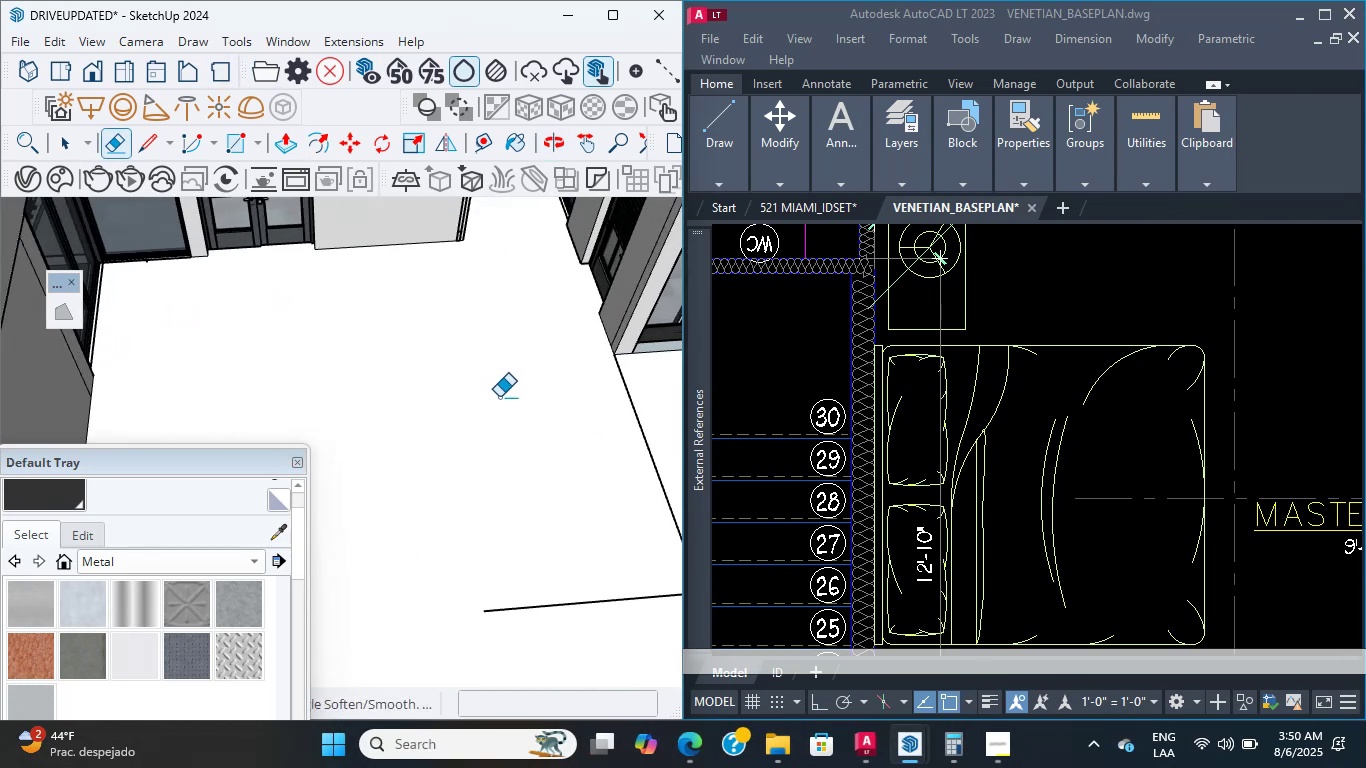 
hold_key(key=ShiftLeft, duration=0.47)
 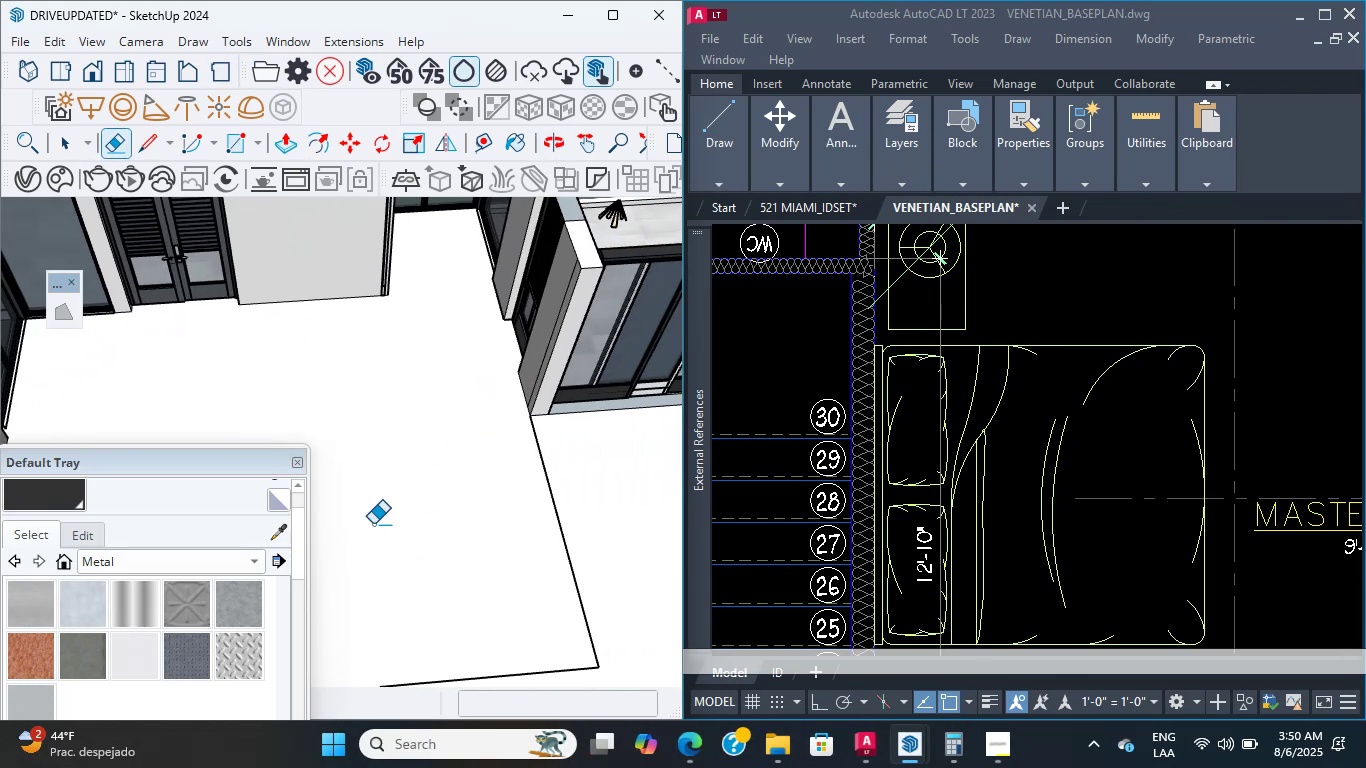 
hold_key(key=ShiftLeft, duration=3.31)
 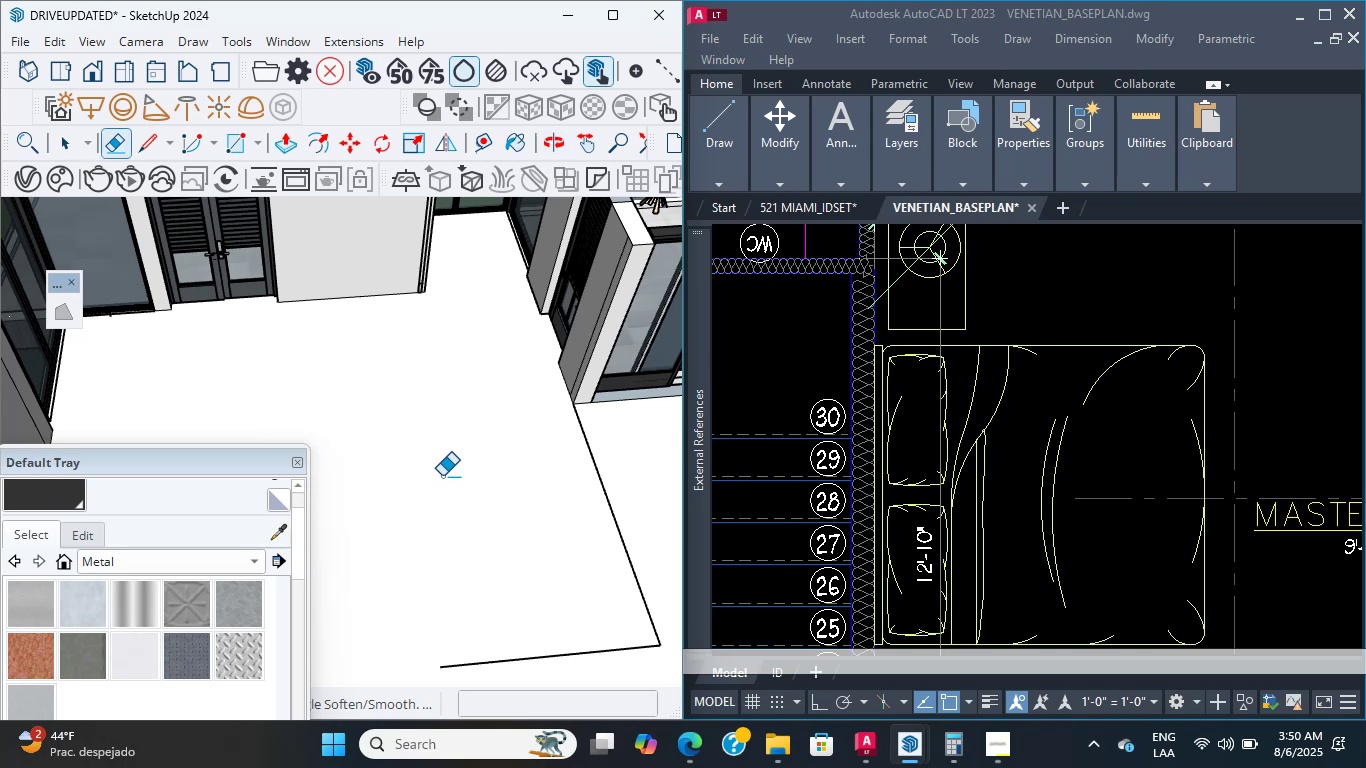 
key(L)
 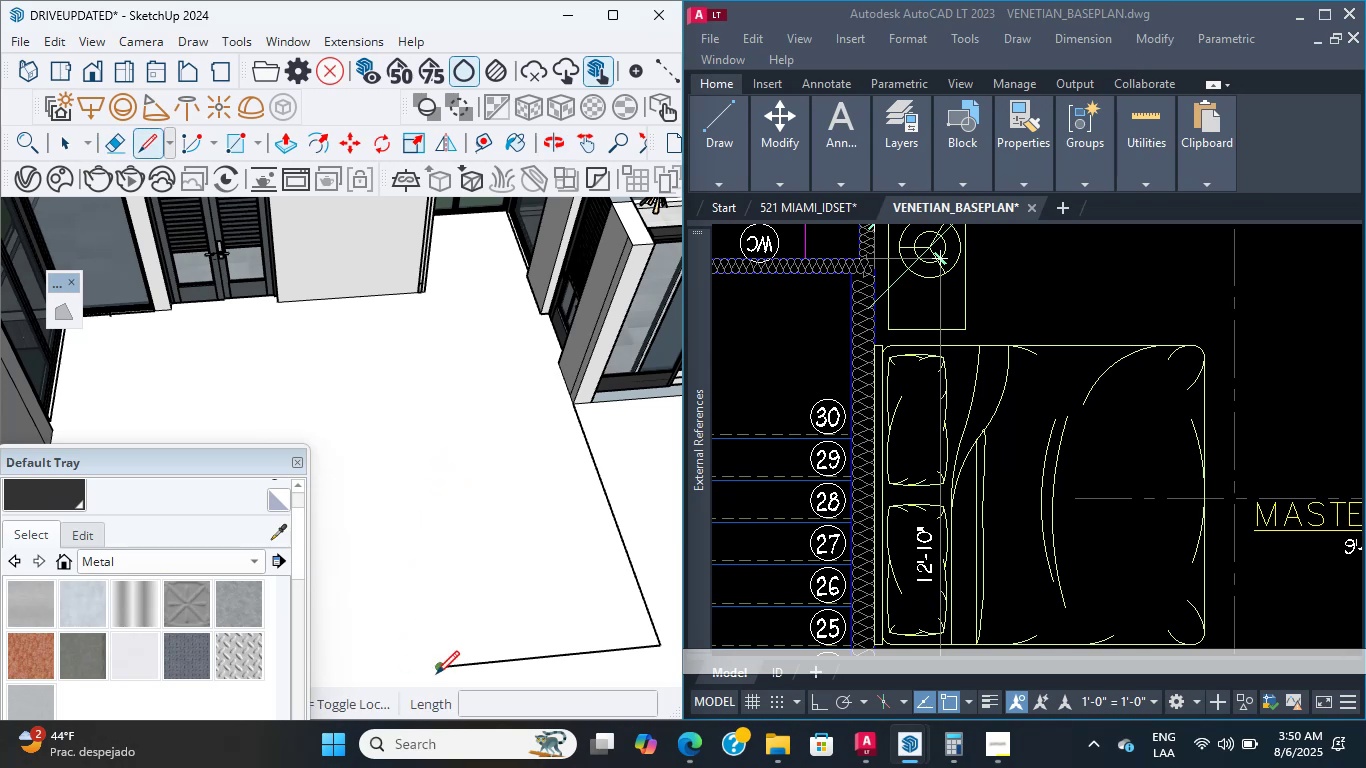 
hold_key(key=ShiftLeft, duration=4.45)
left_click([570, 407])
 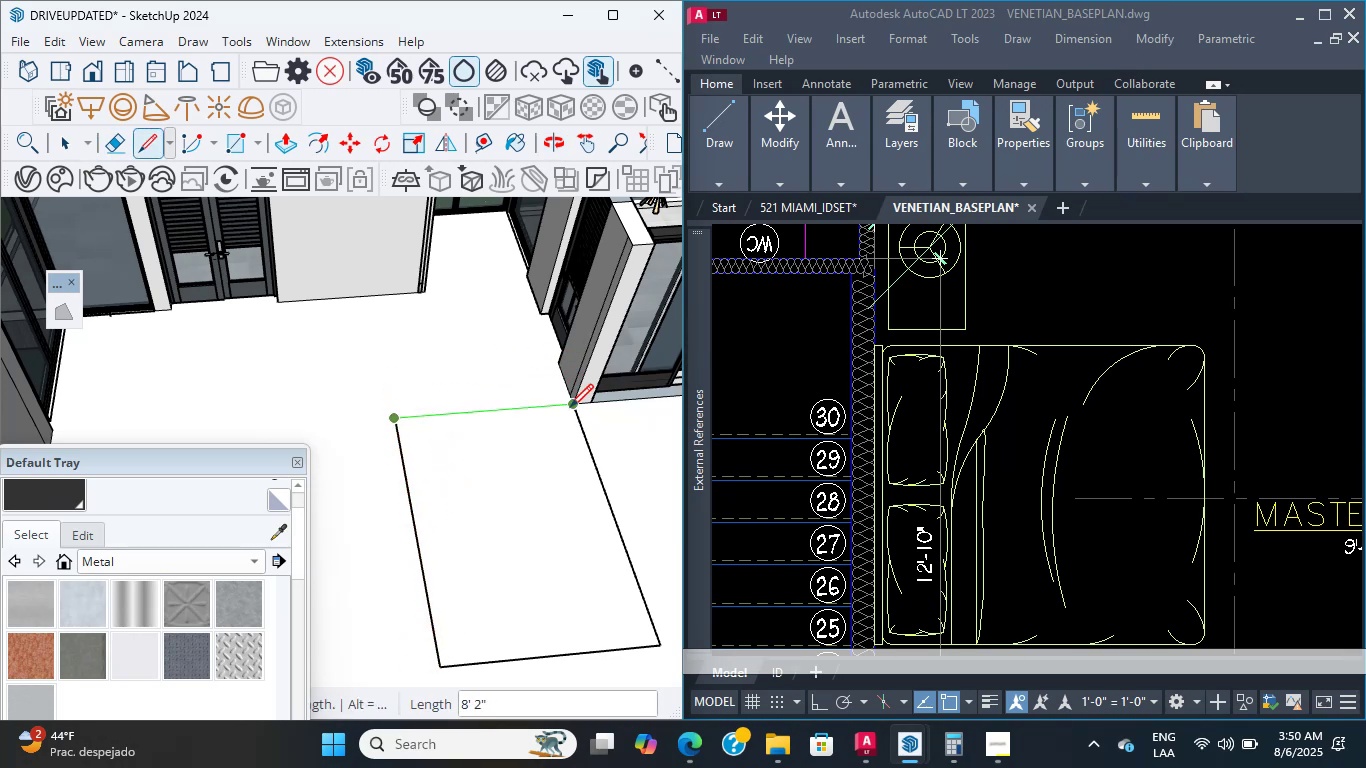 
scroll: coordinate [823, 469], scroll_direction: down, amount: 5.0
 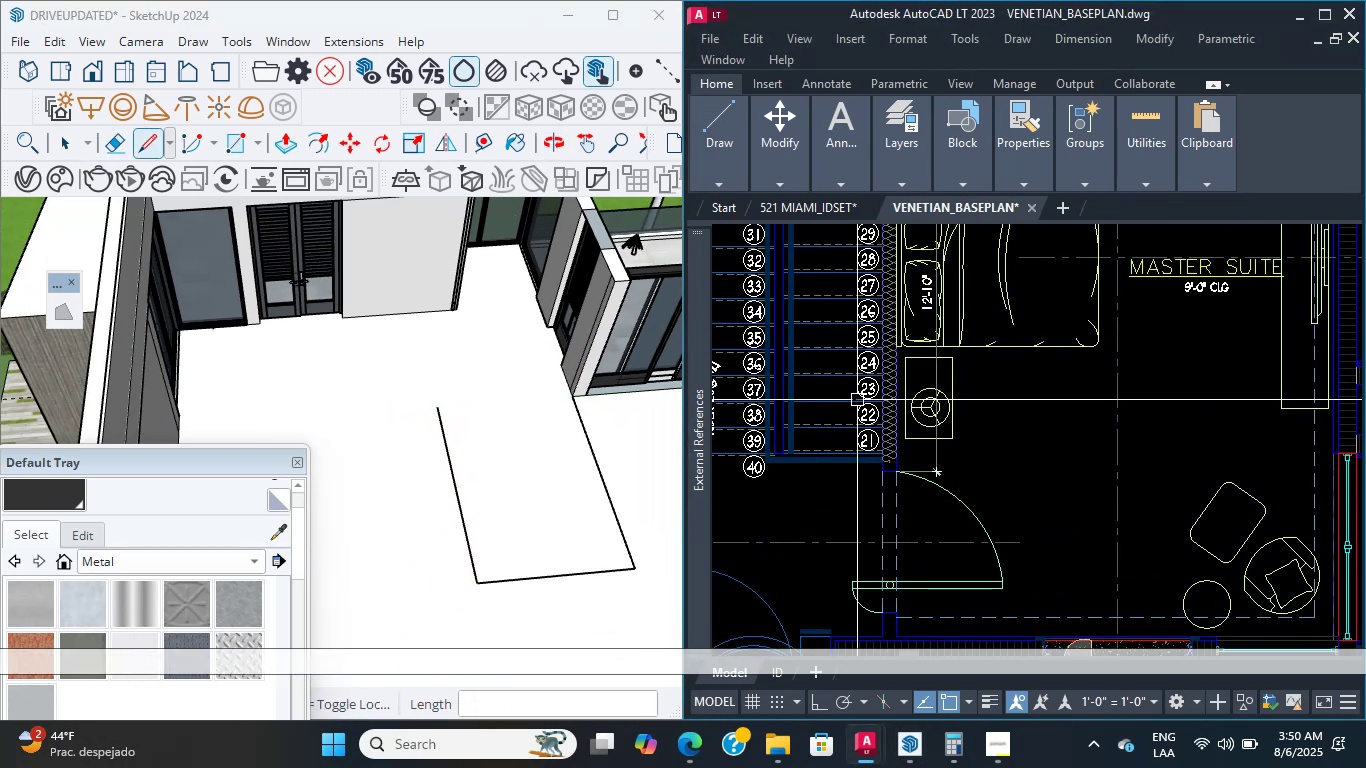 
key(Escape)
 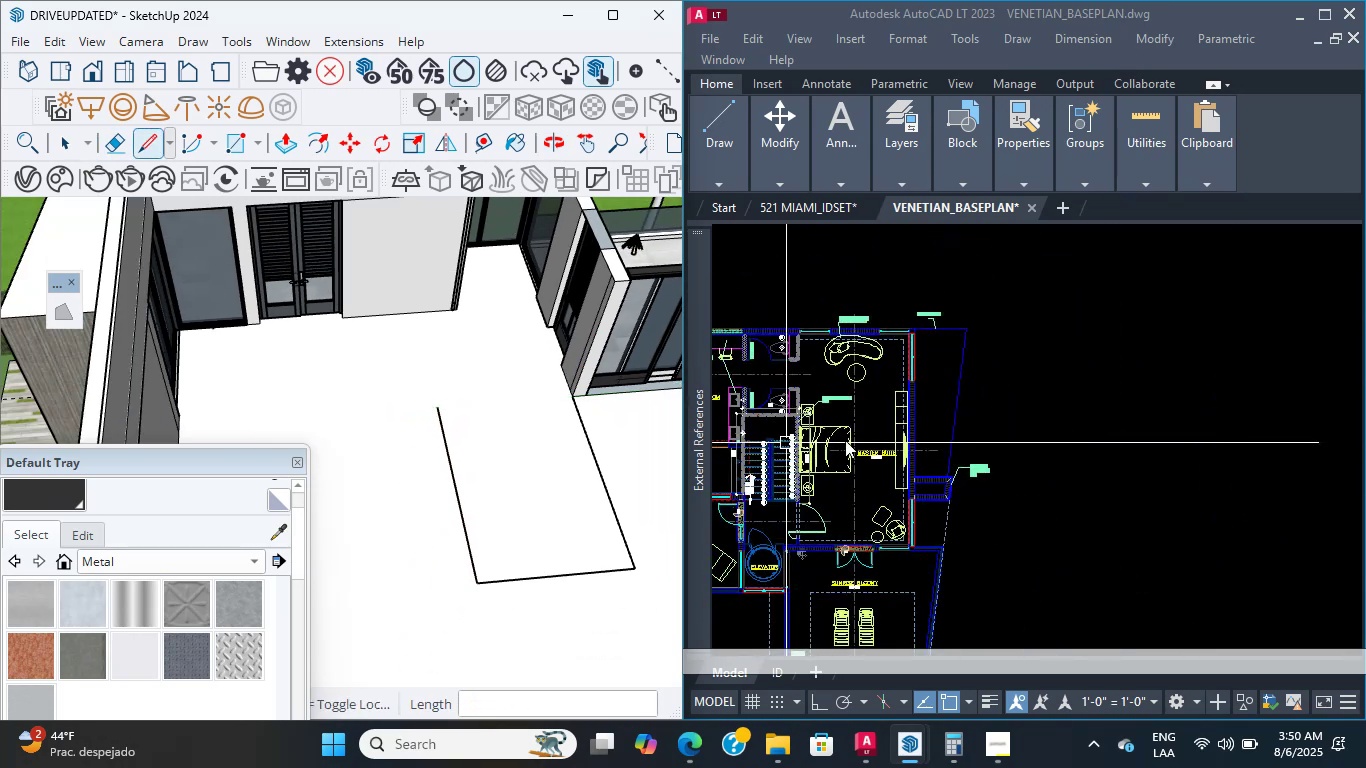 
key(Shift+ShiftLeft)
 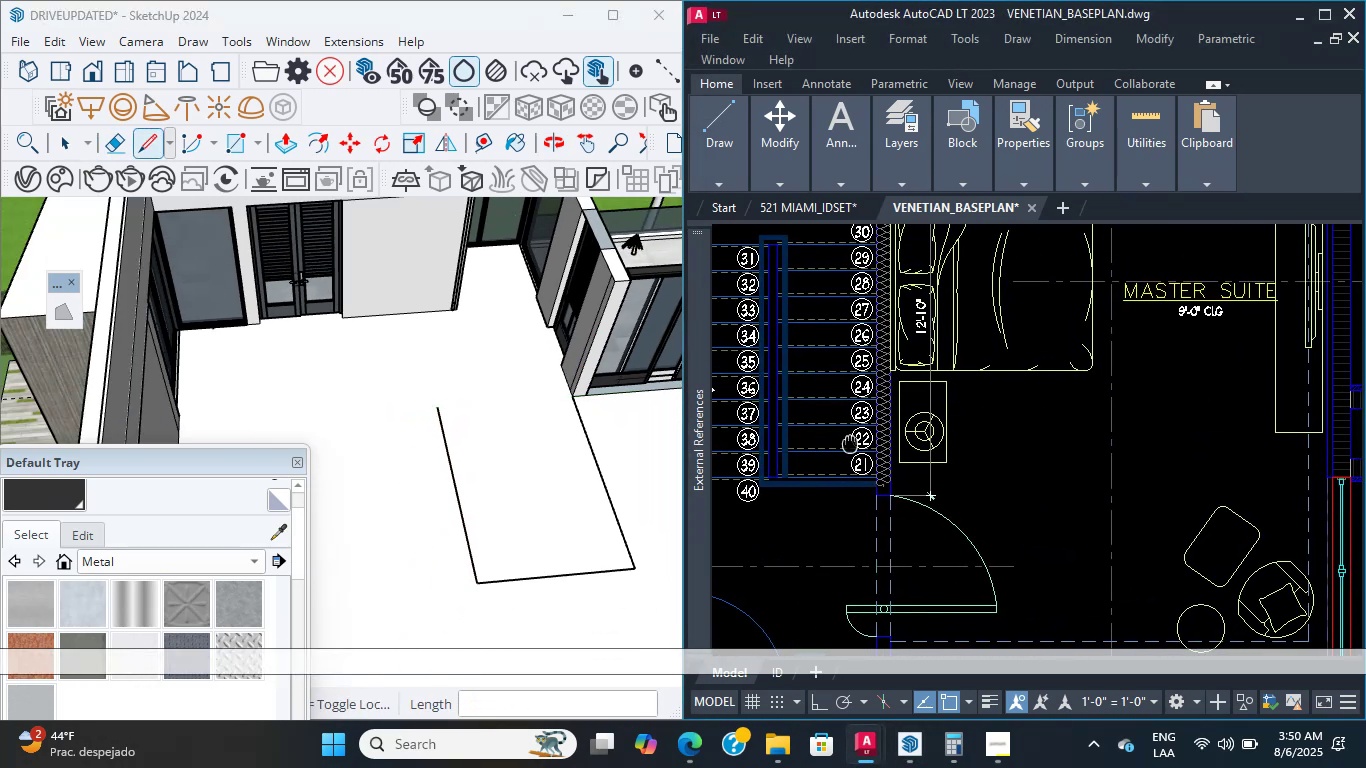 
scroll: coordinate [369, 422], scroll_direction: up, amount: 2.0
 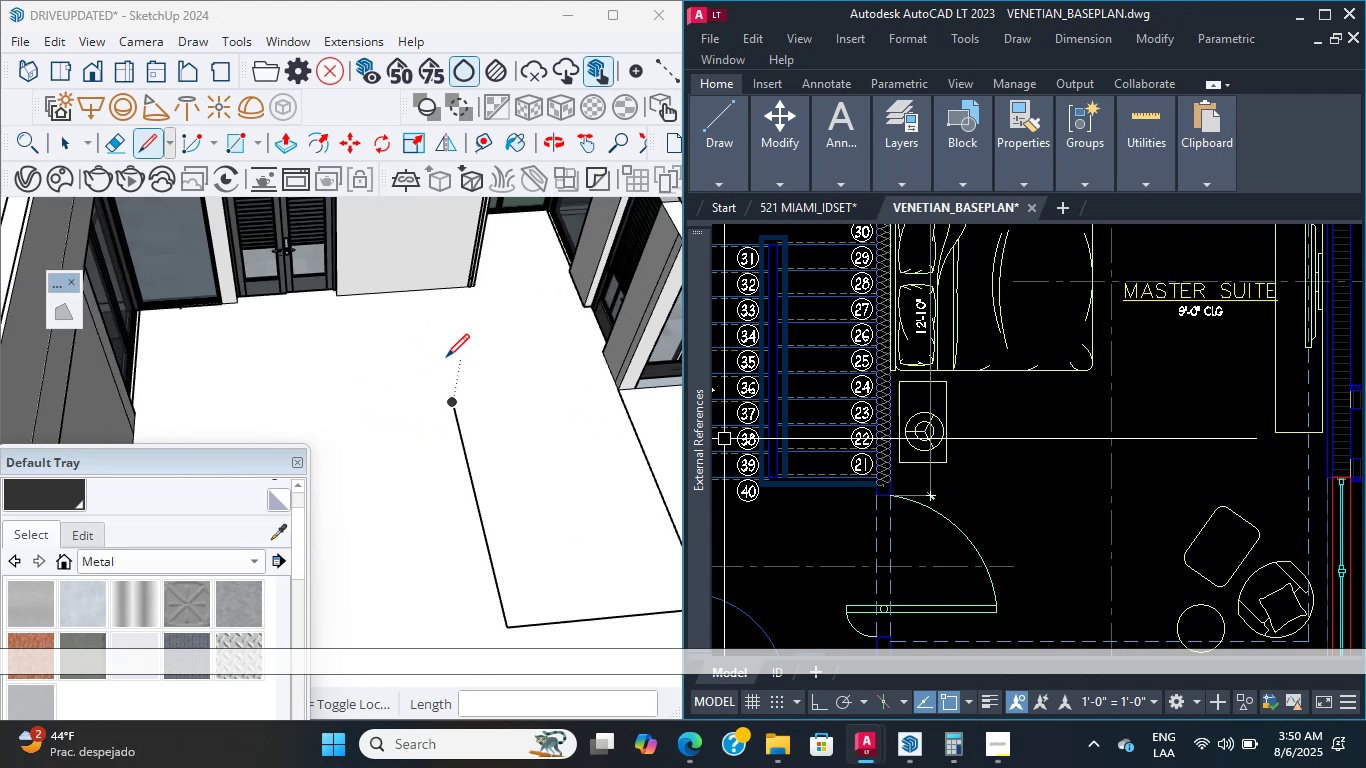 
key(Control+Z)
 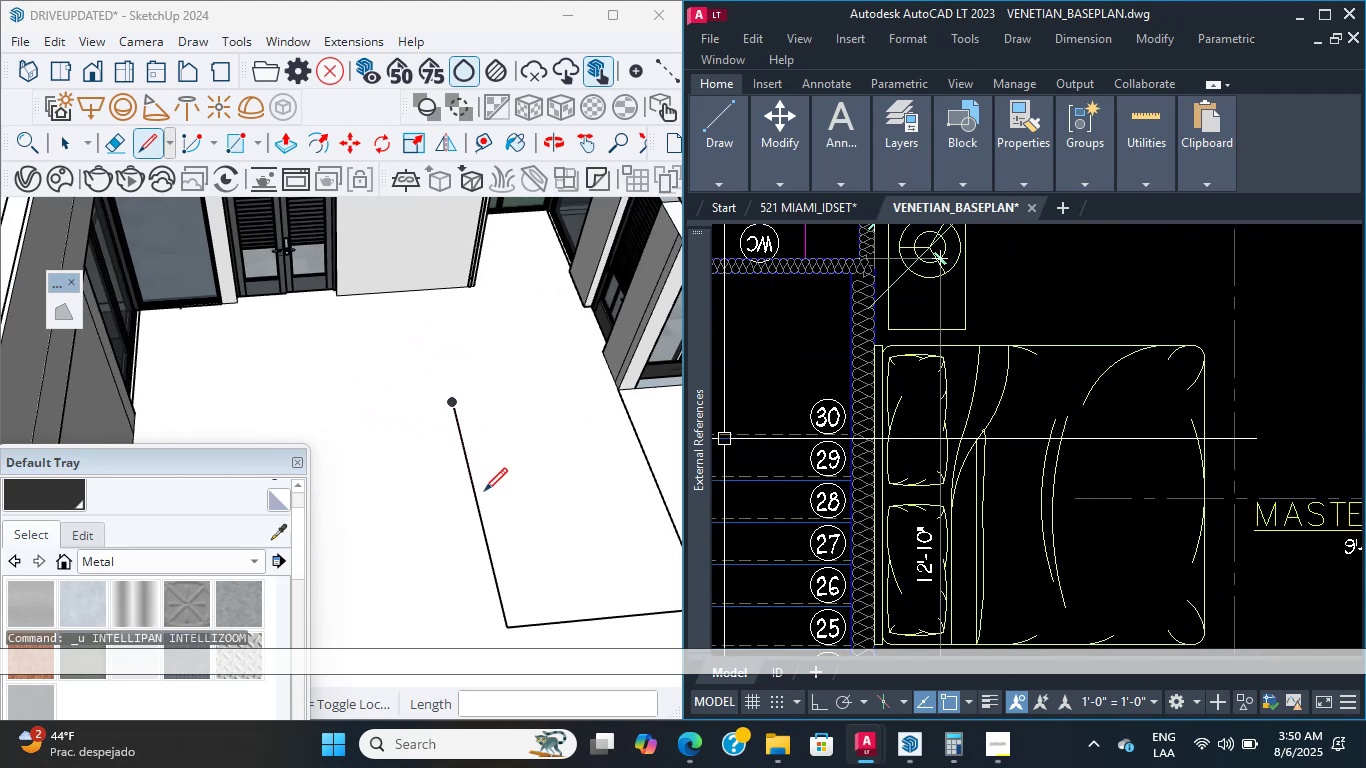 
left_click([484, 486])
 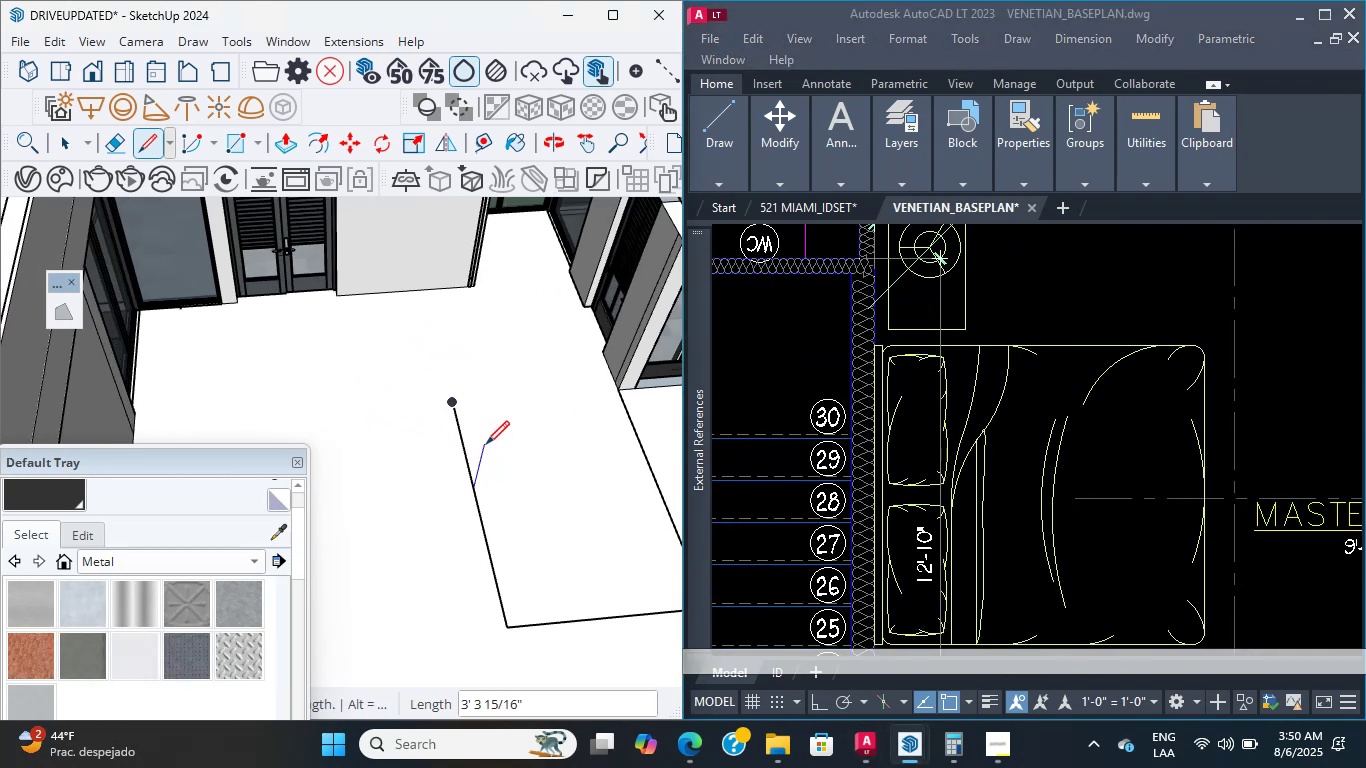 
key(Control+Z)
 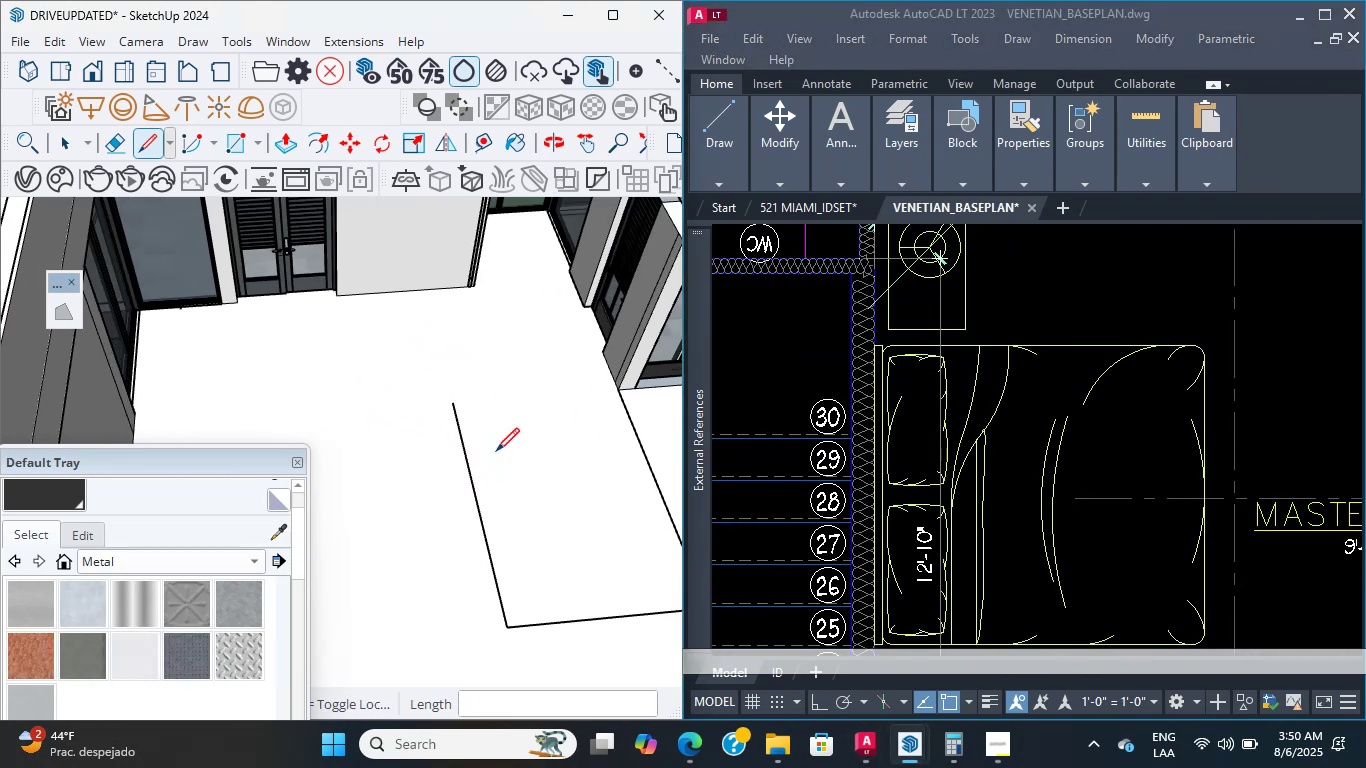 
key(Escape)
 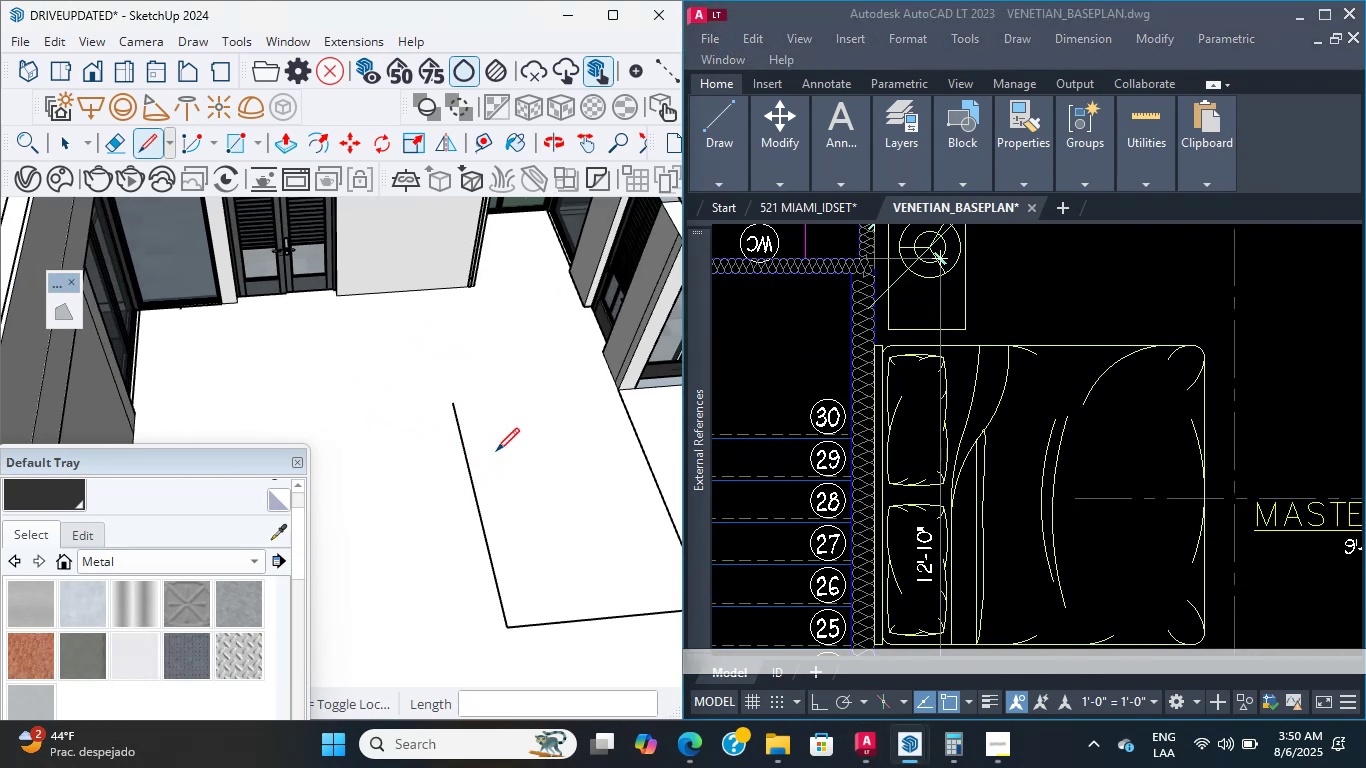 
key(Control+Z)
 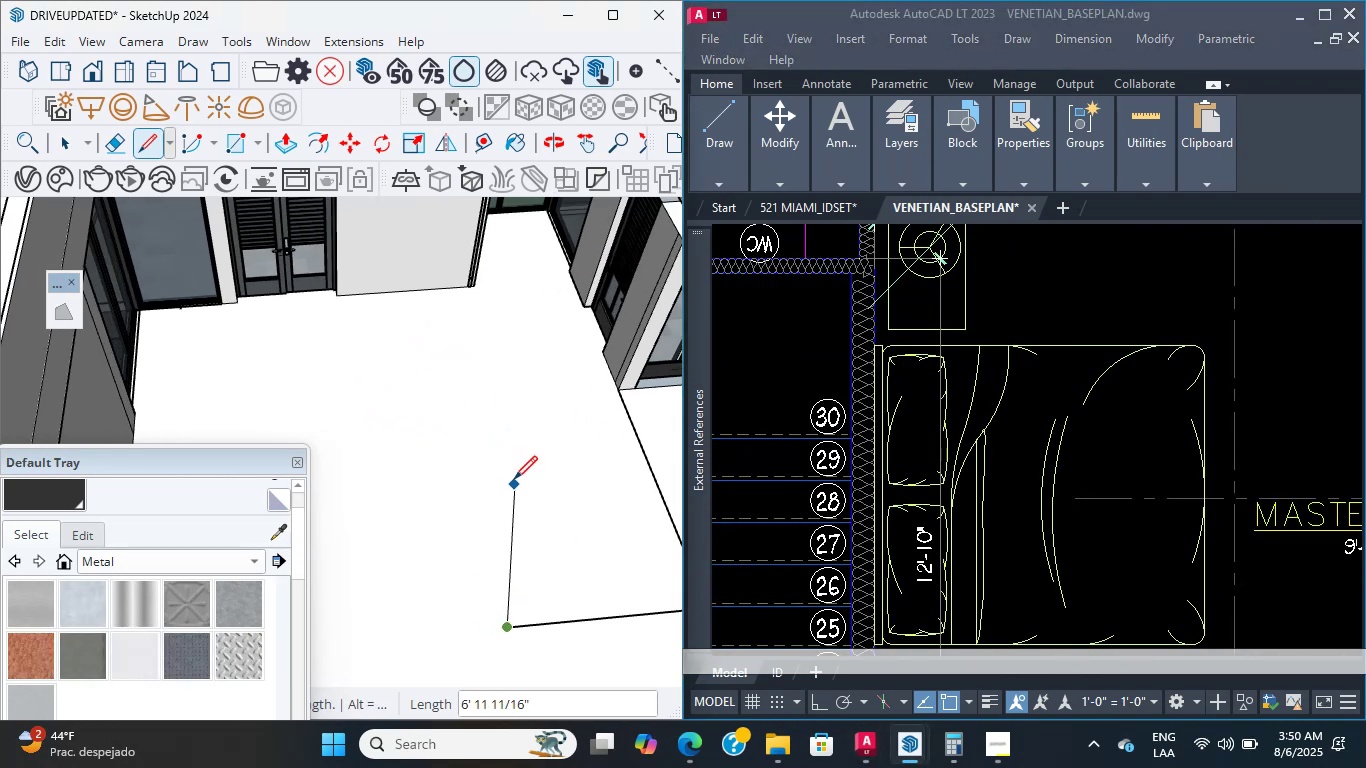 
hold_key(key=ShiftLeft, duration=1.3)
 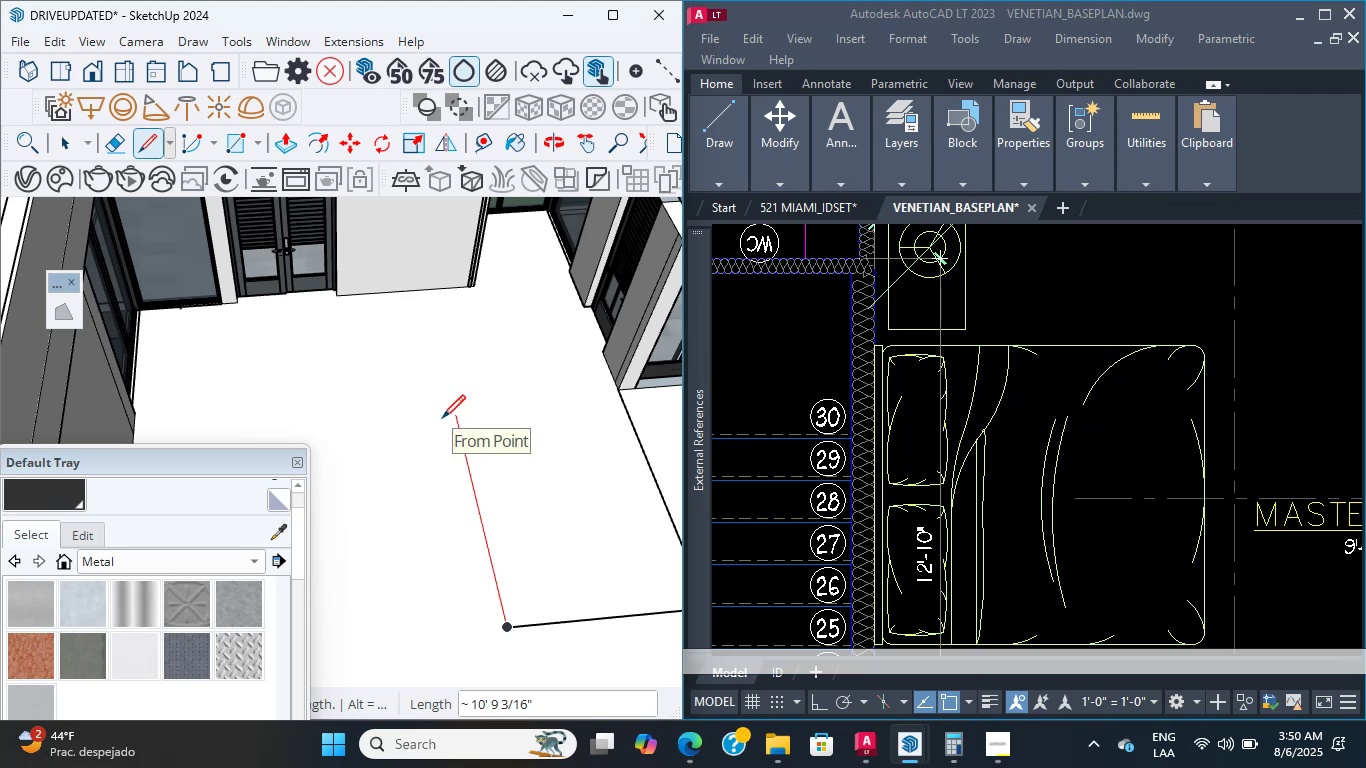 
key(Numpad1)
 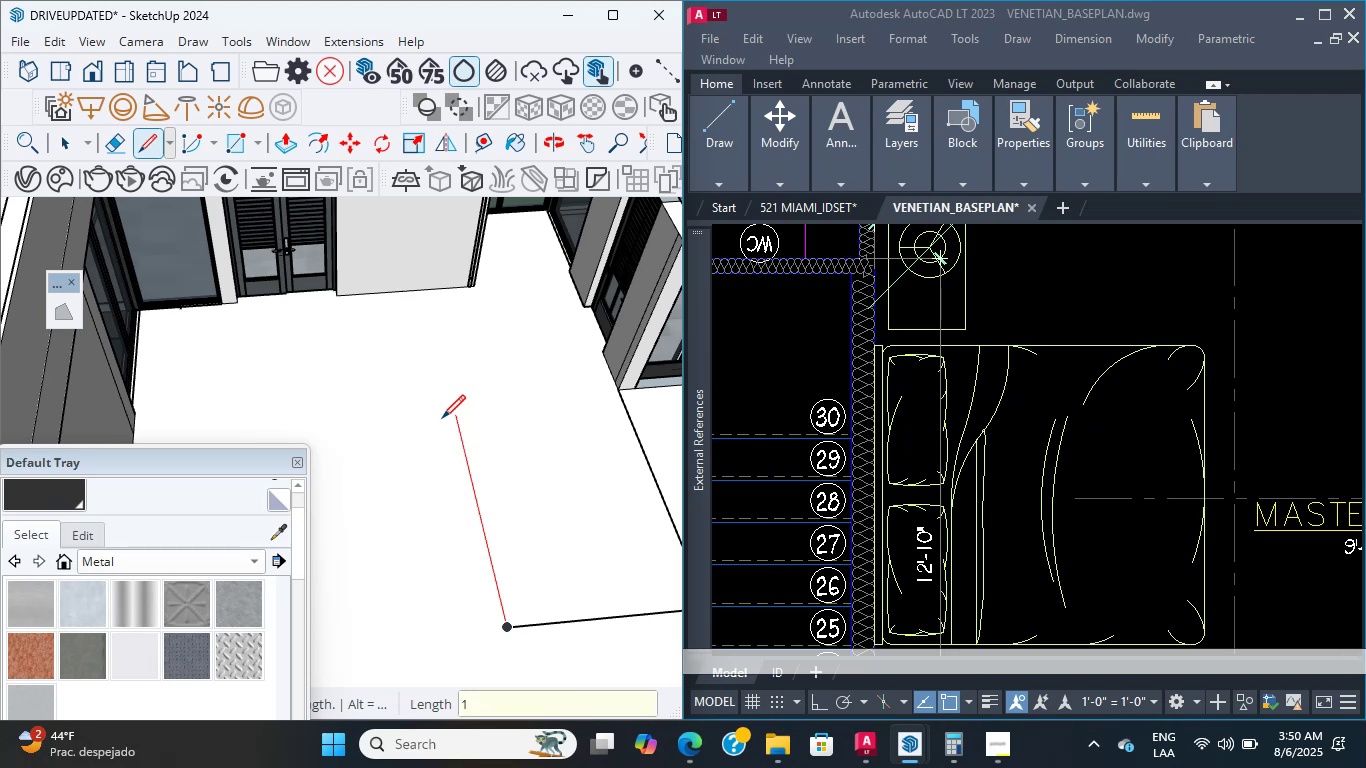 
key(Numpad2)
 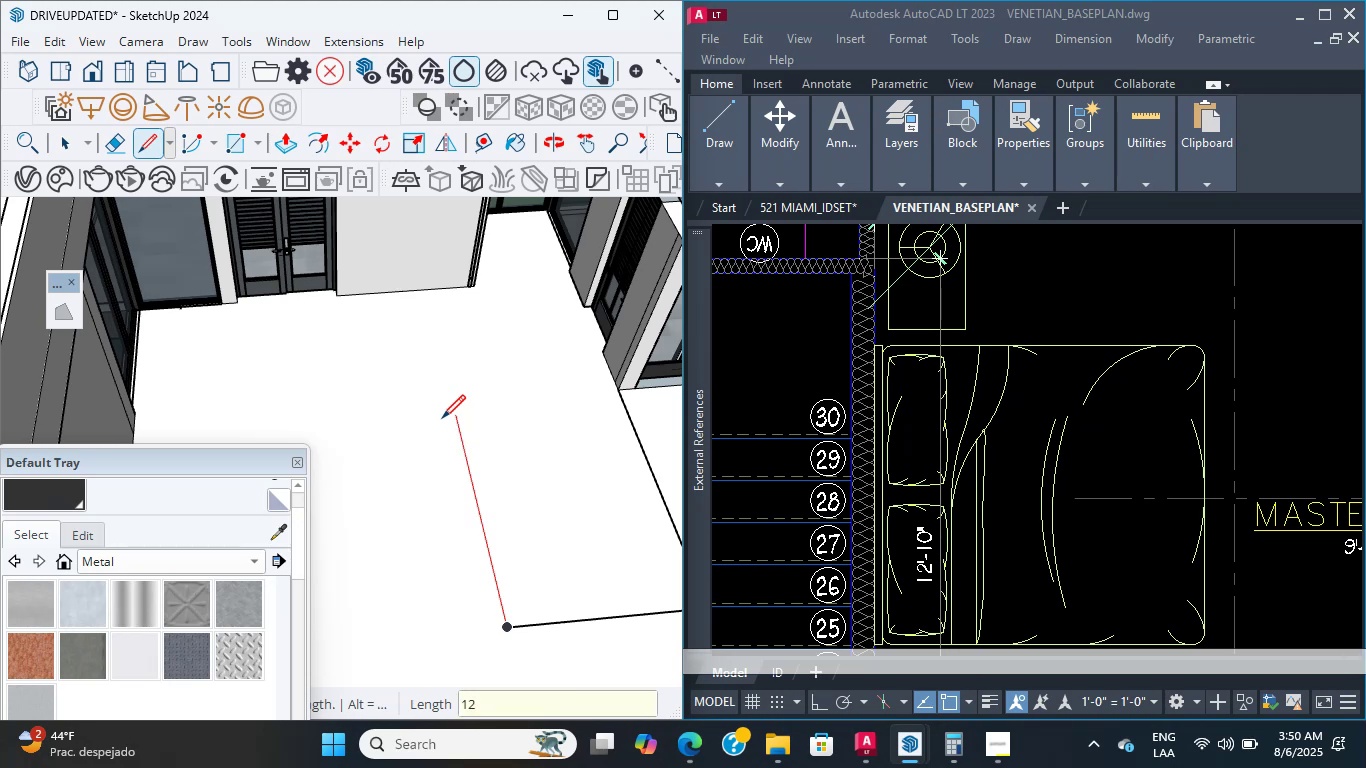 
key(BracketLeft)
 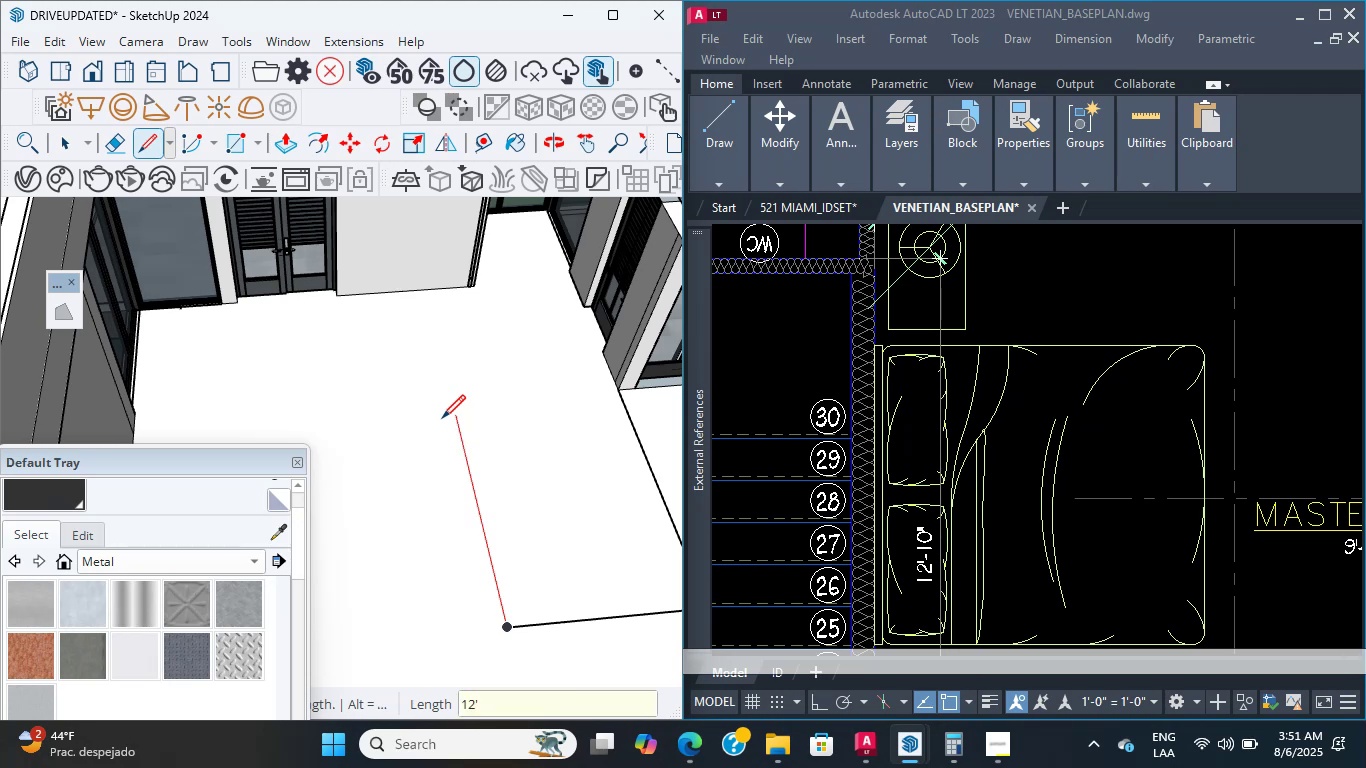 
key(Numpad1)
 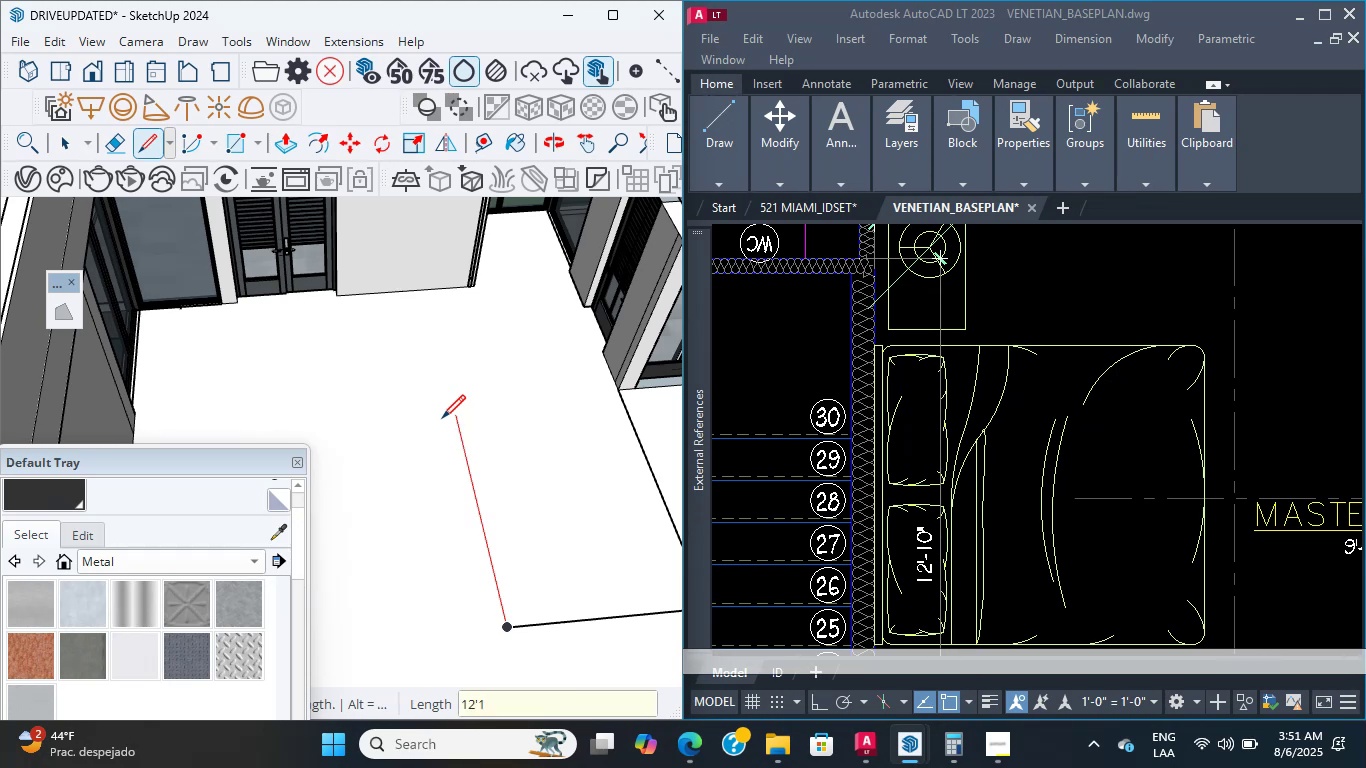 
key(Numpad0)
 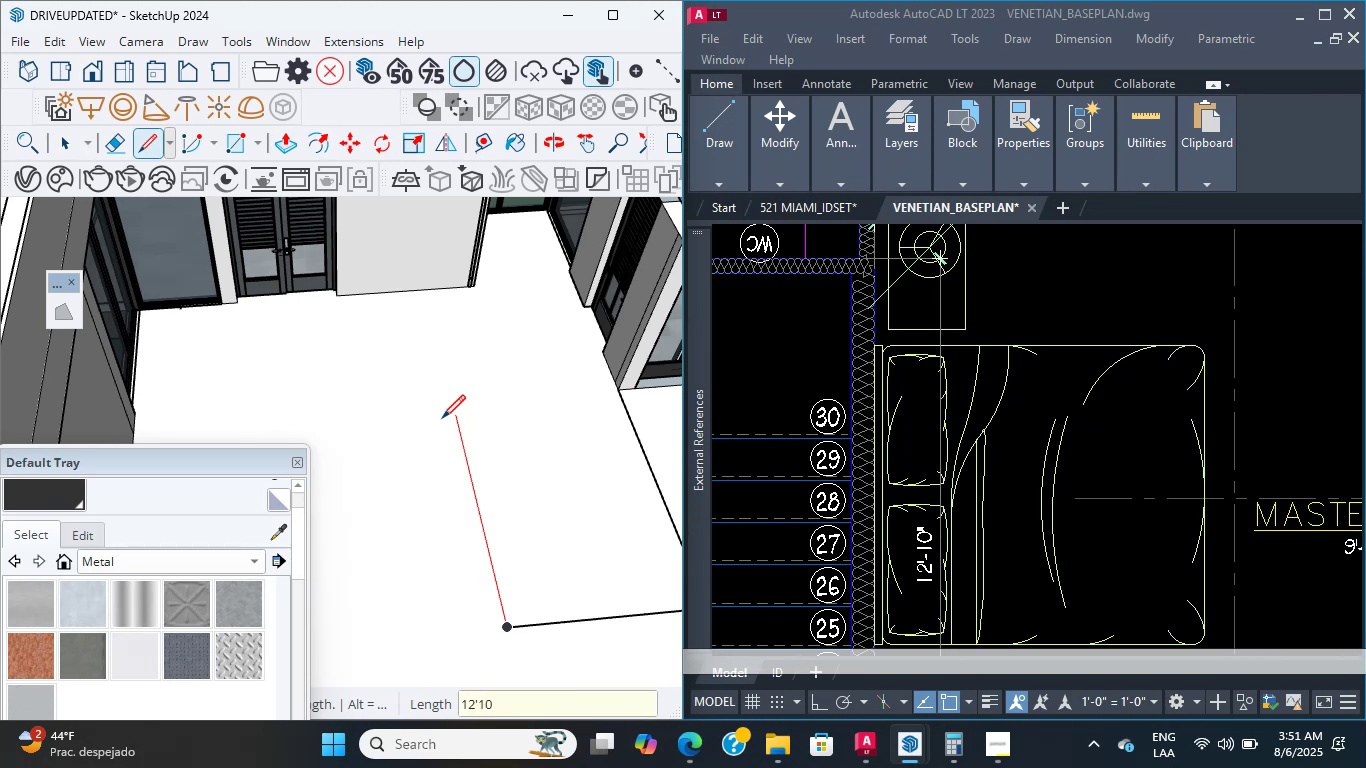 
key(Shift+2)
 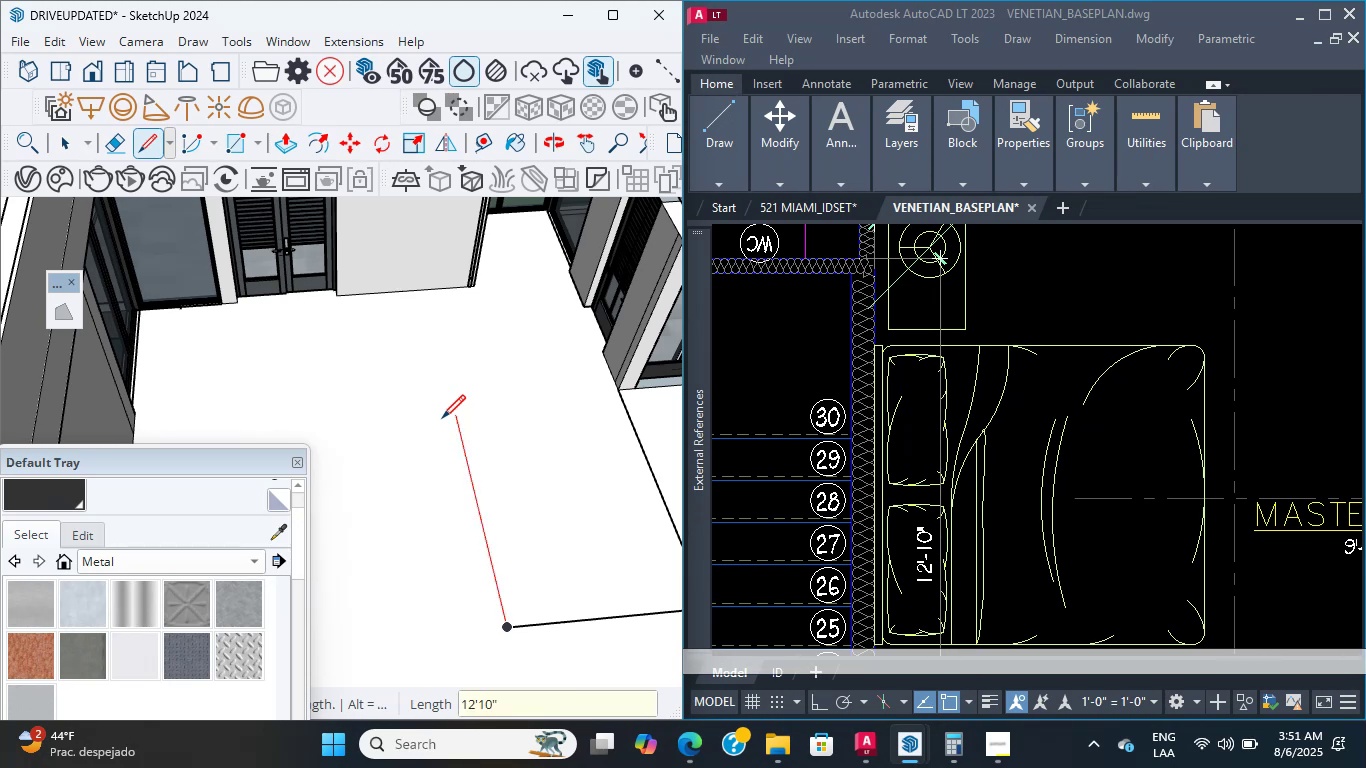 
key(Enter)
 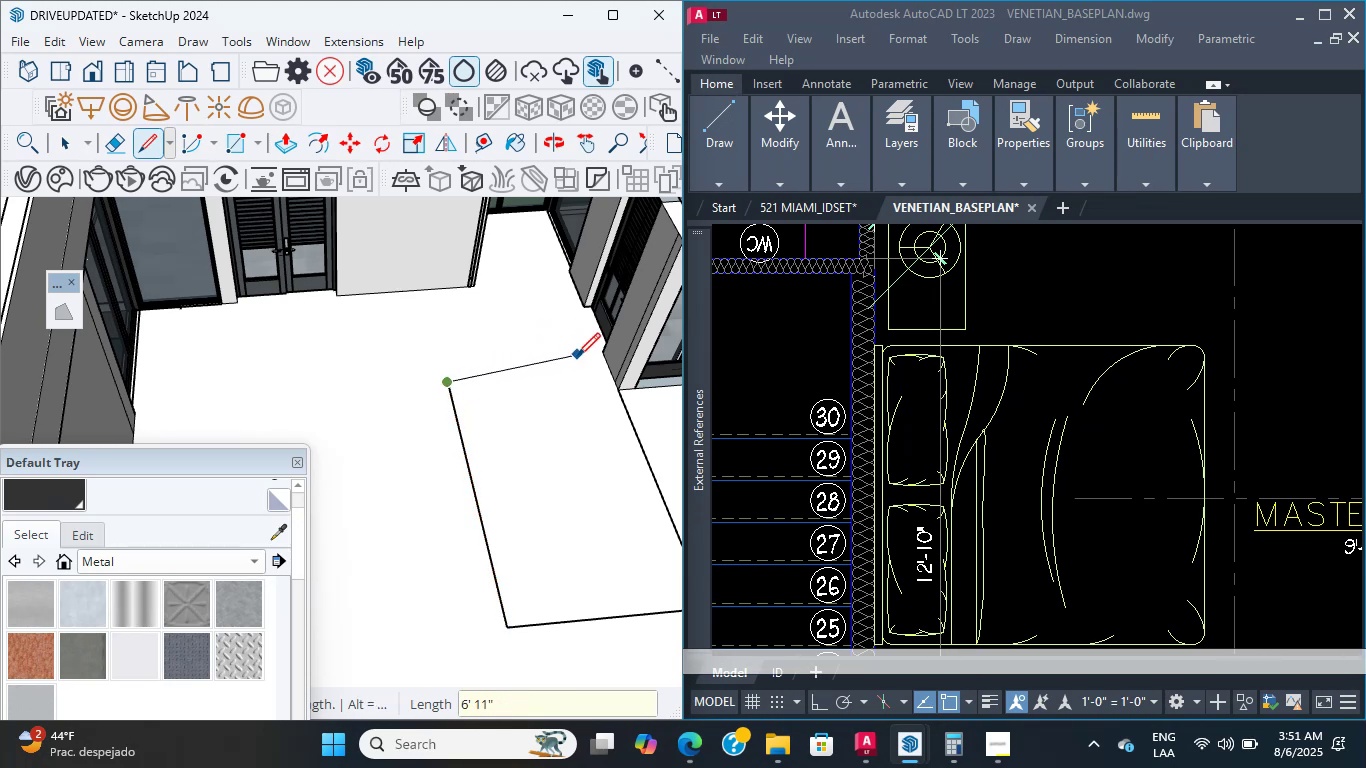 
hold_key(key=ShiftLeft, duration=1.87)
scroll: coordinate [616, 371], scroll_direction: up, amount: 9.0
 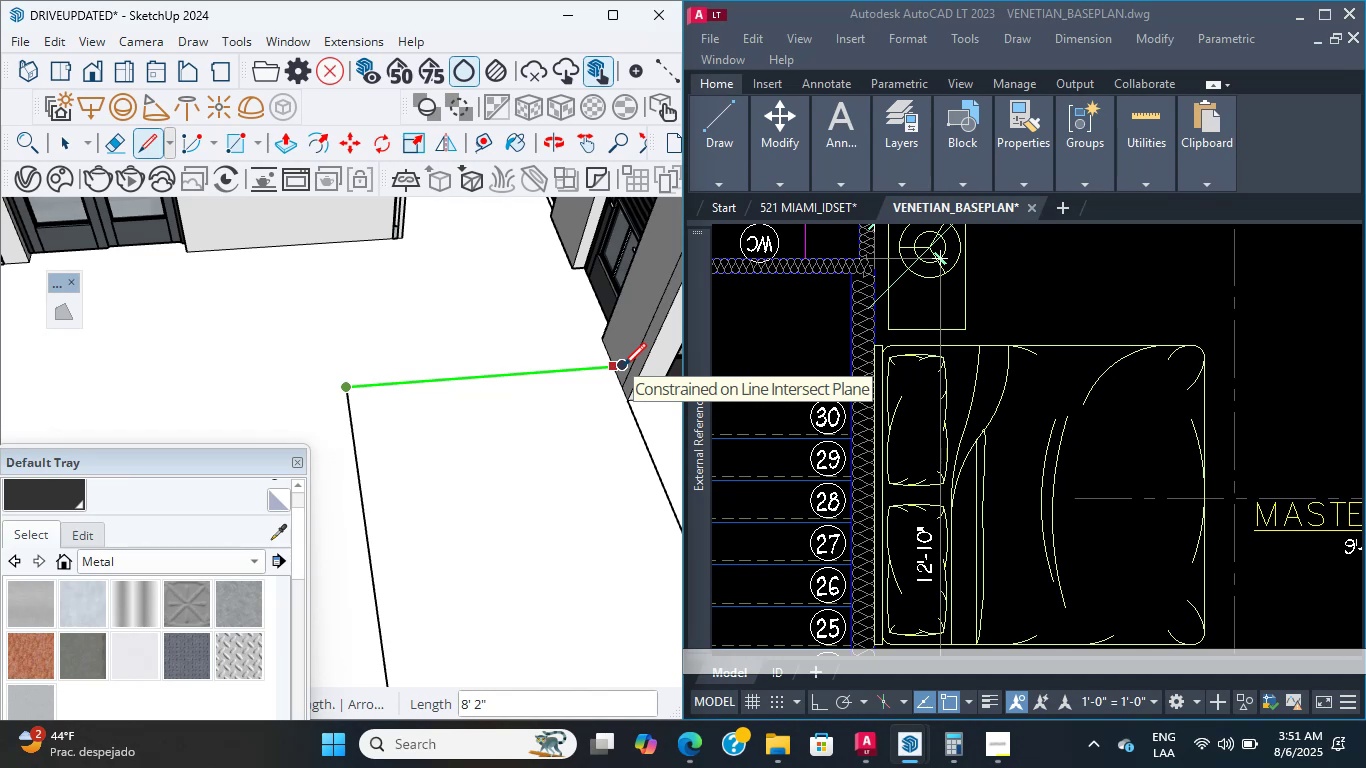 
left_click([623, 366])
 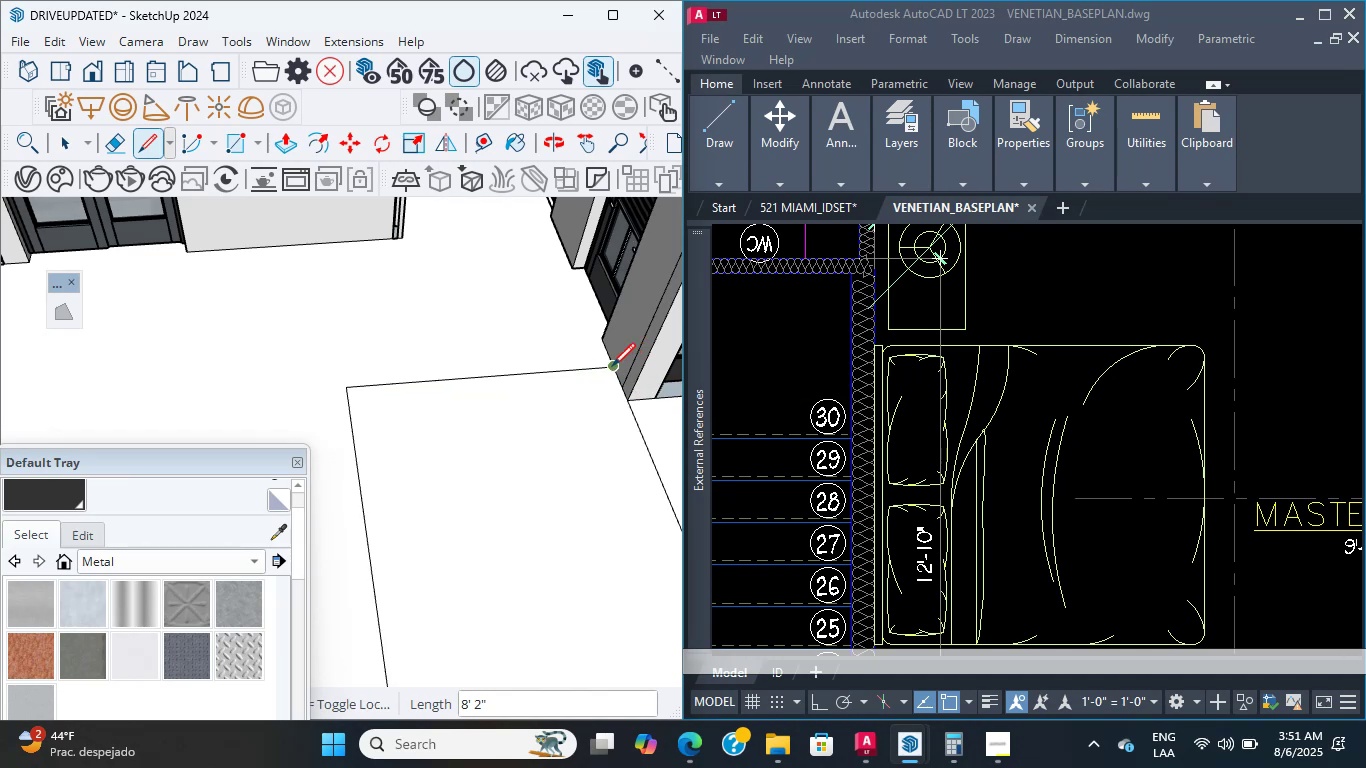 
scroll: coordinate [381, 466], scroll_direction: down, amount: 14.0
 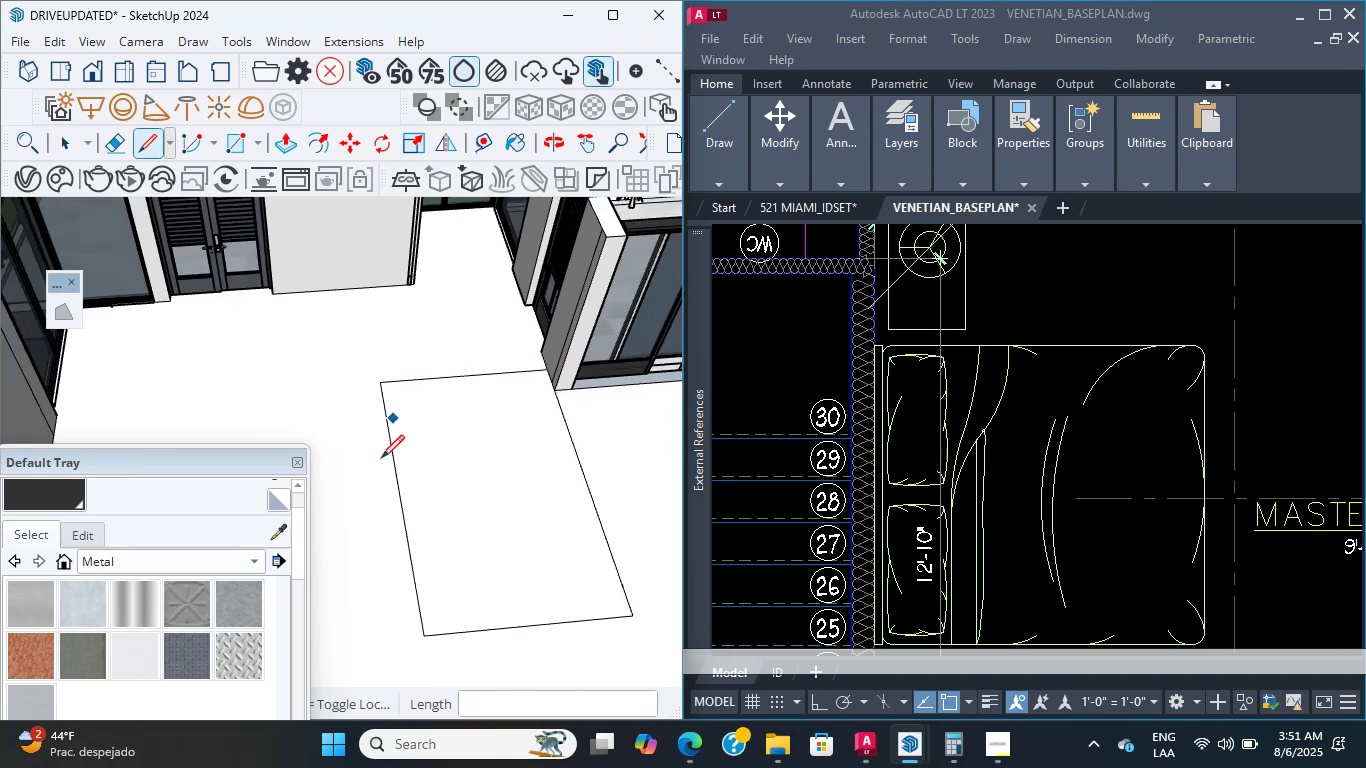 
hold_key(key=ShiftLeft, duration=1.21)
scroll: coordinate [360, 367], scroll_direction: up, amount: 1.0
 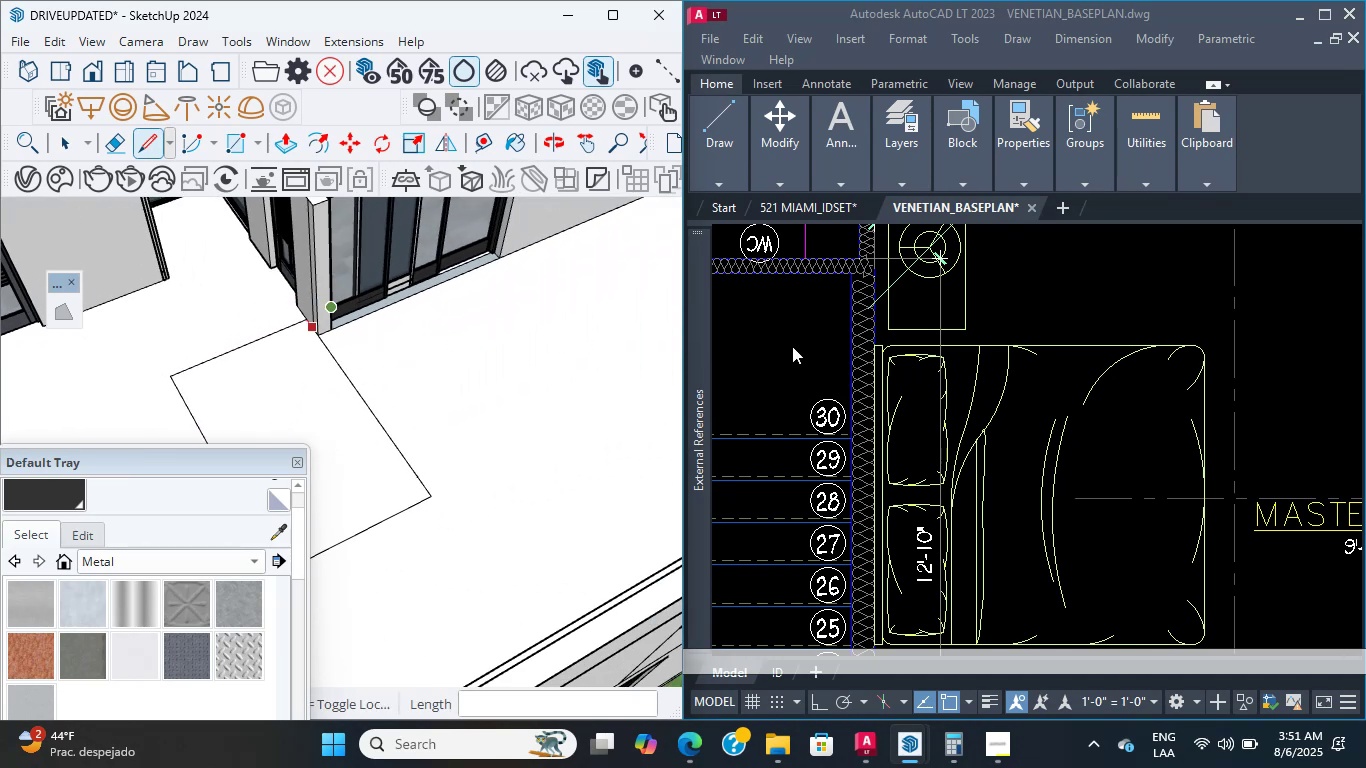 
scroll: coordinate [918, 379], scroll_direction: down, amount: 4.0
 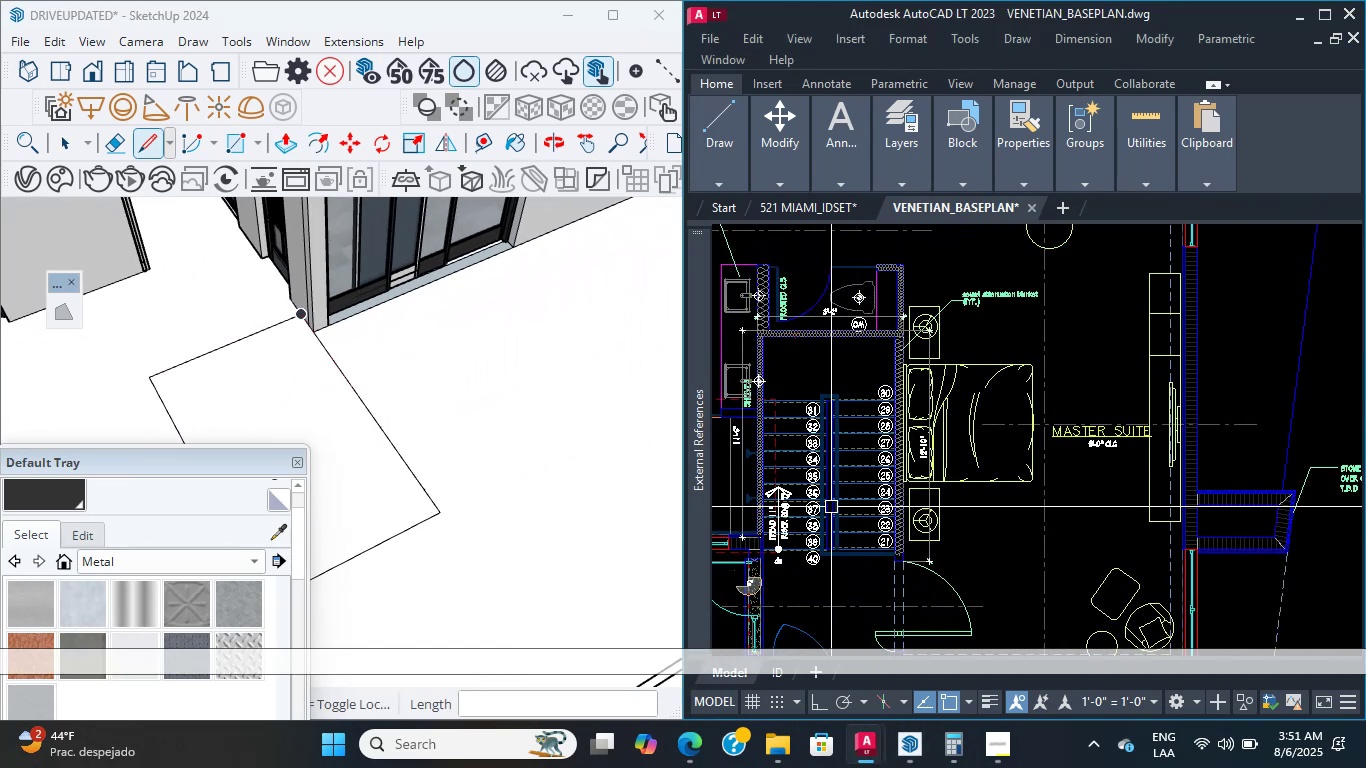 
scroll: coordinate [931, 510], scroll_direction: up, amount: 6.0
 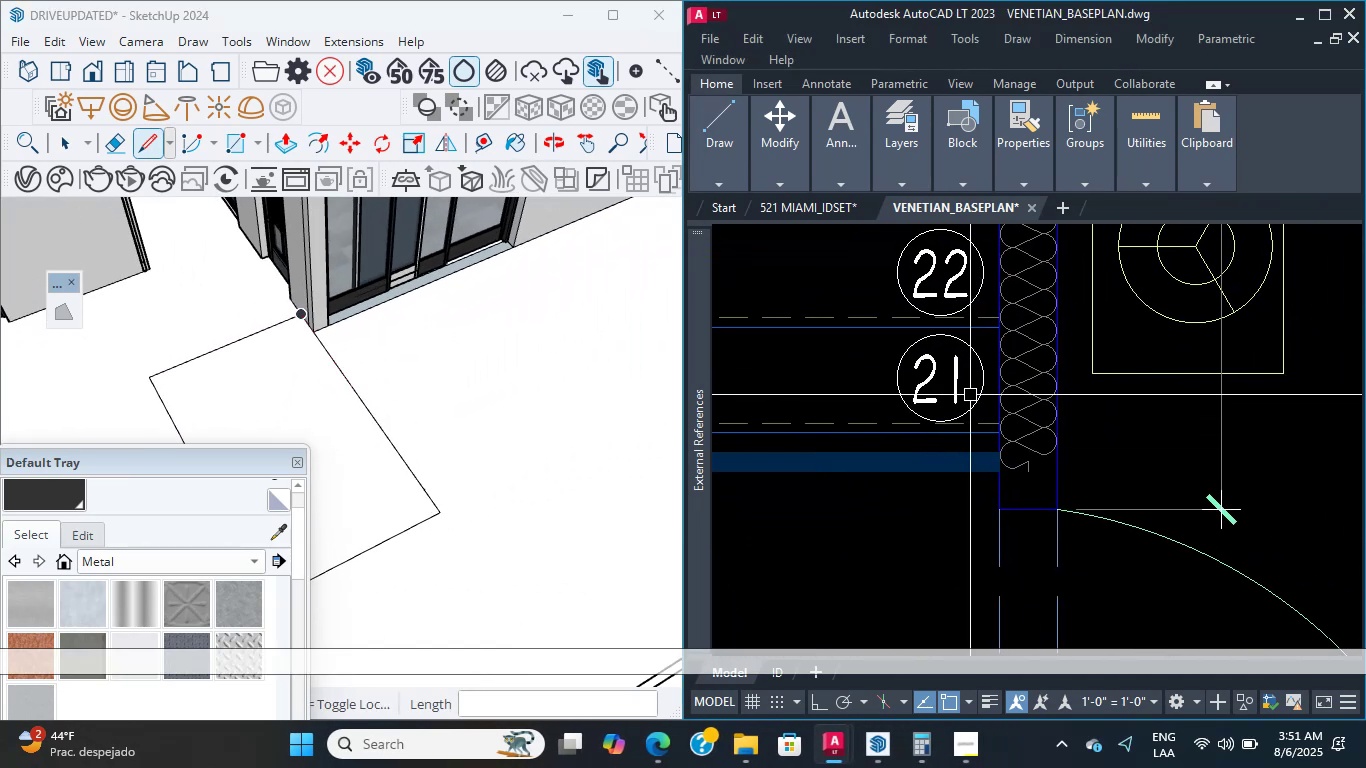 
type(dli )
 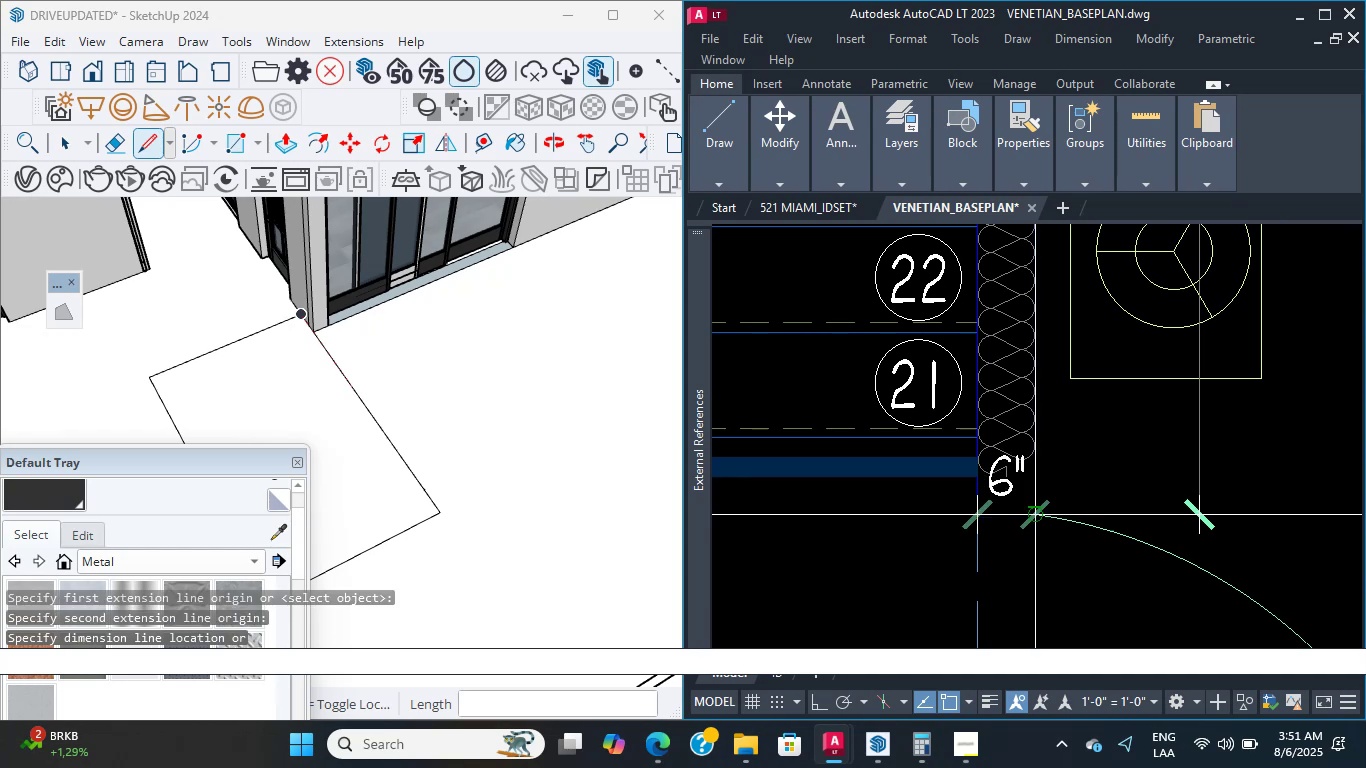 
key(Escape)
 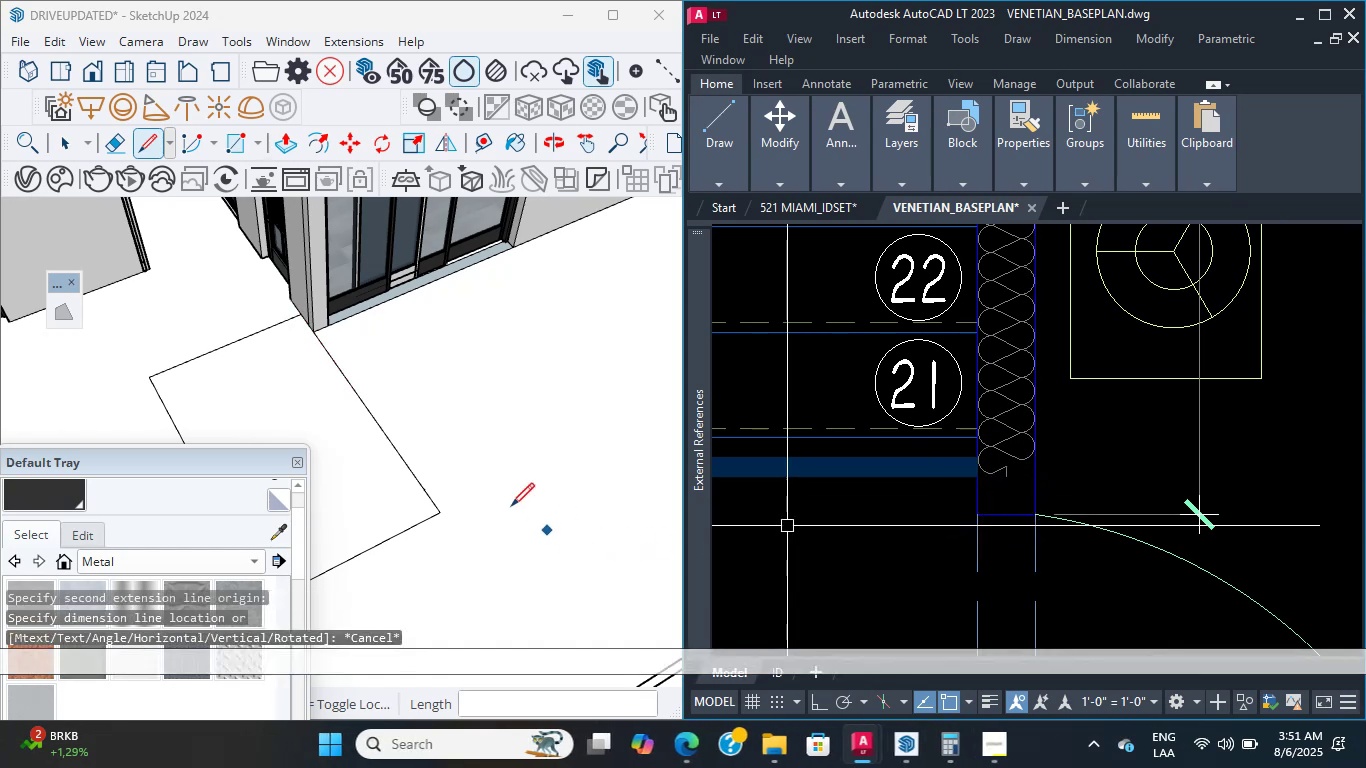 
scroll: coordinate [498, 505], scroll_direction: down, amount: 4.0
 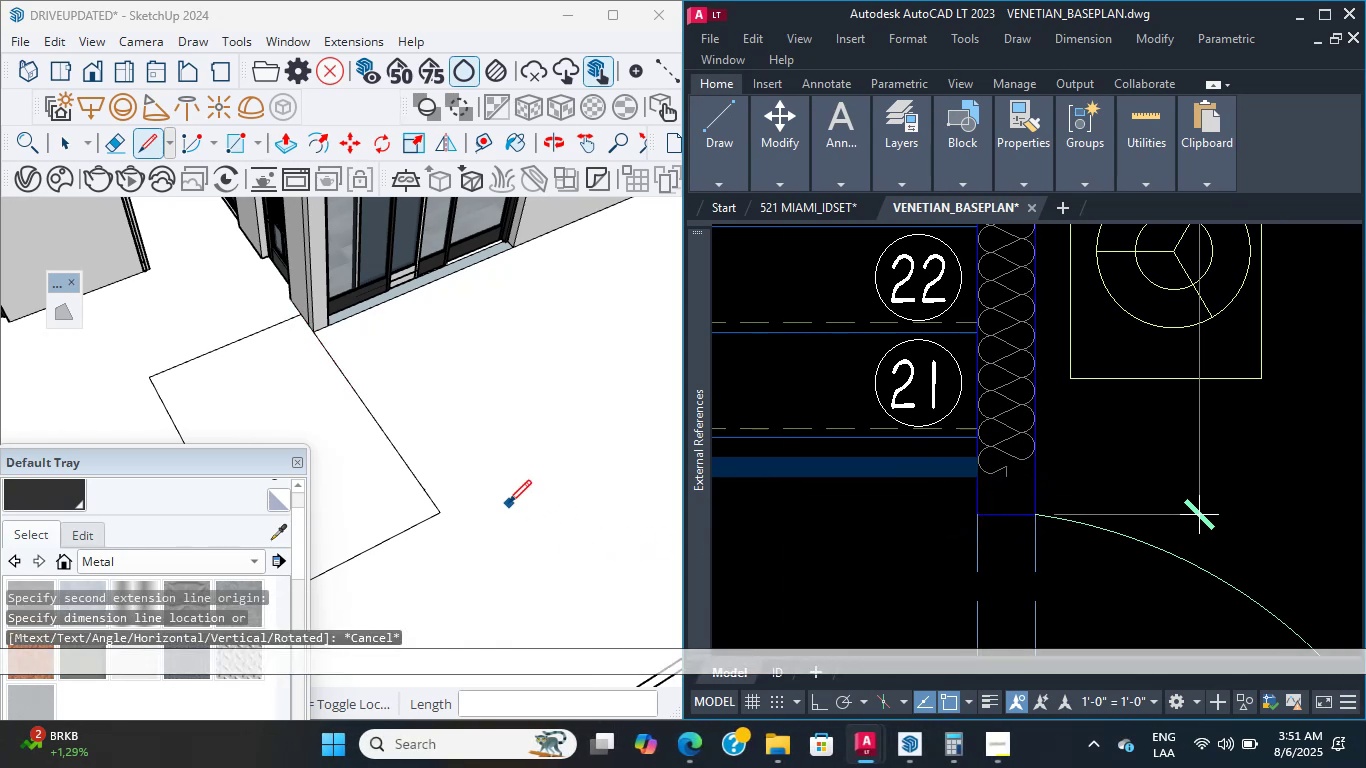 
hold_key(key=ShiftLeft, duration=0.59)
 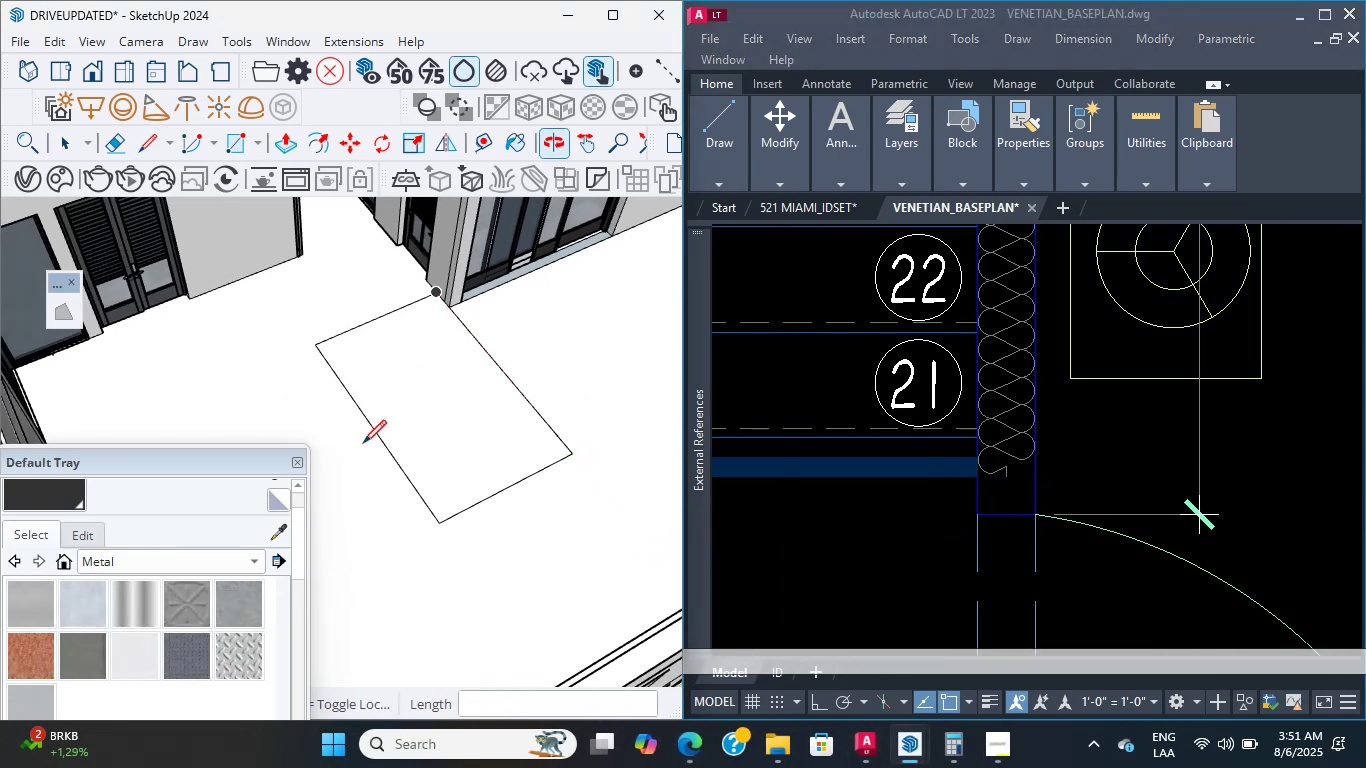 
scroll: coordinate [353, 445], scroll_direction: up, amount: 3.0
 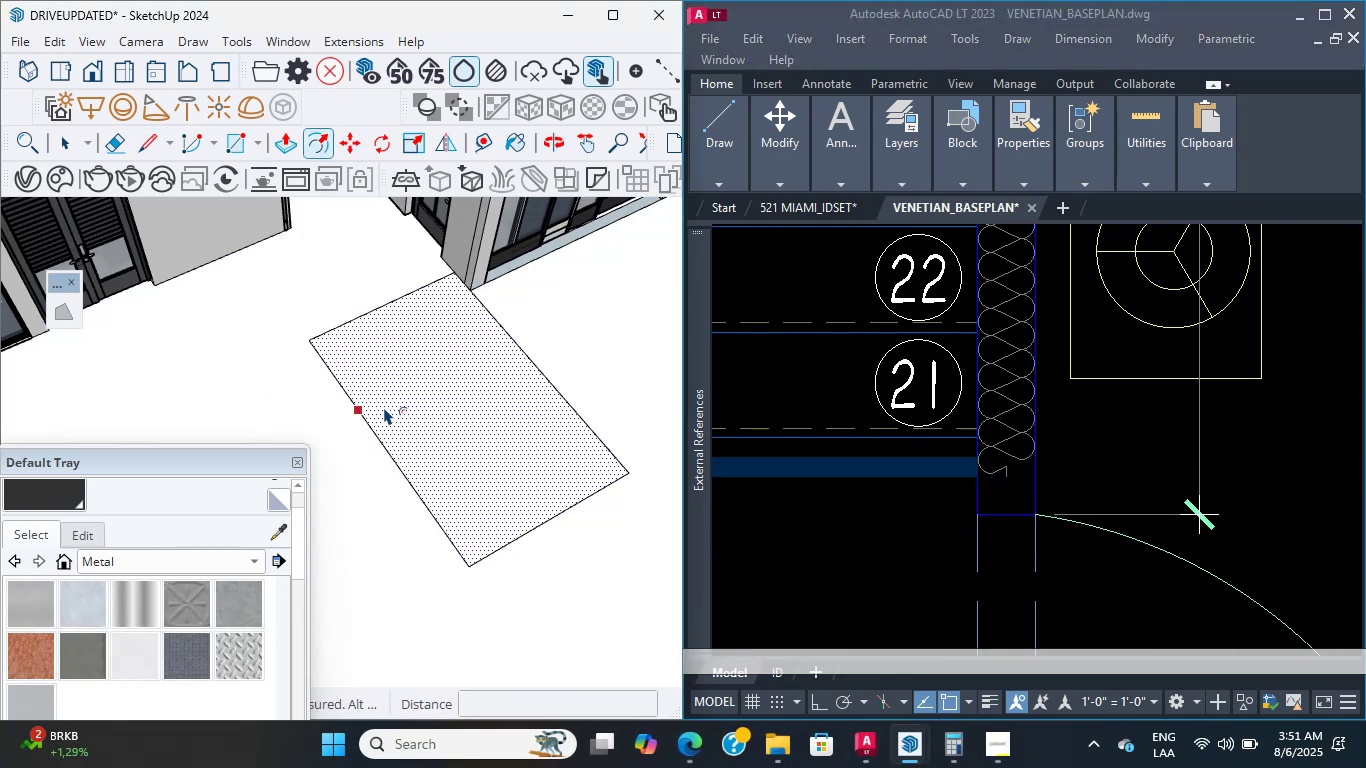 
left_click([391, 430])
 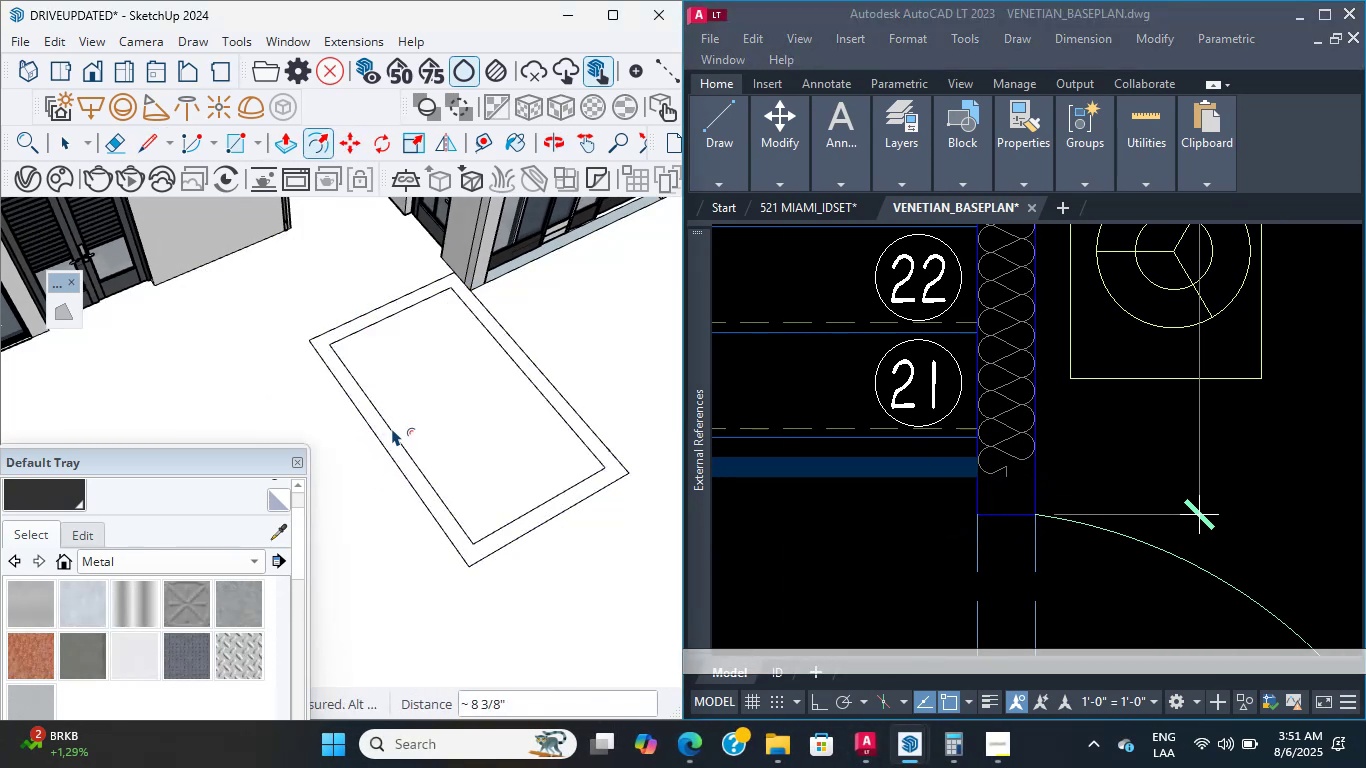 
key(Control+Z)
 